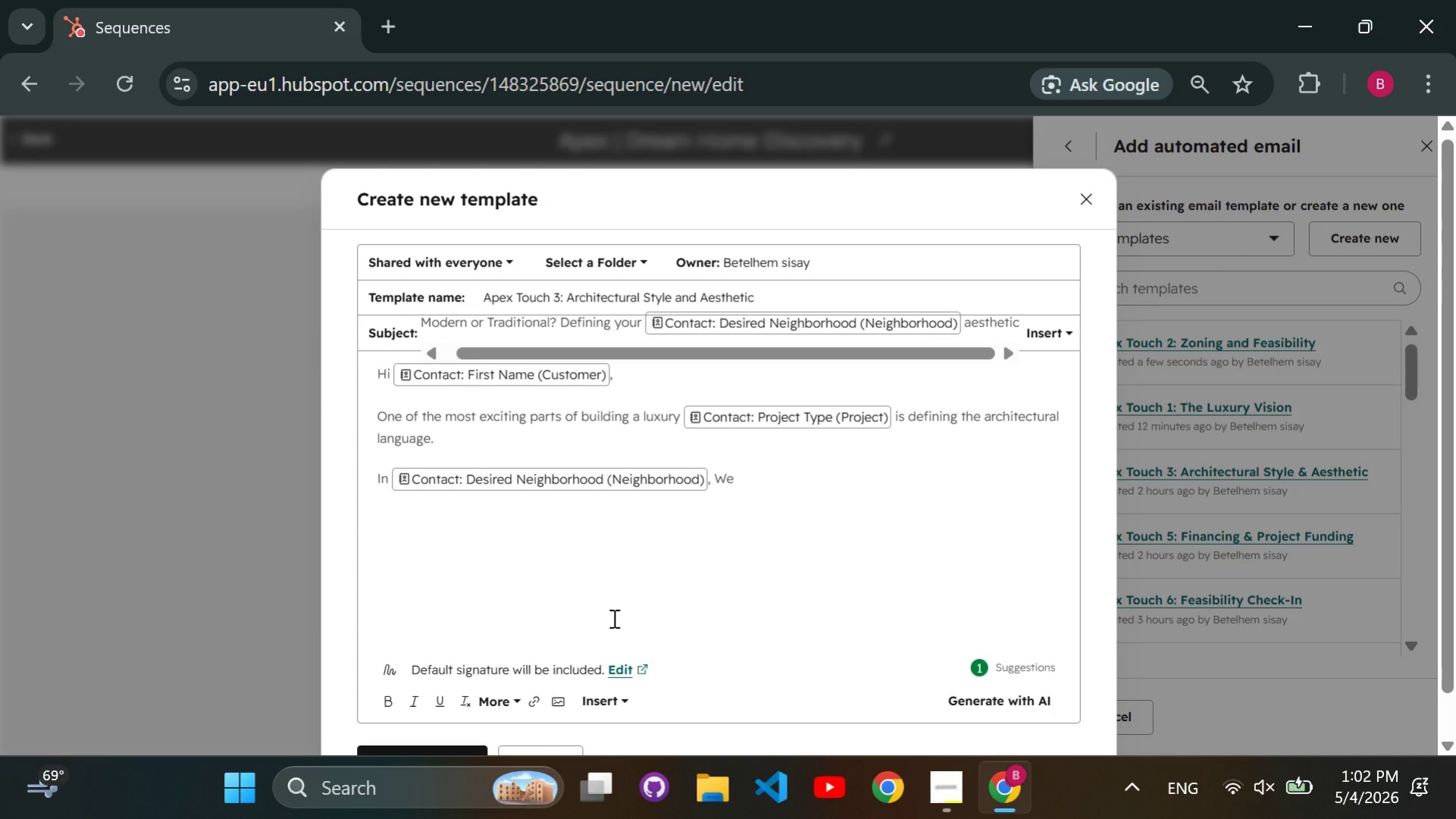 
wait(5.27)
 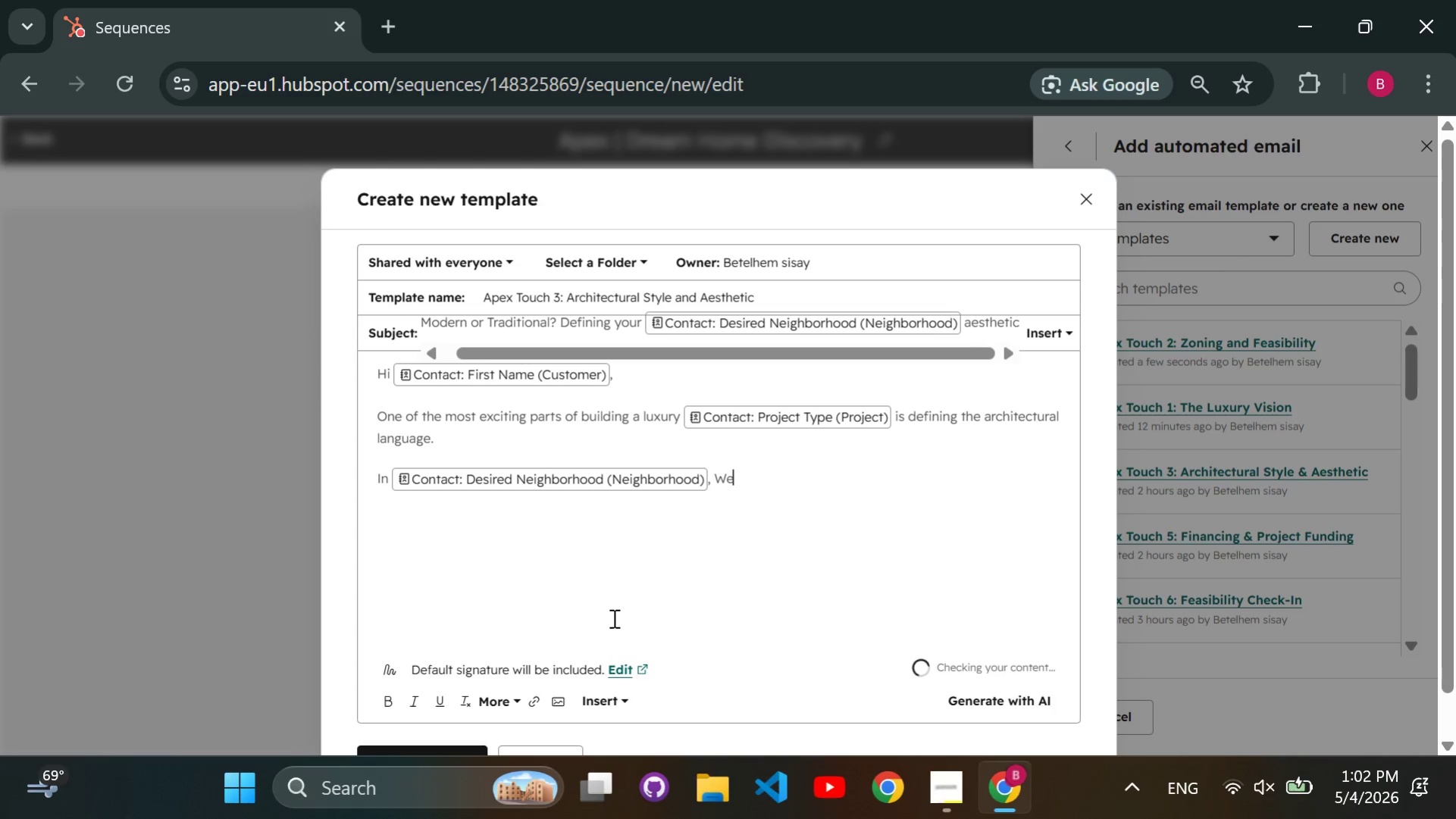 
type('re seeing a shift toward, Designs that prioritze )
key(Backspace)
 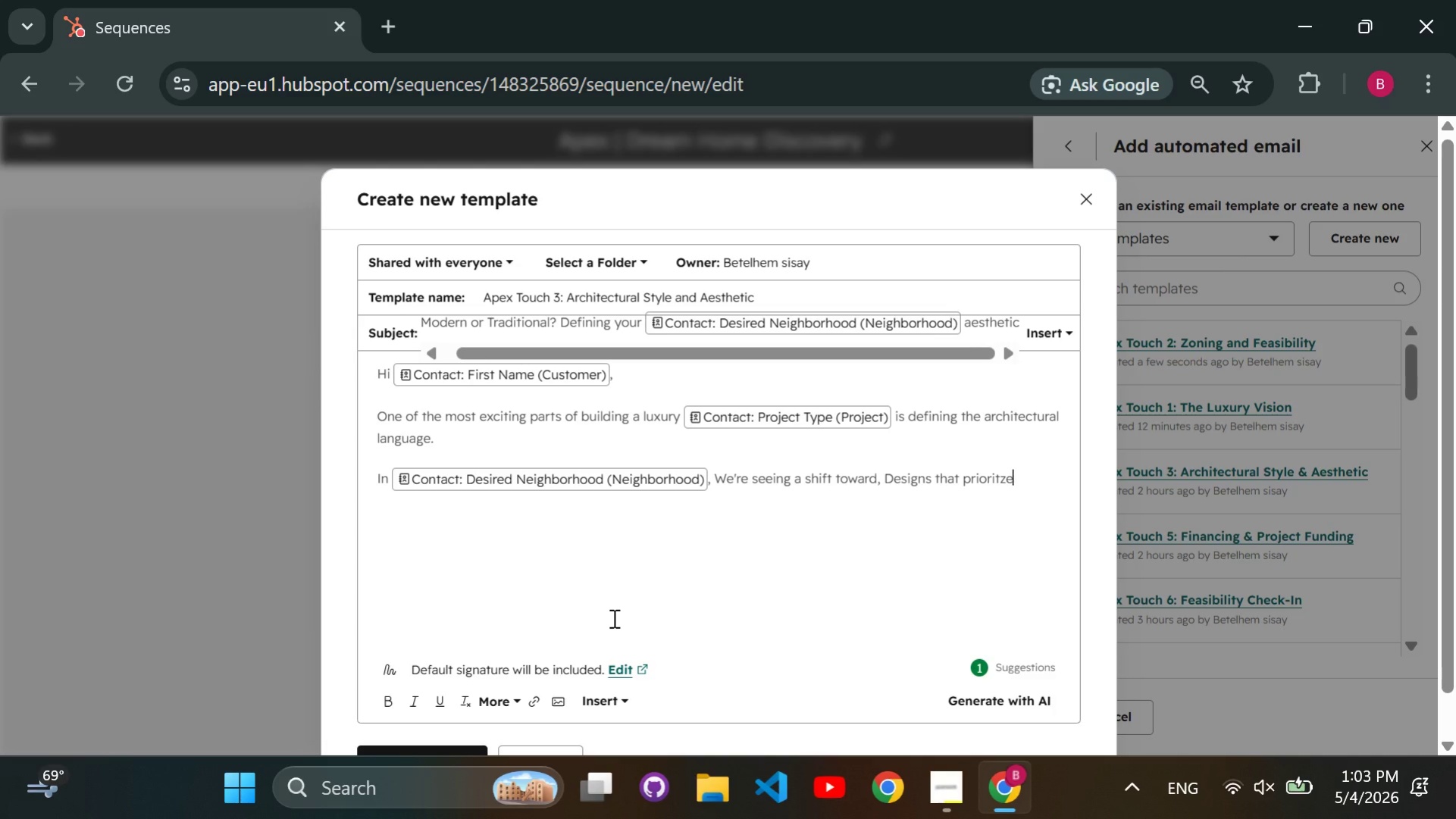 
wait(7.08)
 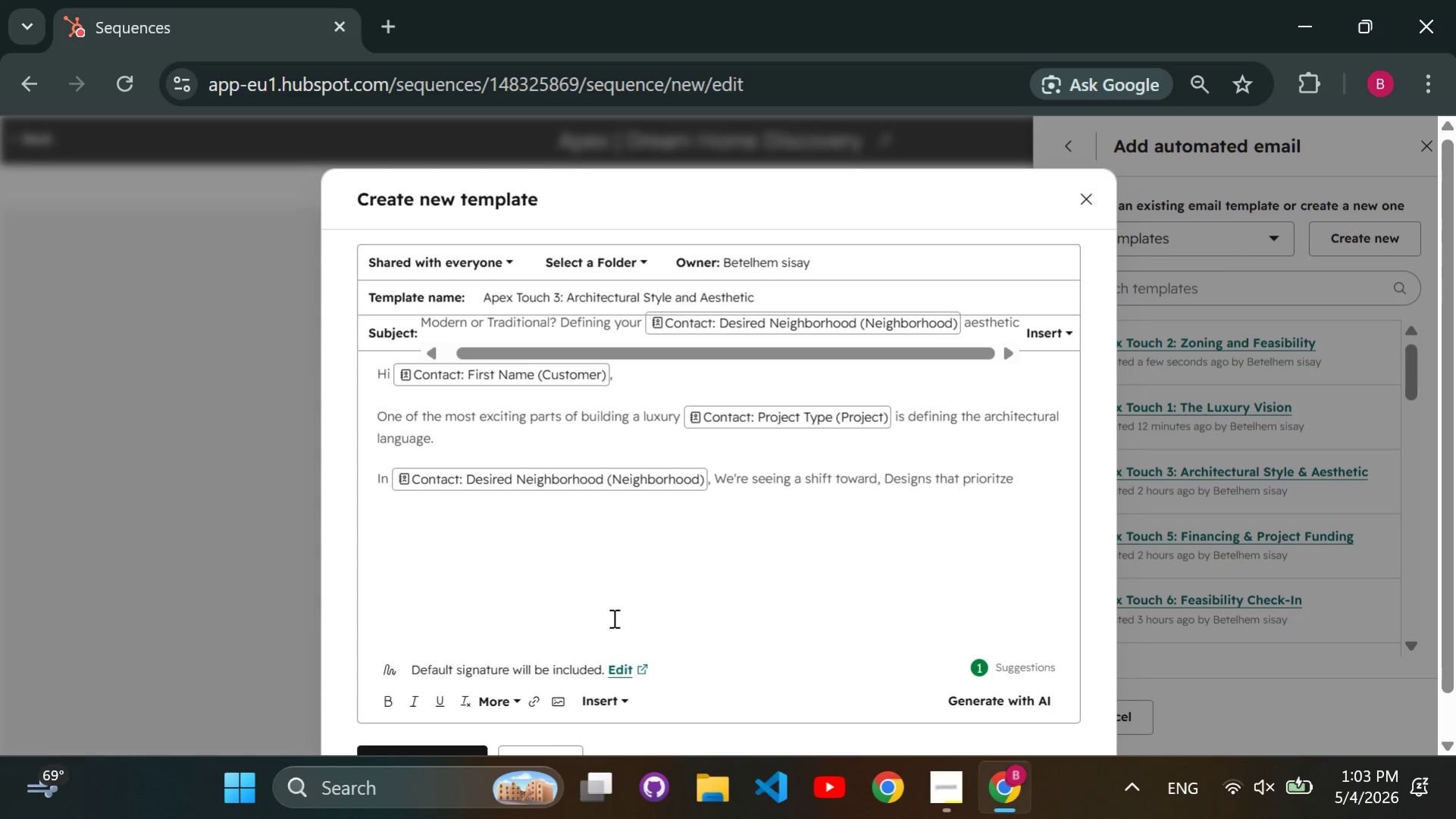 
key(ArrowLeft)
 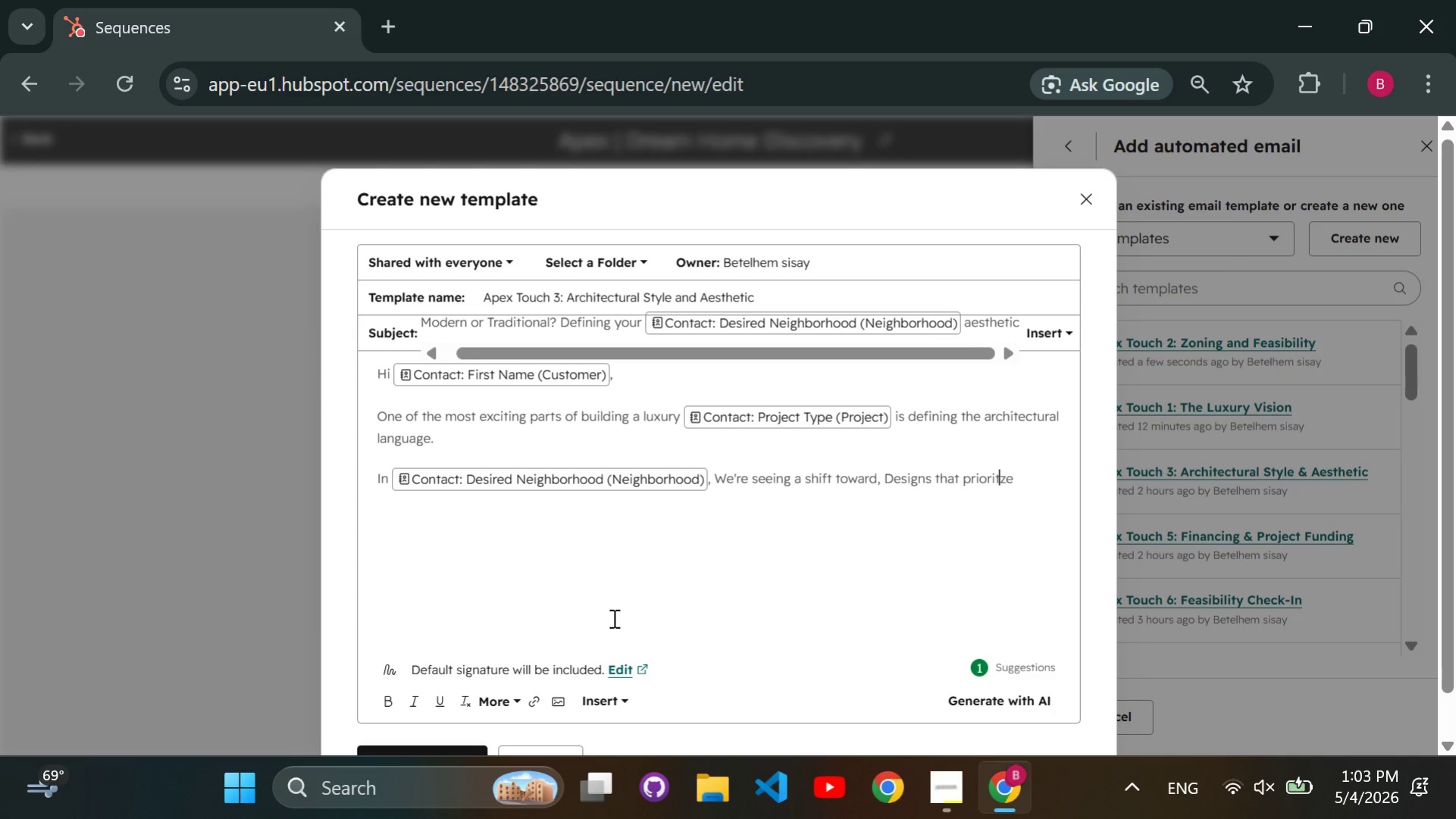 
key(ArrowLeft)
 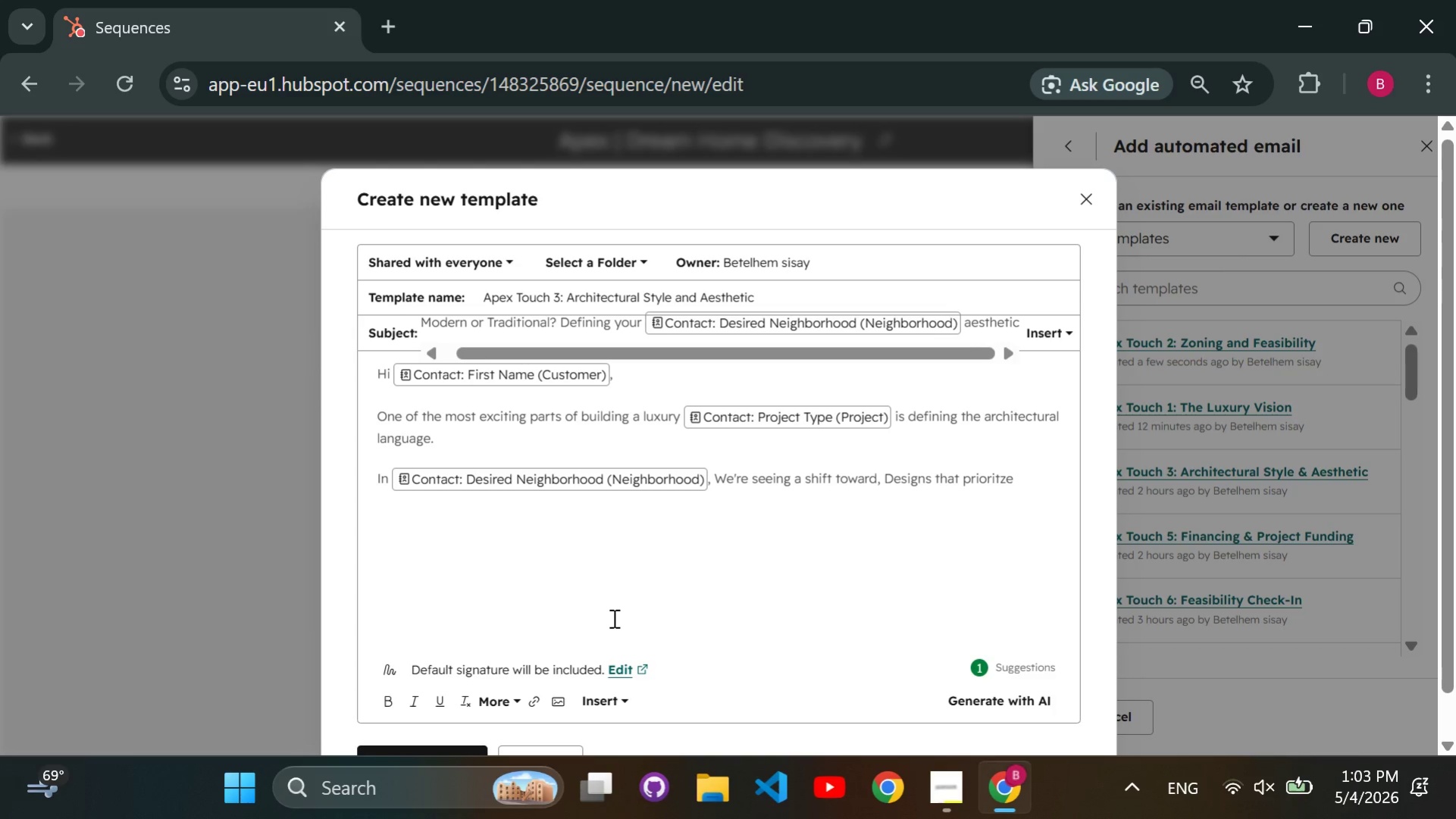 
key(ArrowRight)
 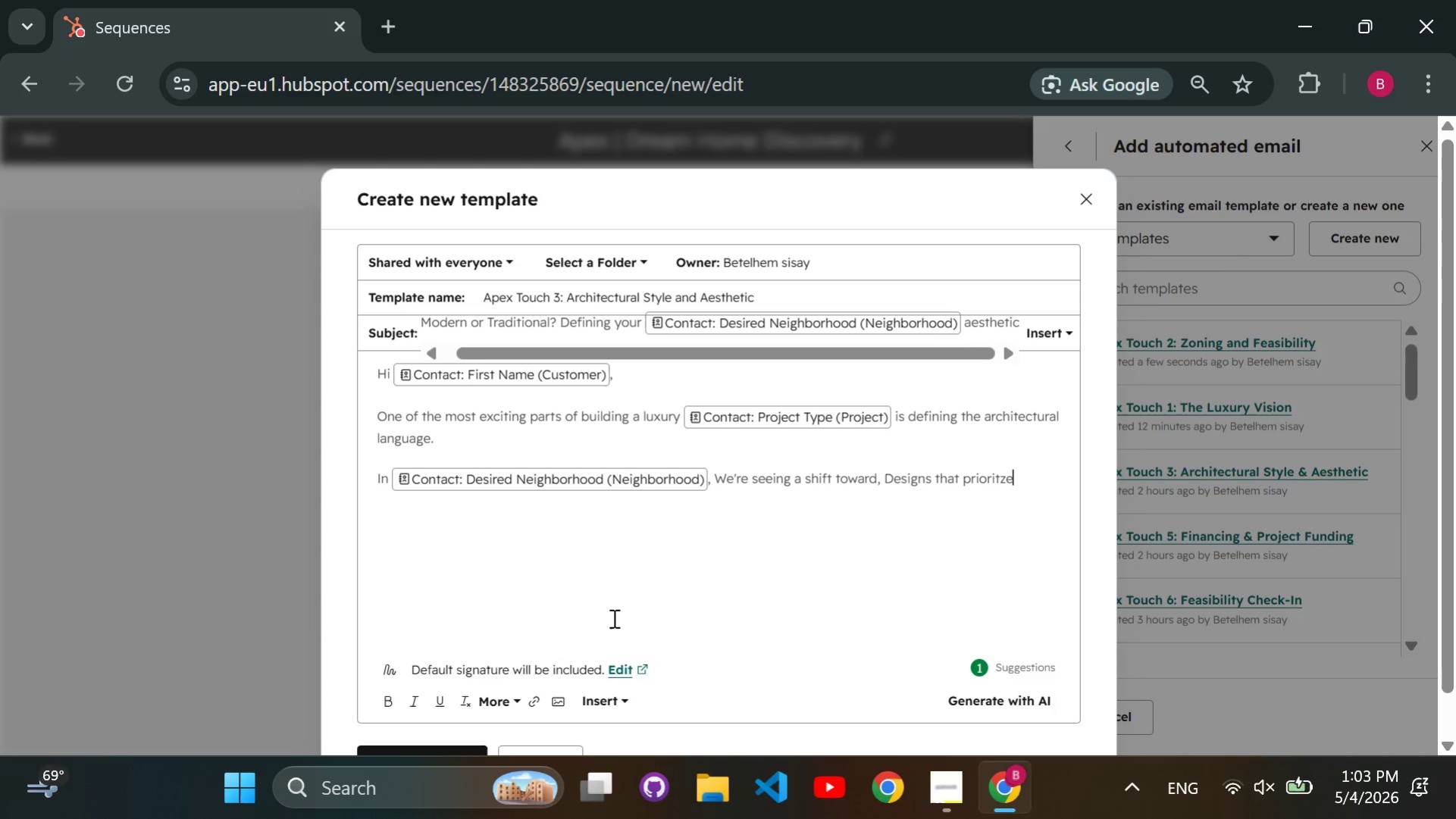 
key(ArrowRight)
 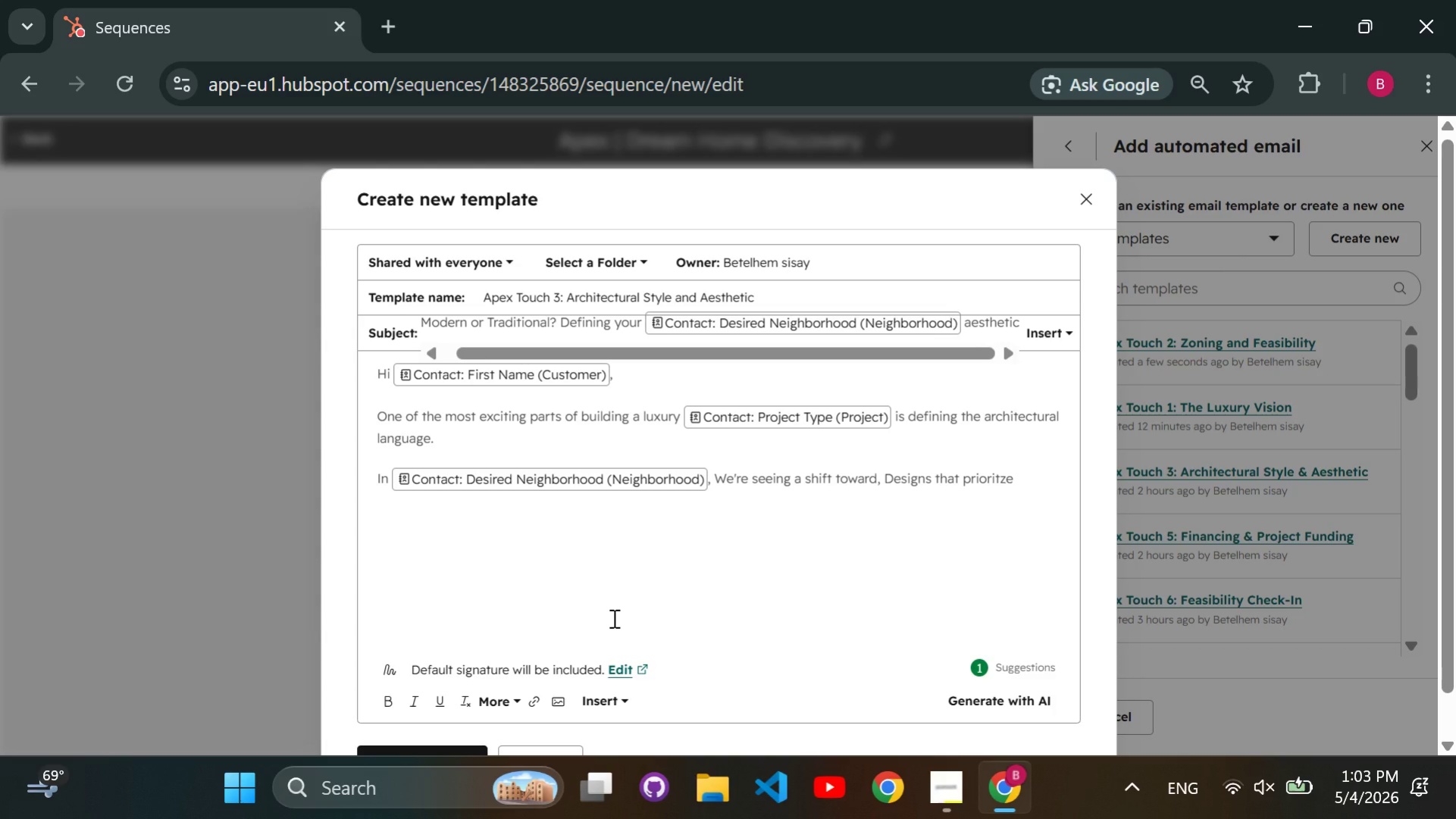 
key(Backspace)
key(Backspace)
type(ize both form and functional )
 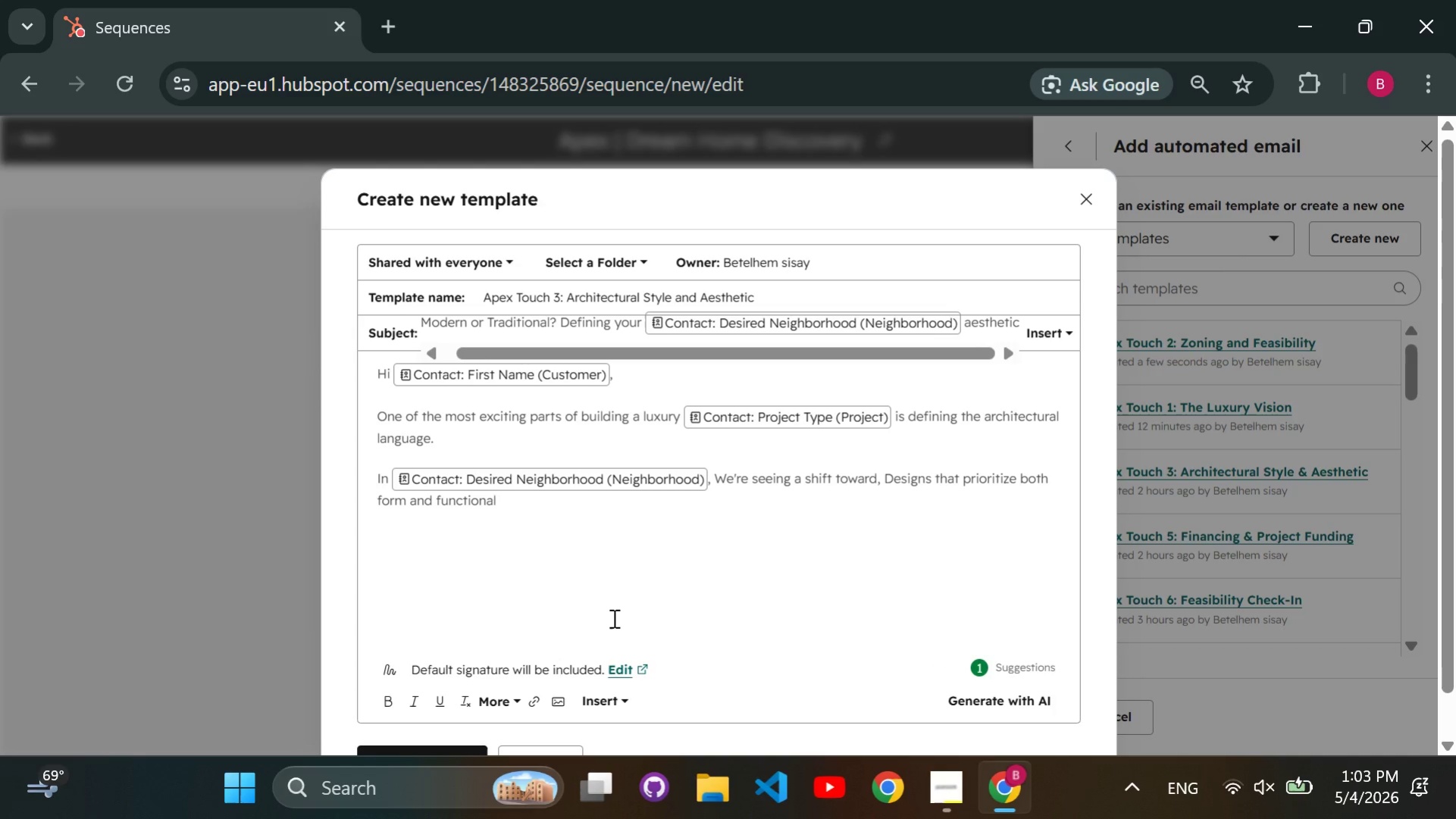 
type(flow. Whether you lean toward minimalist modern or timeless crafts )
key(Backspace)
type(man, the architecture should be a direct reflection of how you intend to live in the space. )
 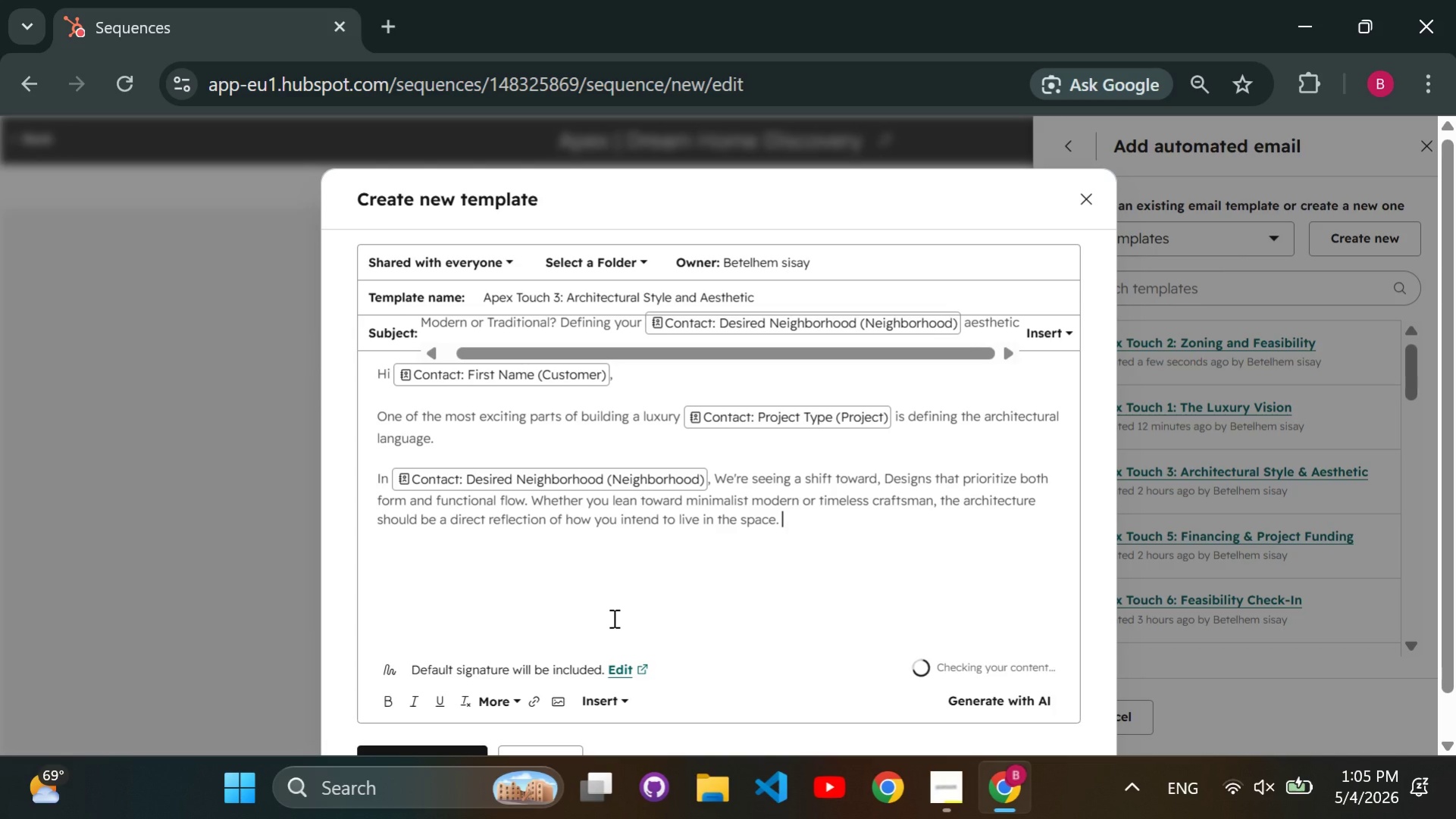 
key(Enter)
 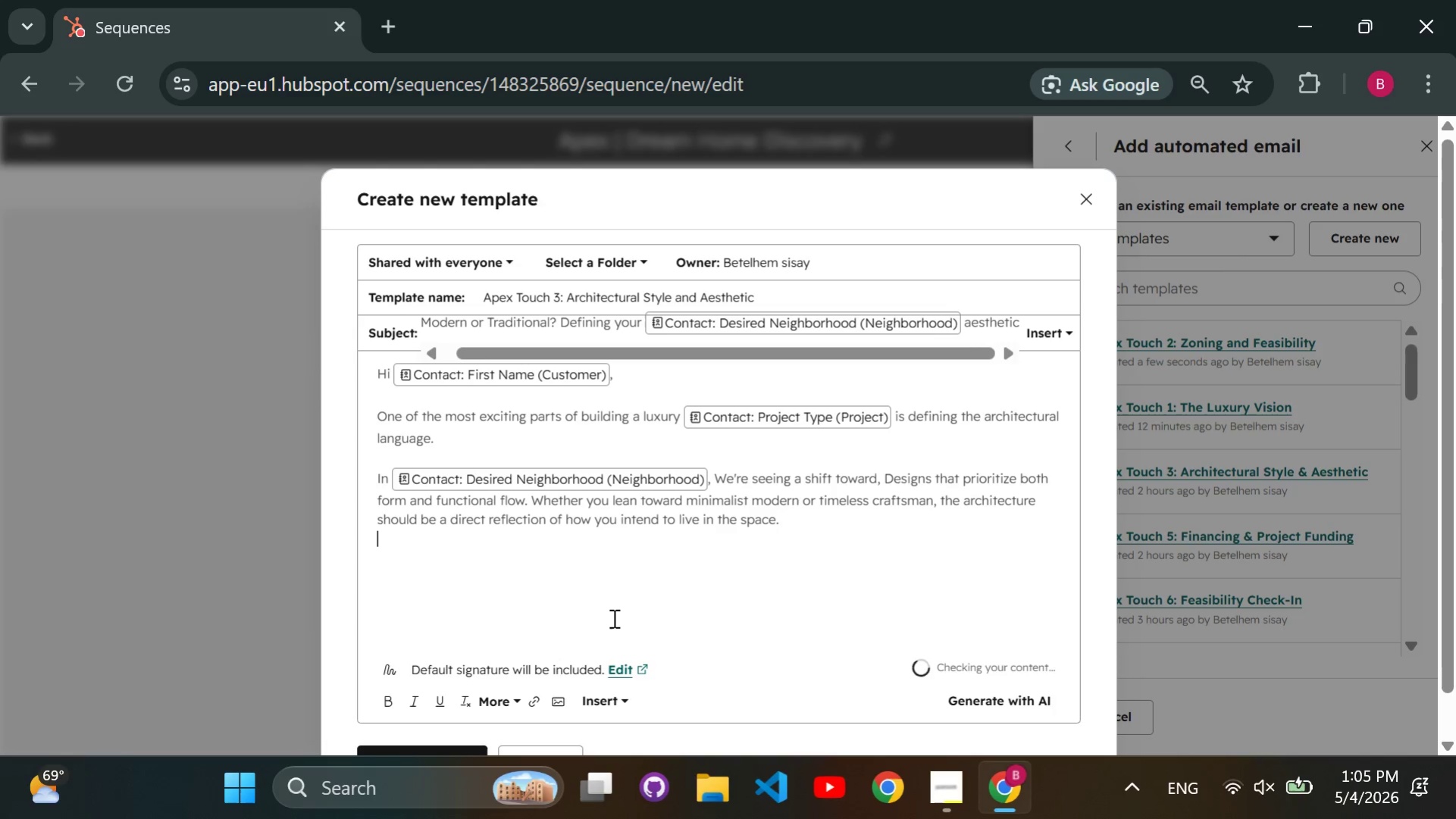 
key(Enter)
 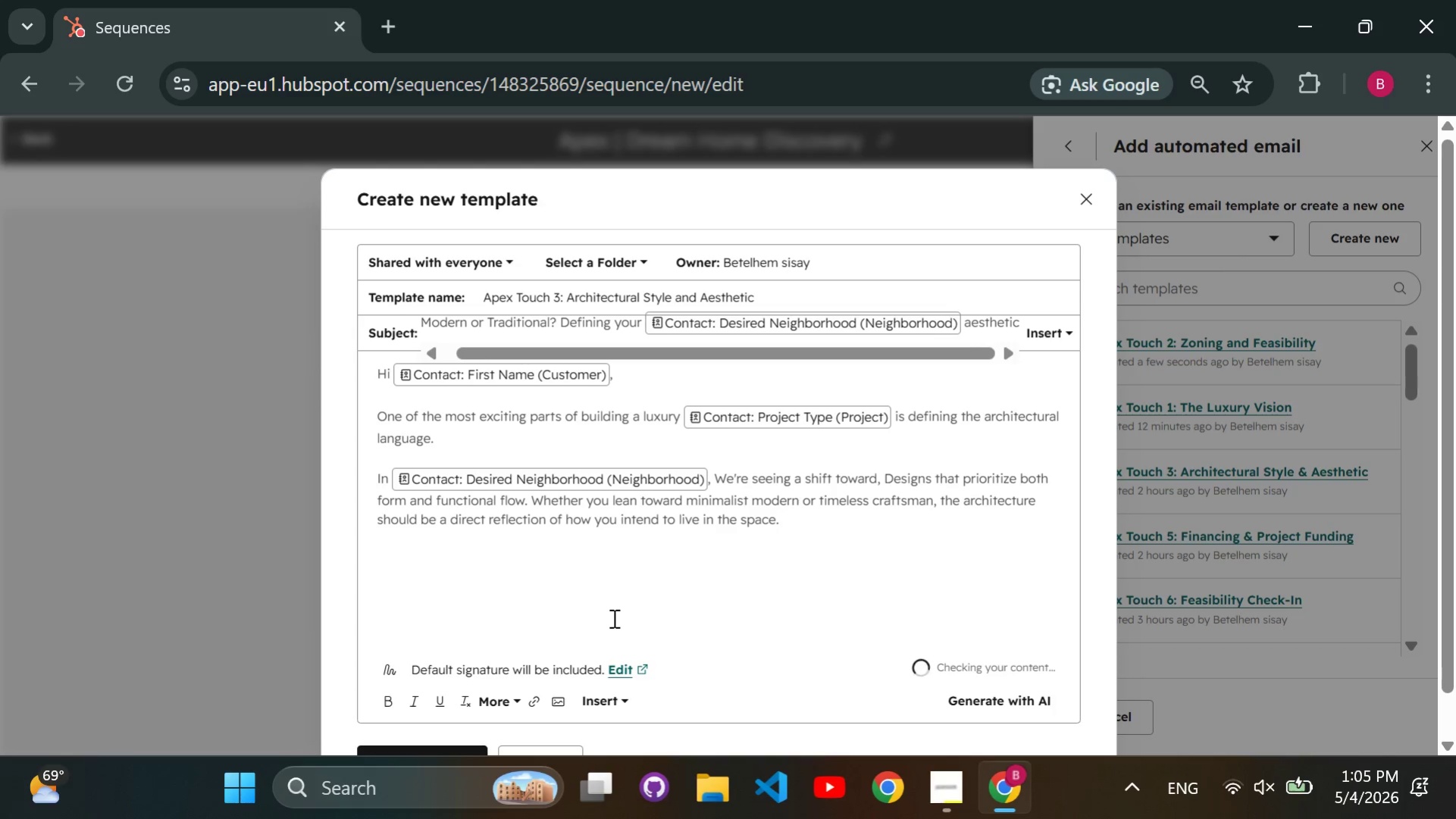 
type(I've attached a lookbook of our recent )
 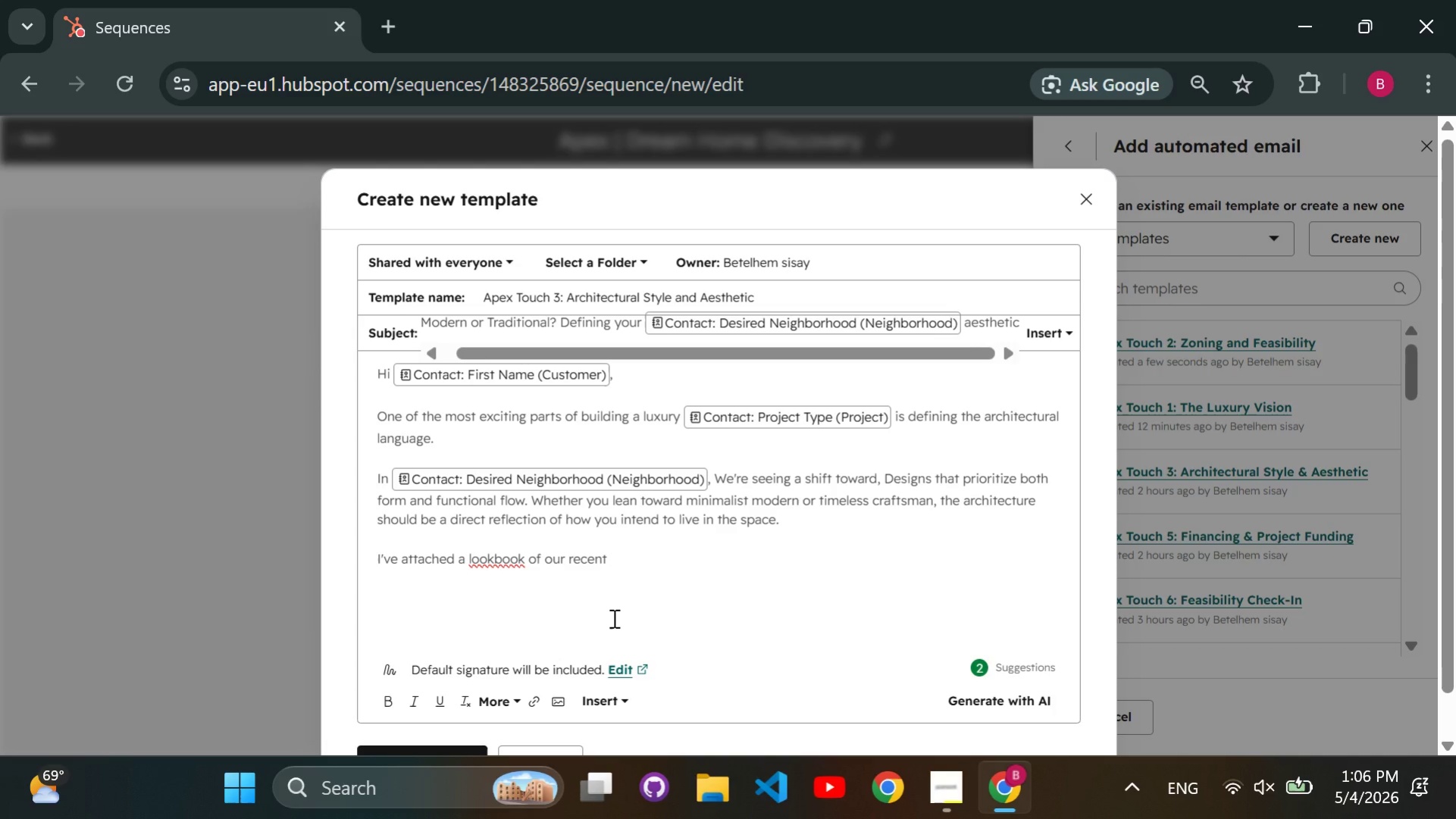 
wait(10.81)
 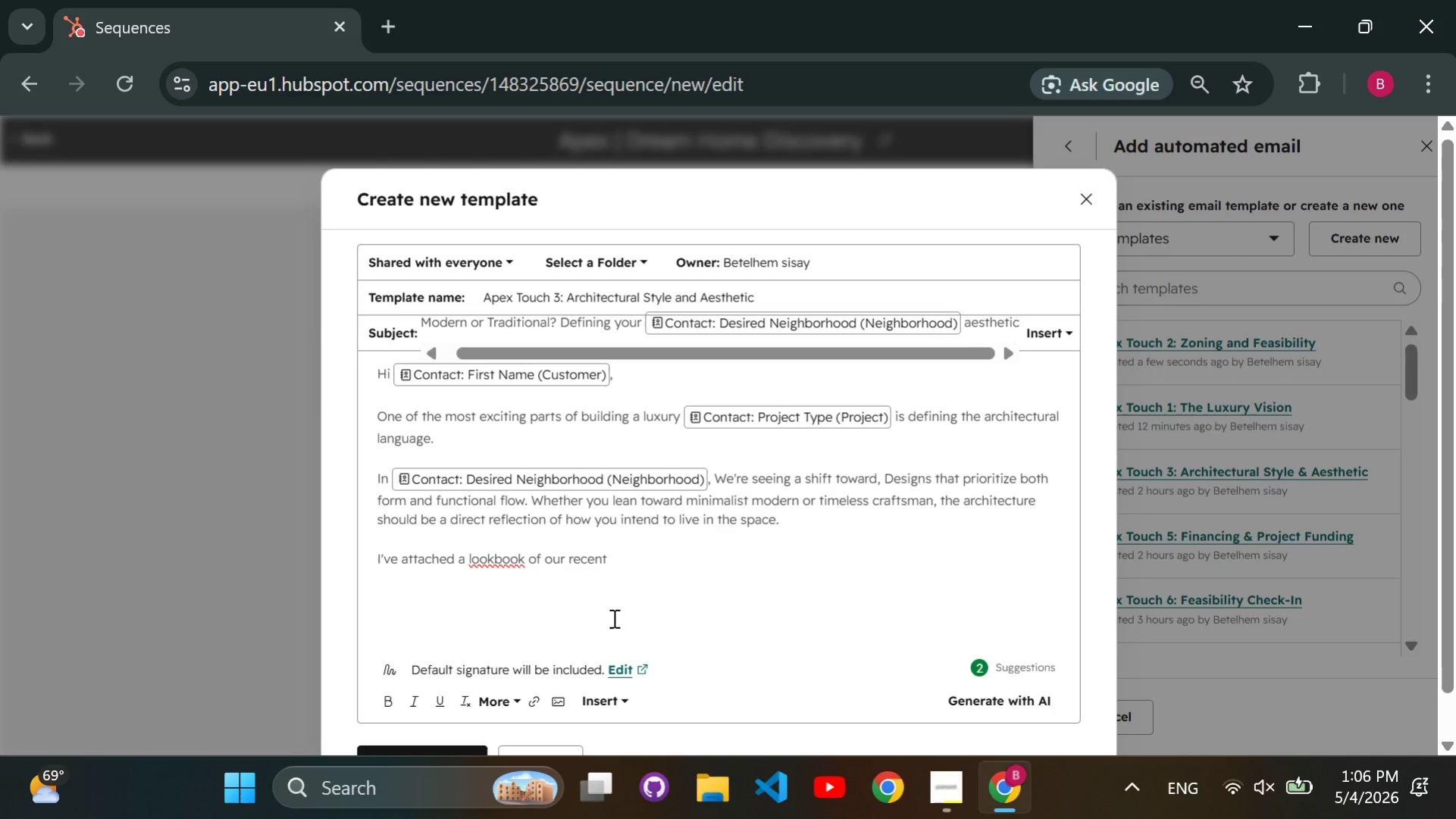 
double_click([496, 561])
 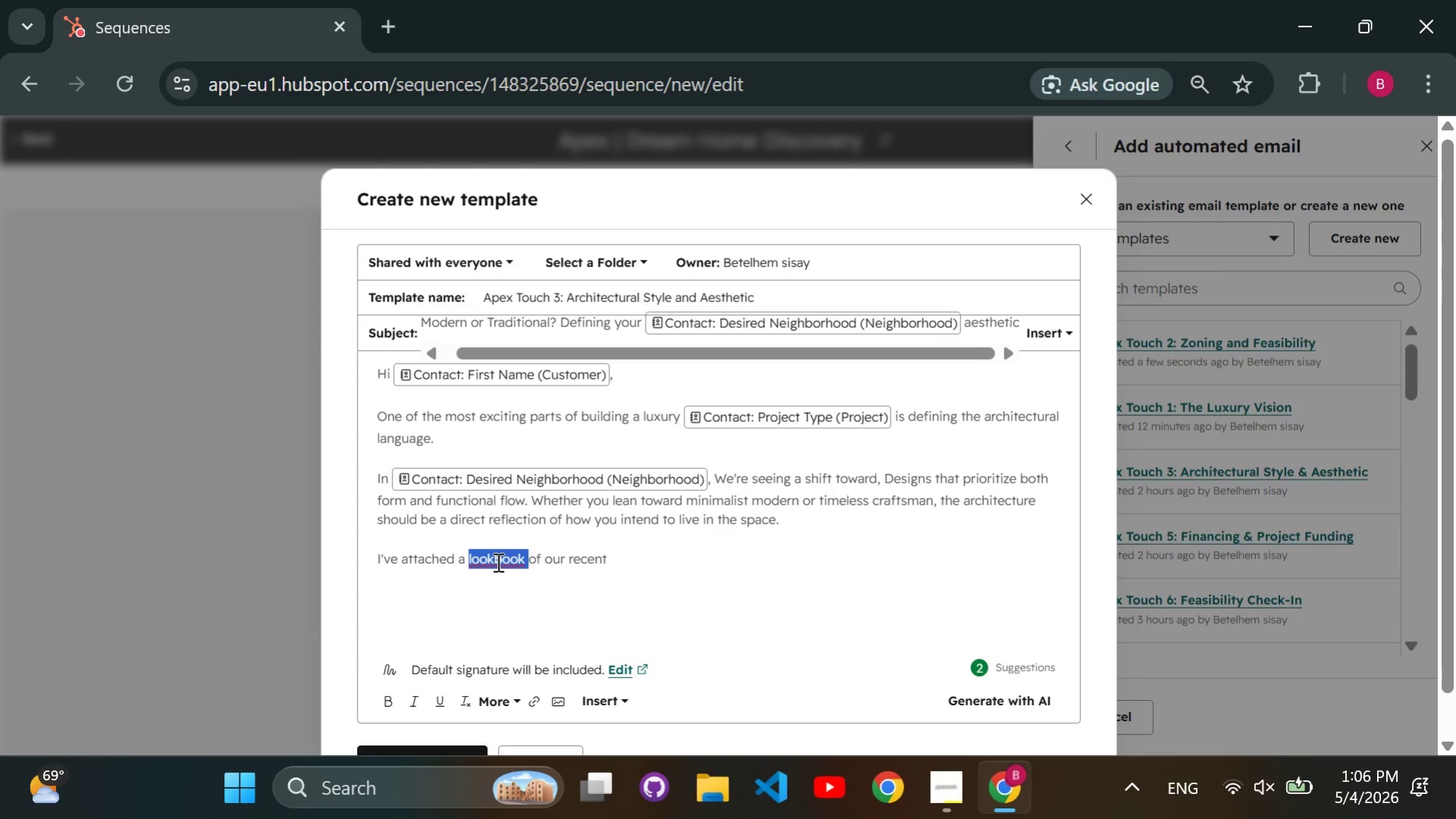 
left_click([496, 561])
 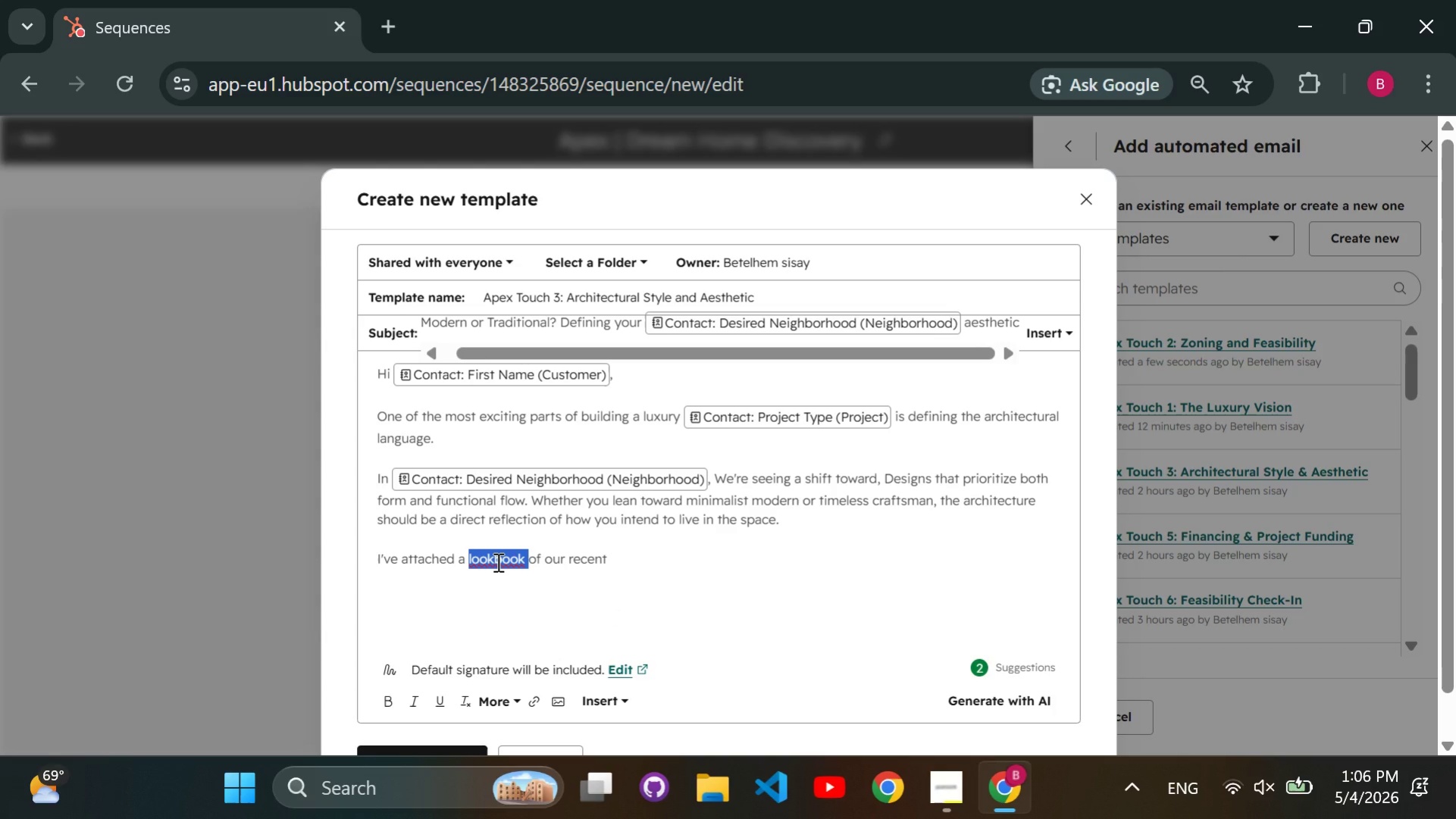 
type(look book )
 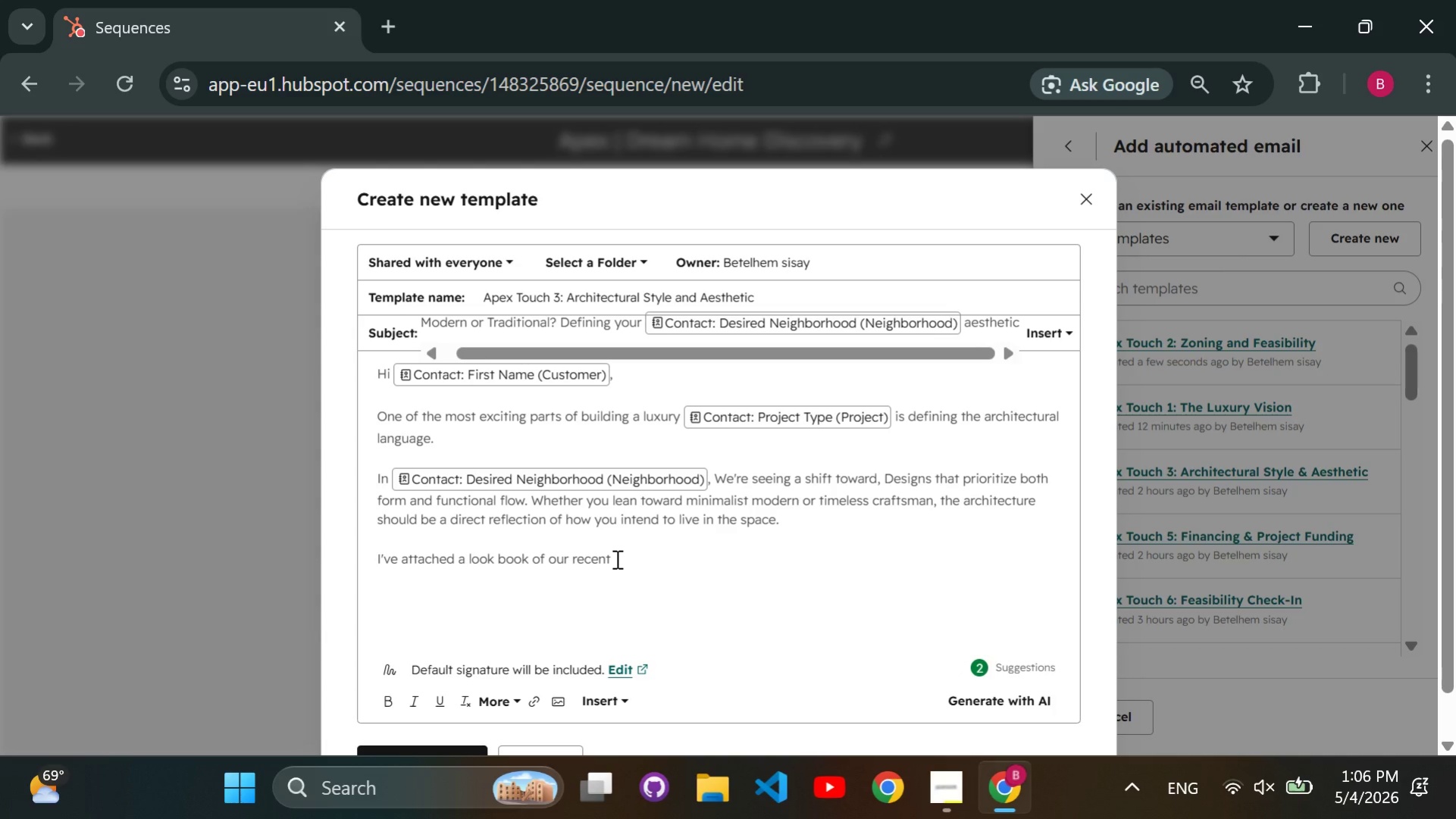 
wait(5.73)
 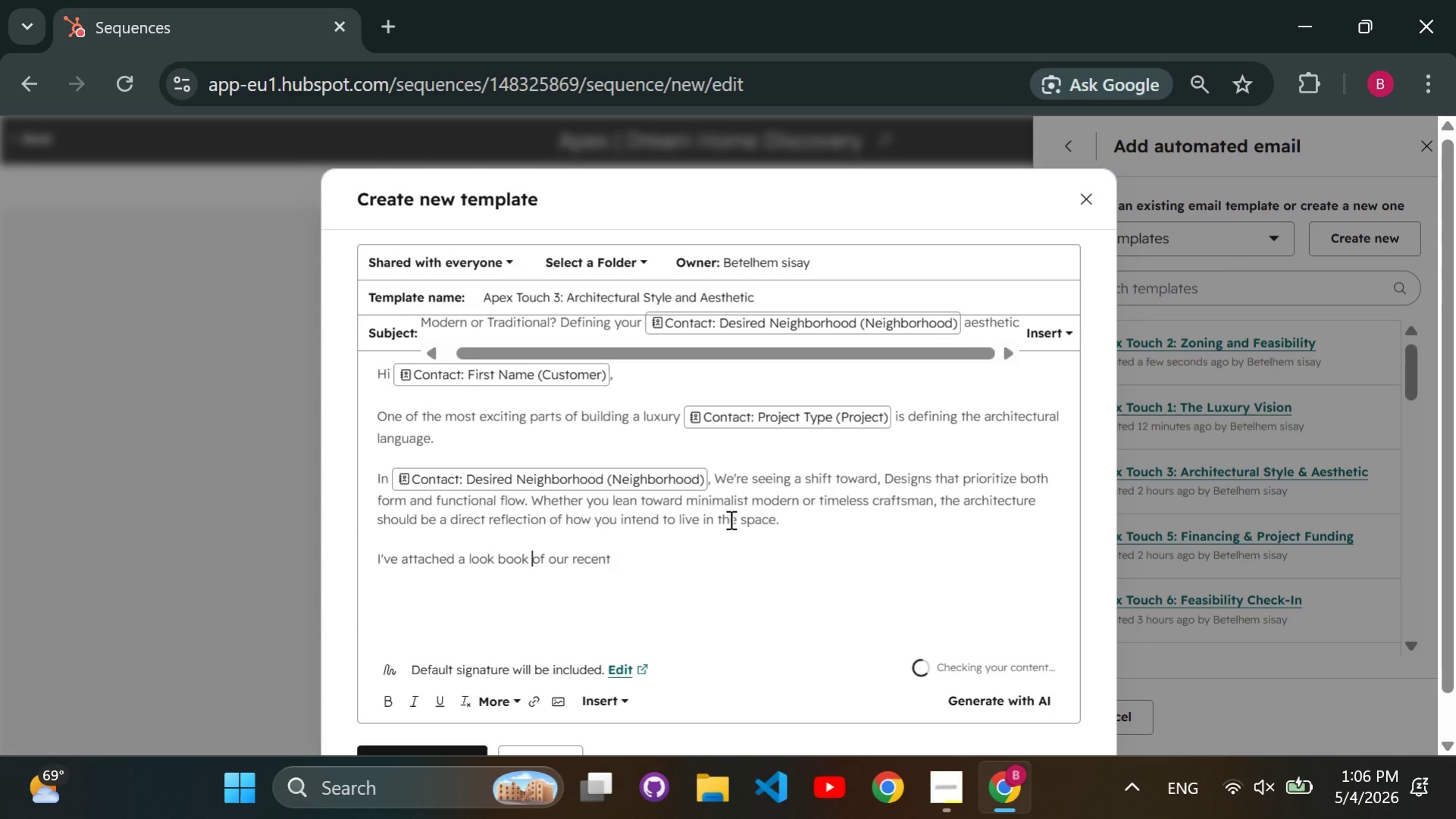 
left_click([614, 688])
 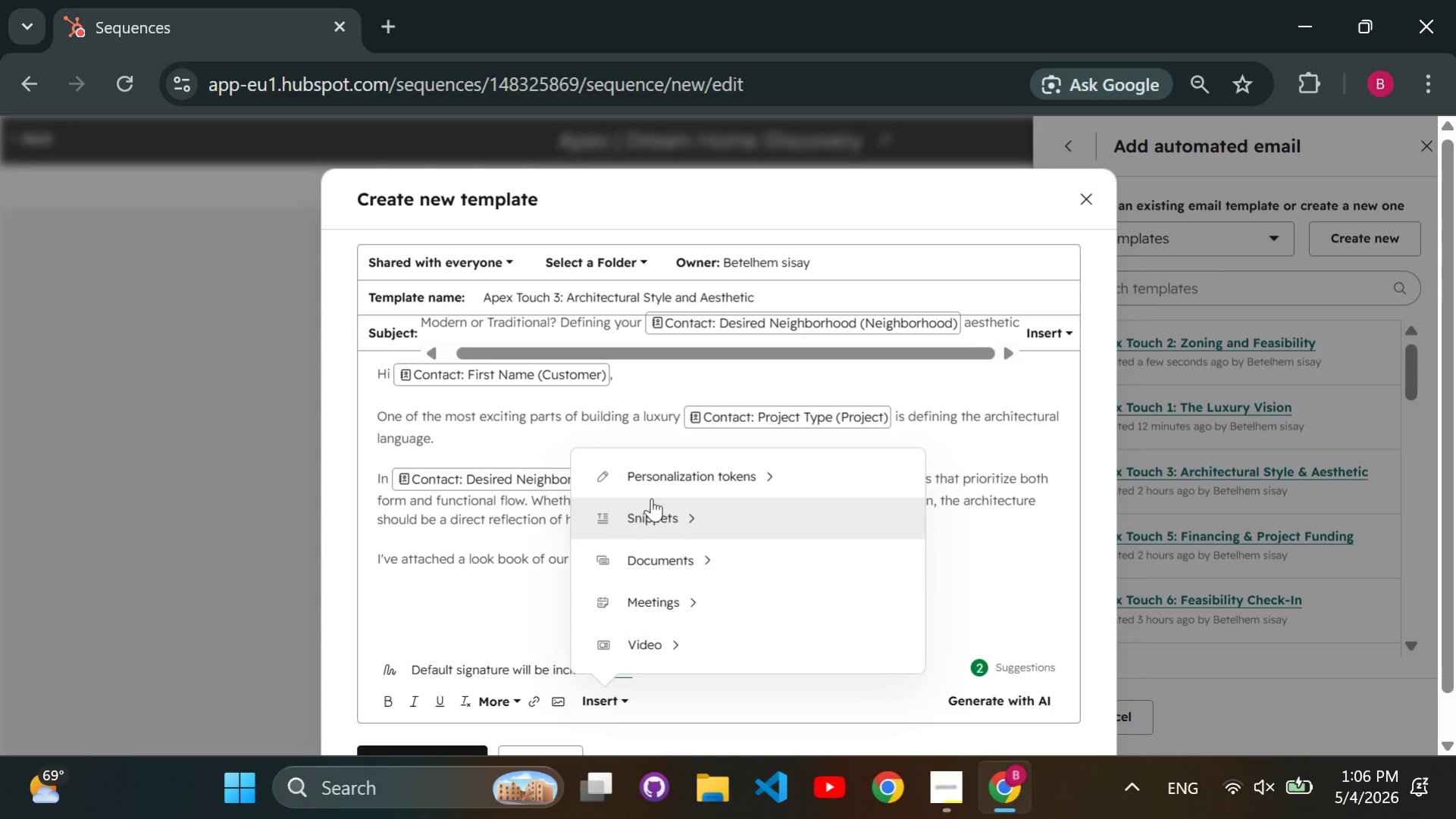 
left_click([656, 494])
 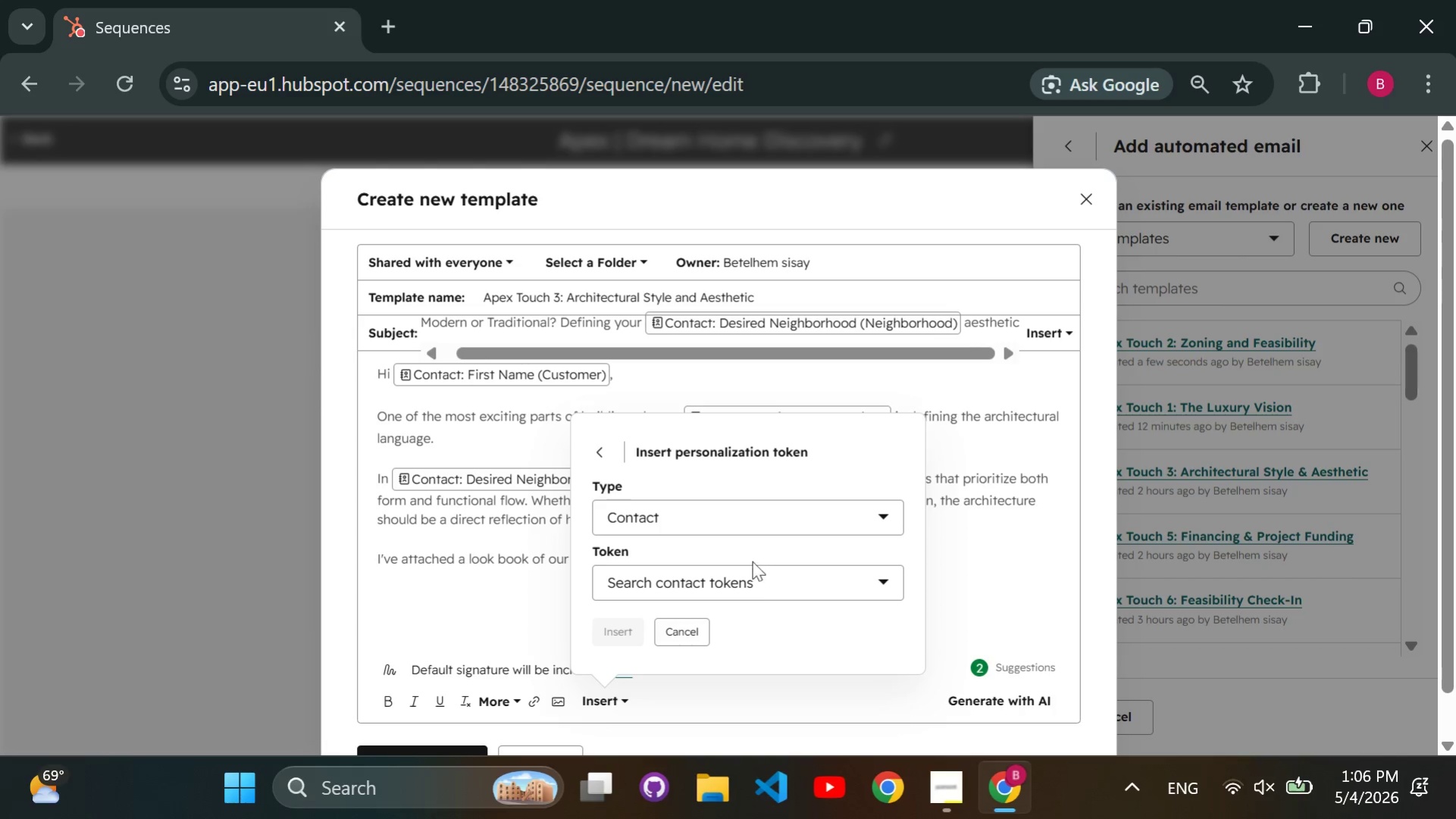 
double_click([764, 577])
 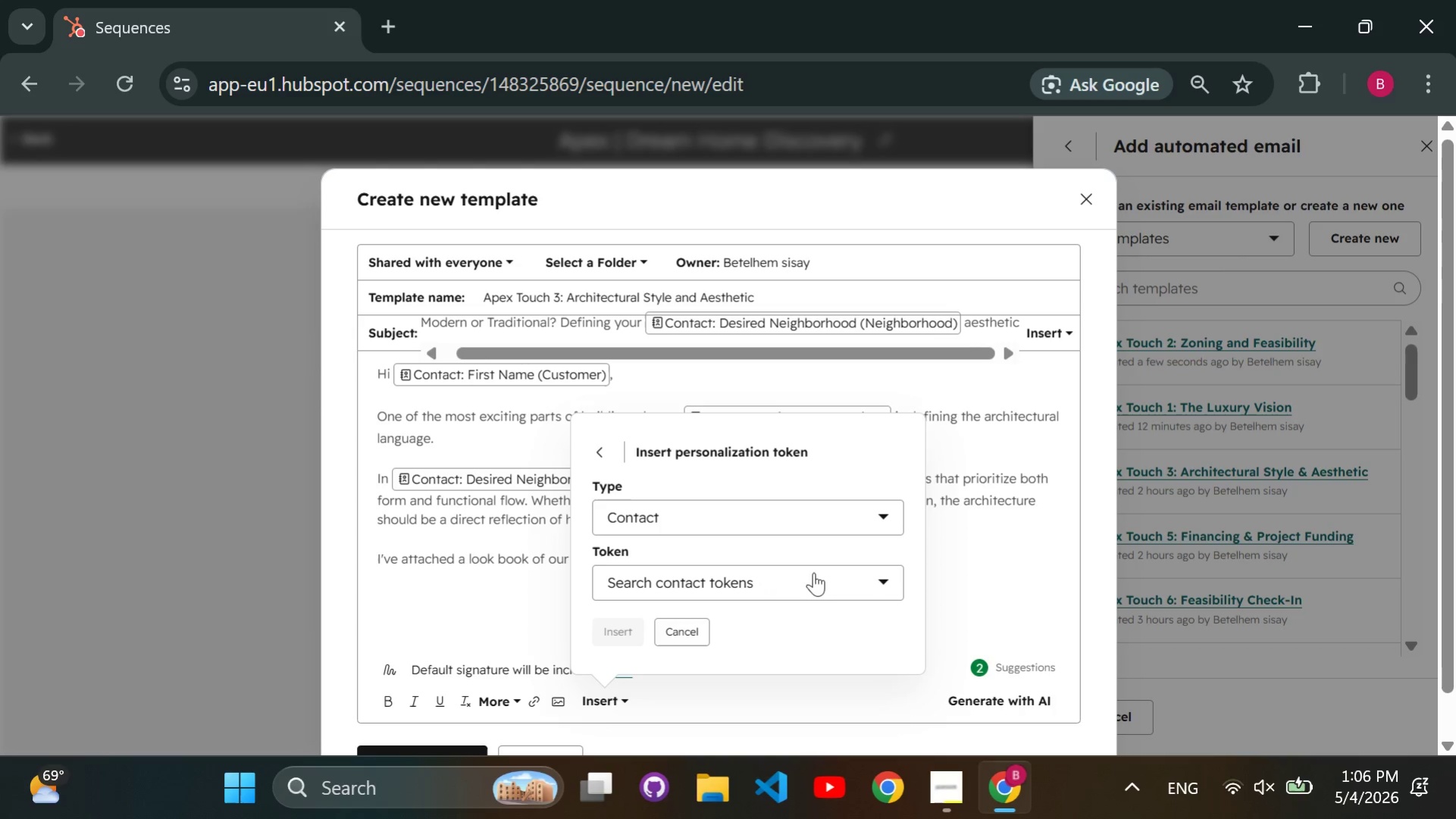 
left_click([842, 586])
 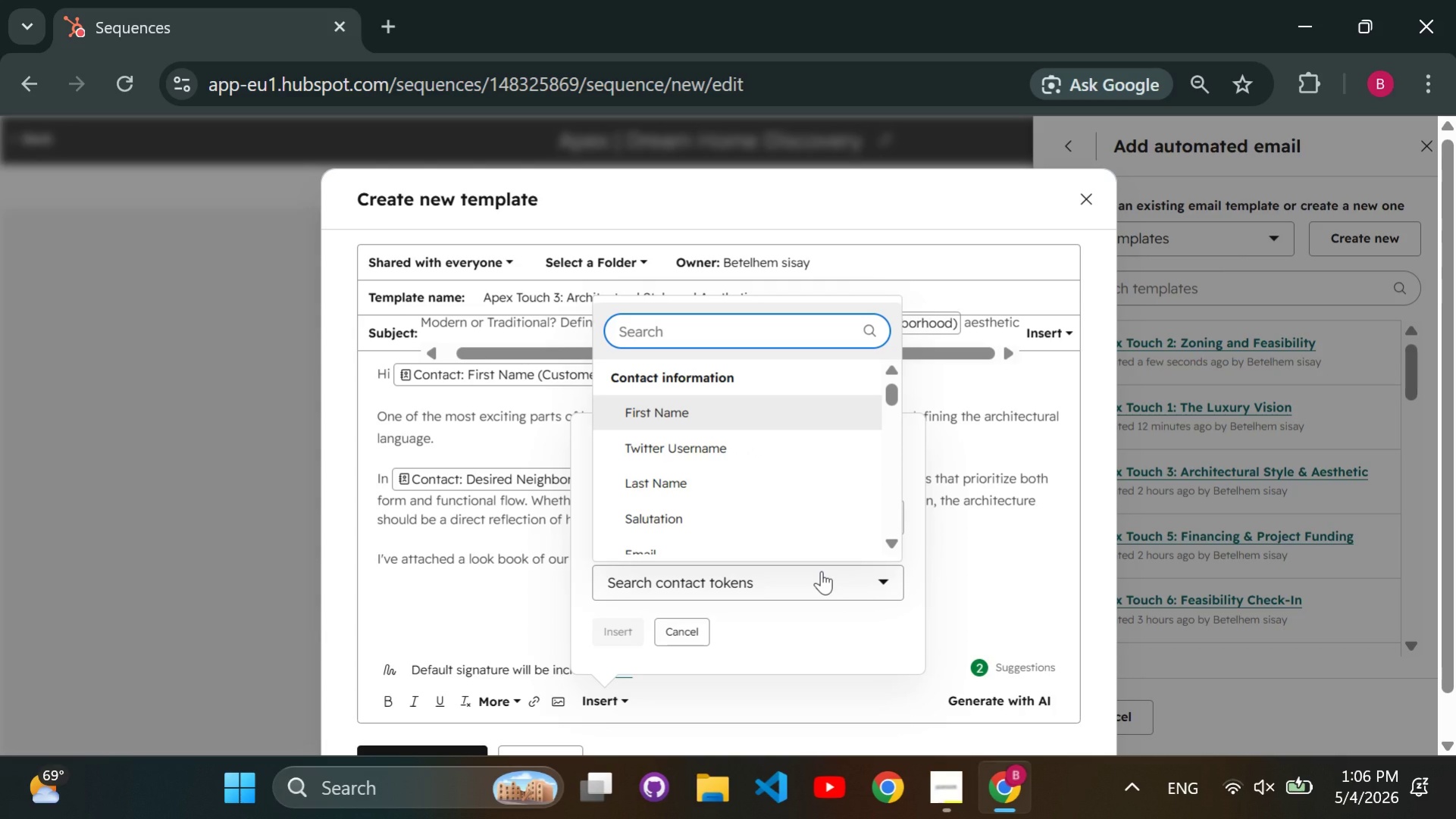 
type(project type)
 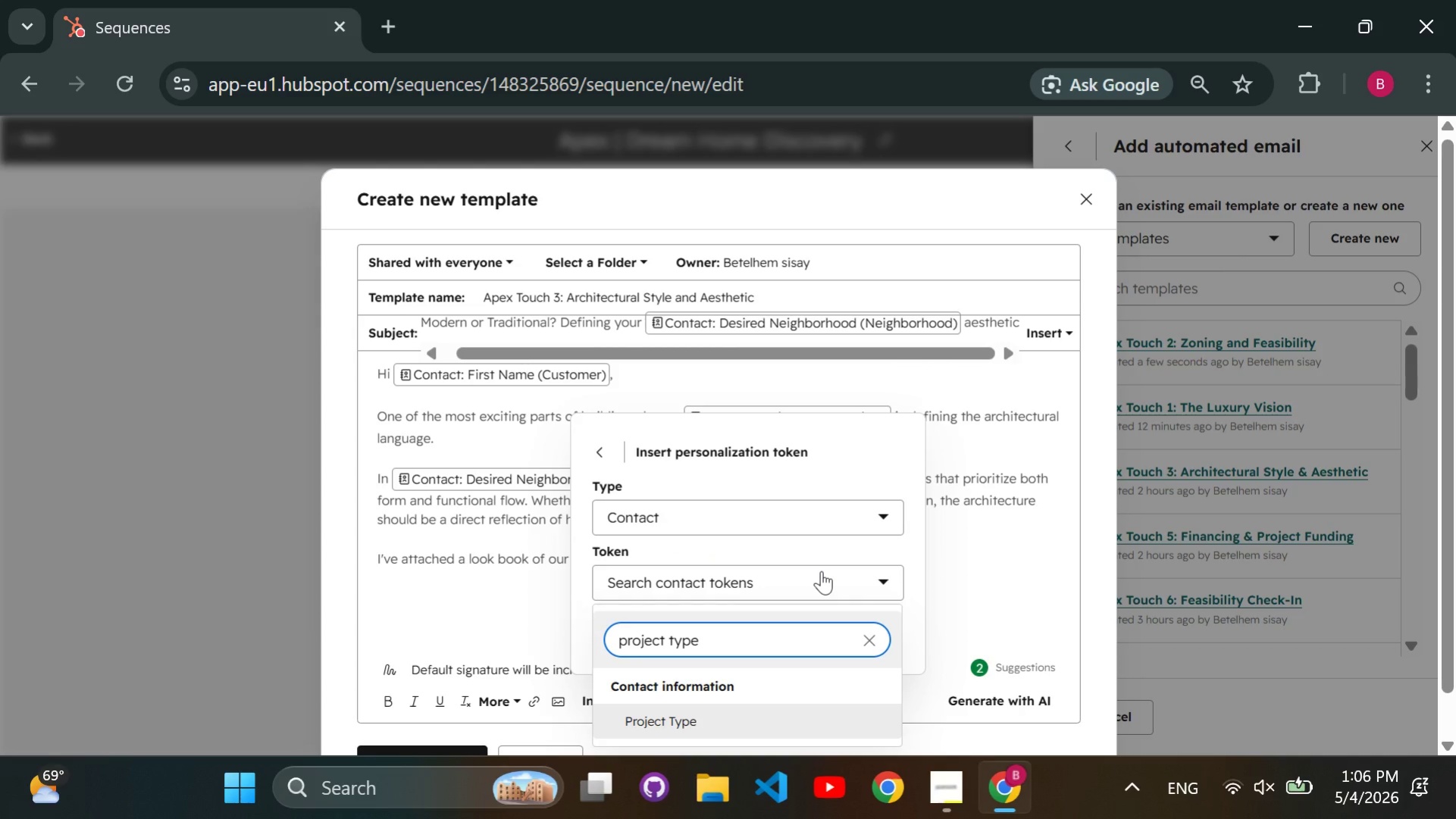 
key(Enter)
 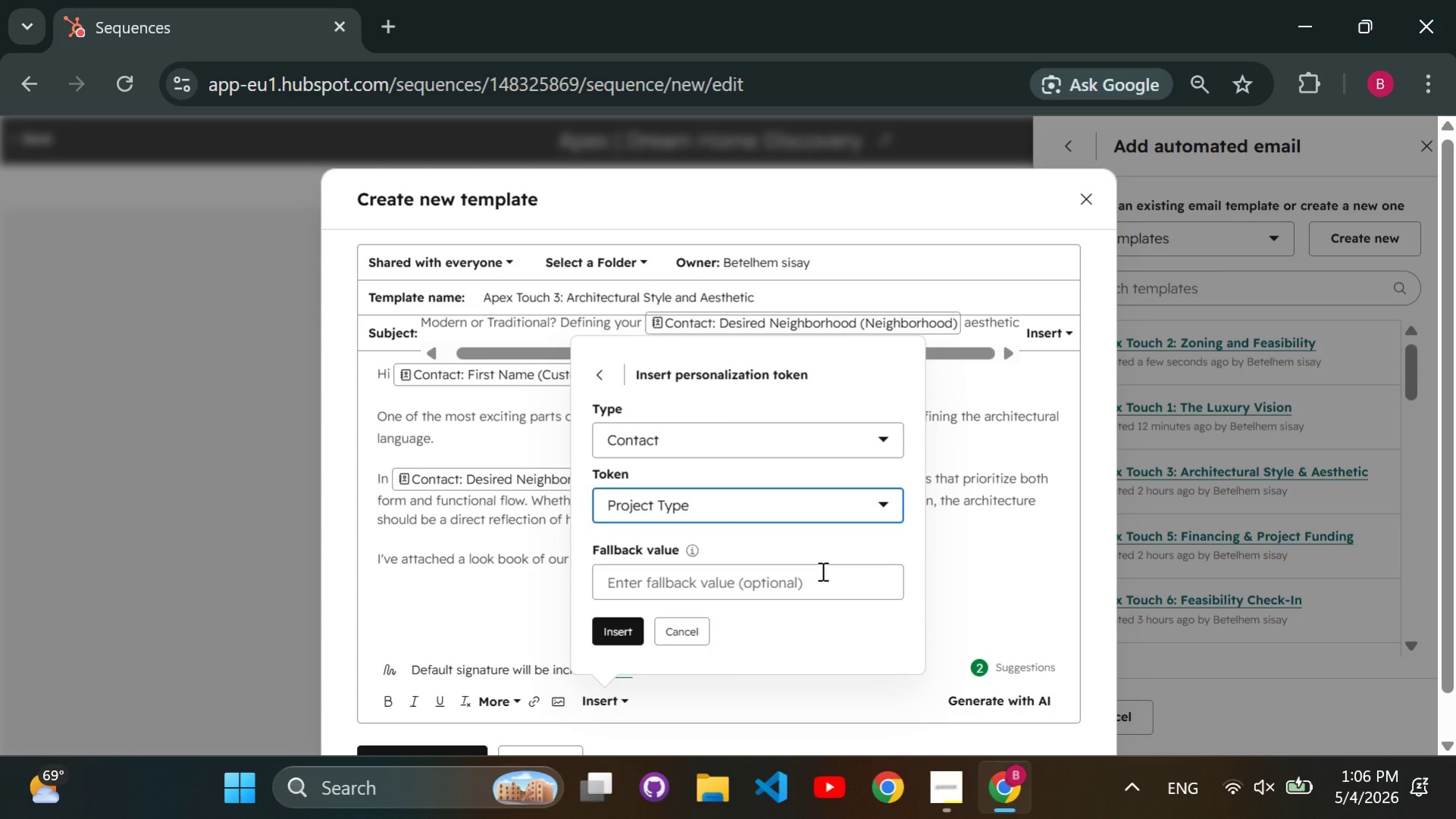 
left_click([821, 570])
 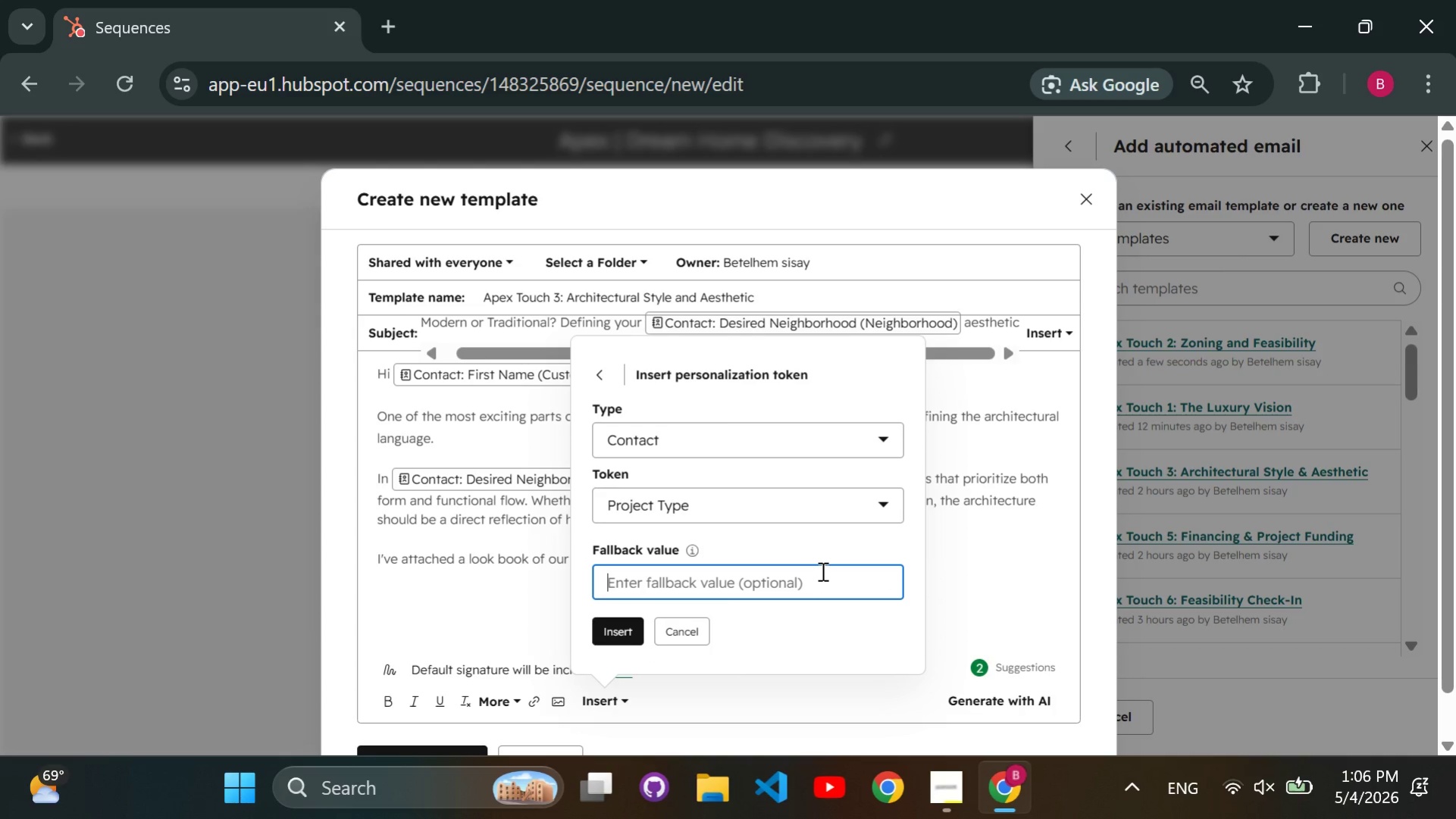 
type(Project)
 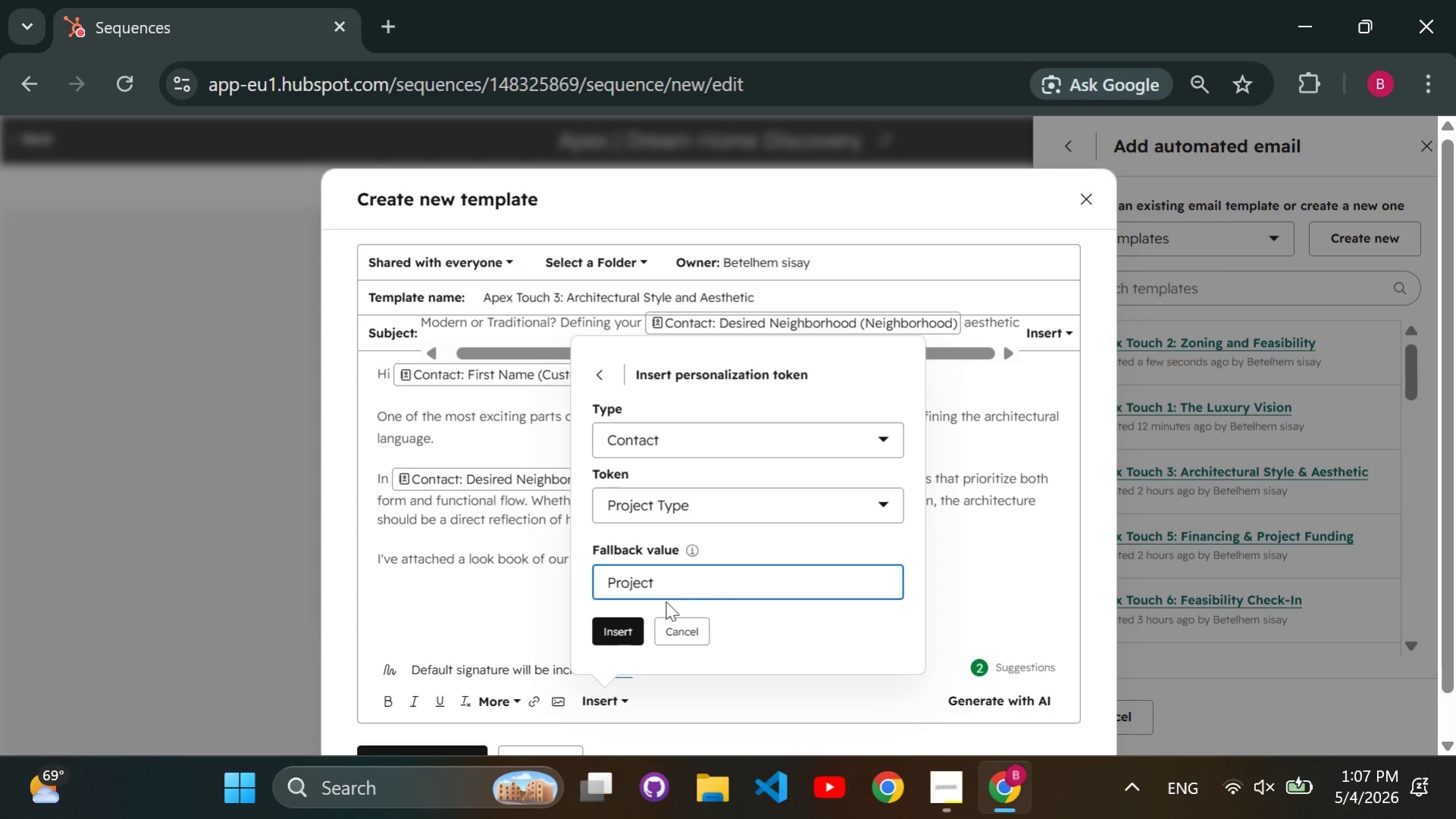 
left_click([611, 636])
 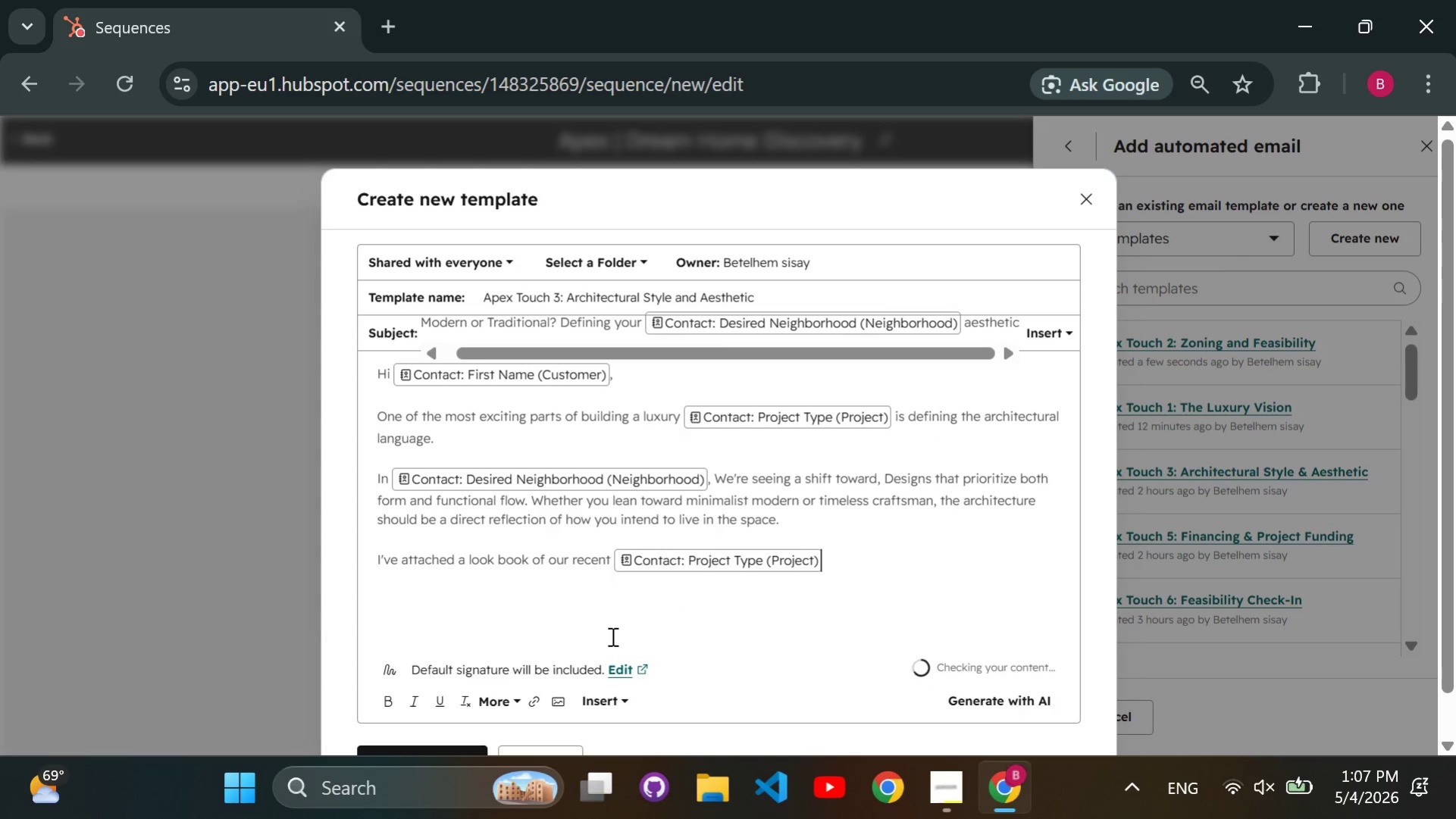 
type( projects to give you some inspiration )
key(Backspace)
type(.)
 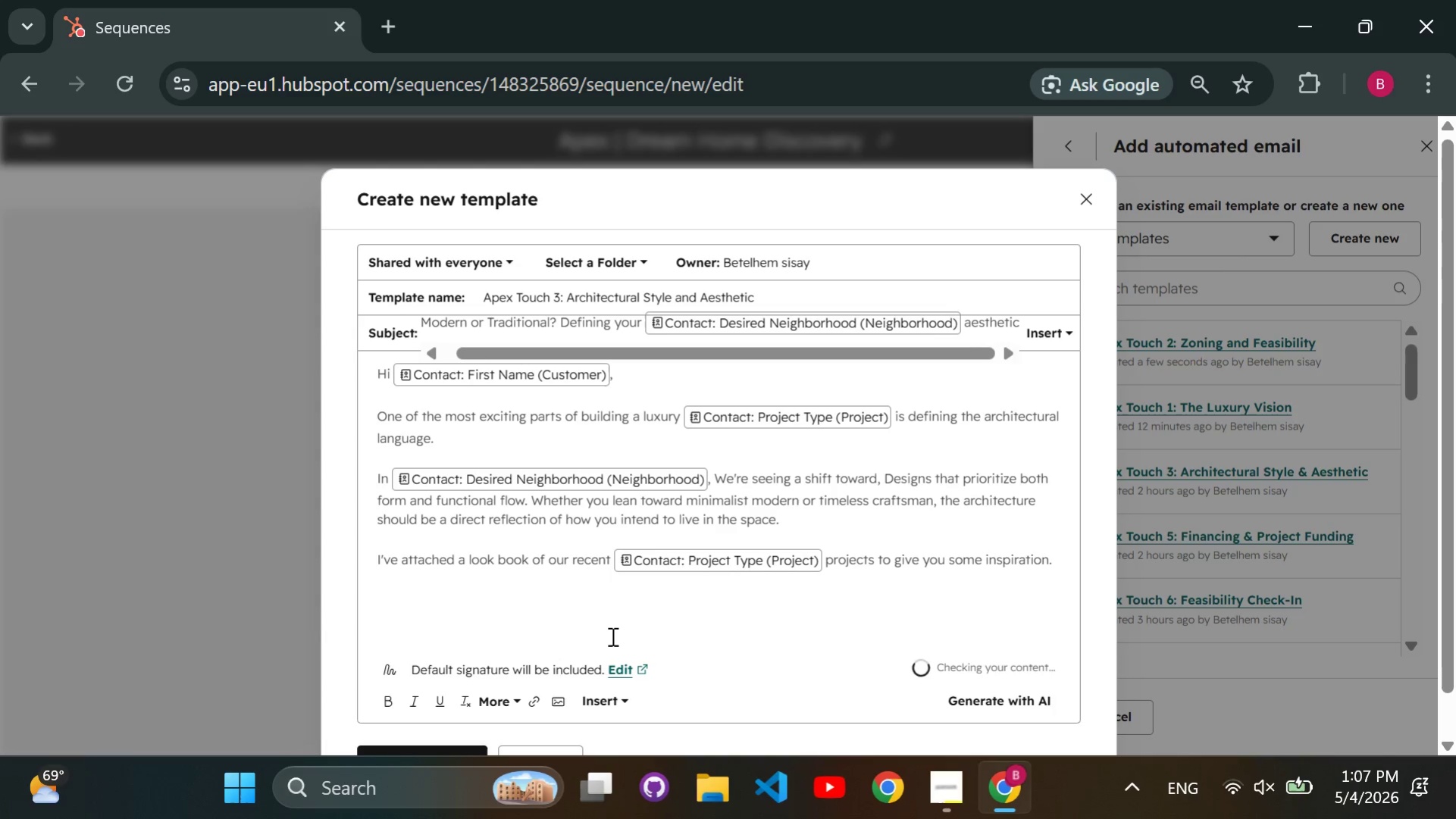 
key(Enter)
 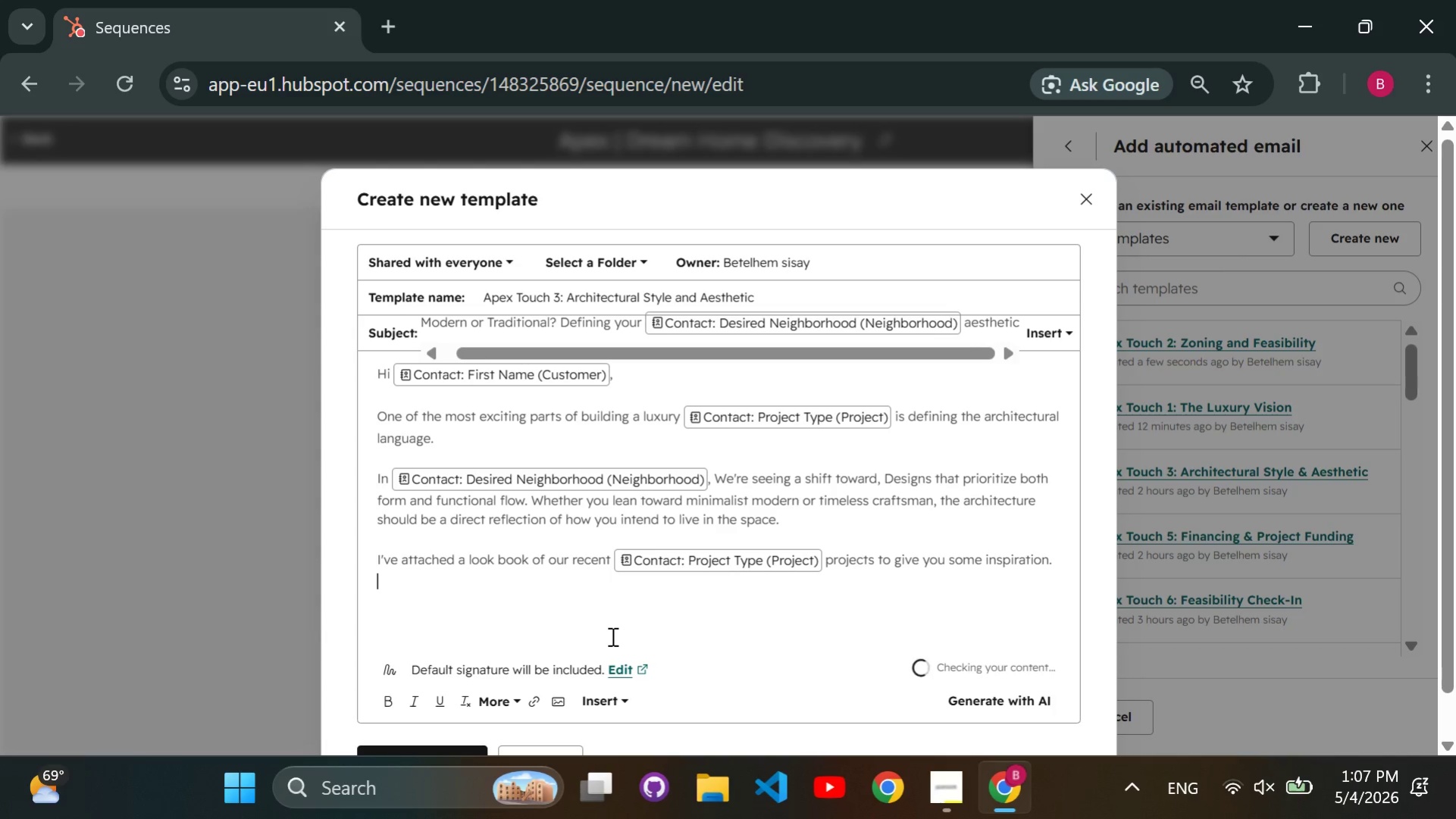 
key(Enter)
 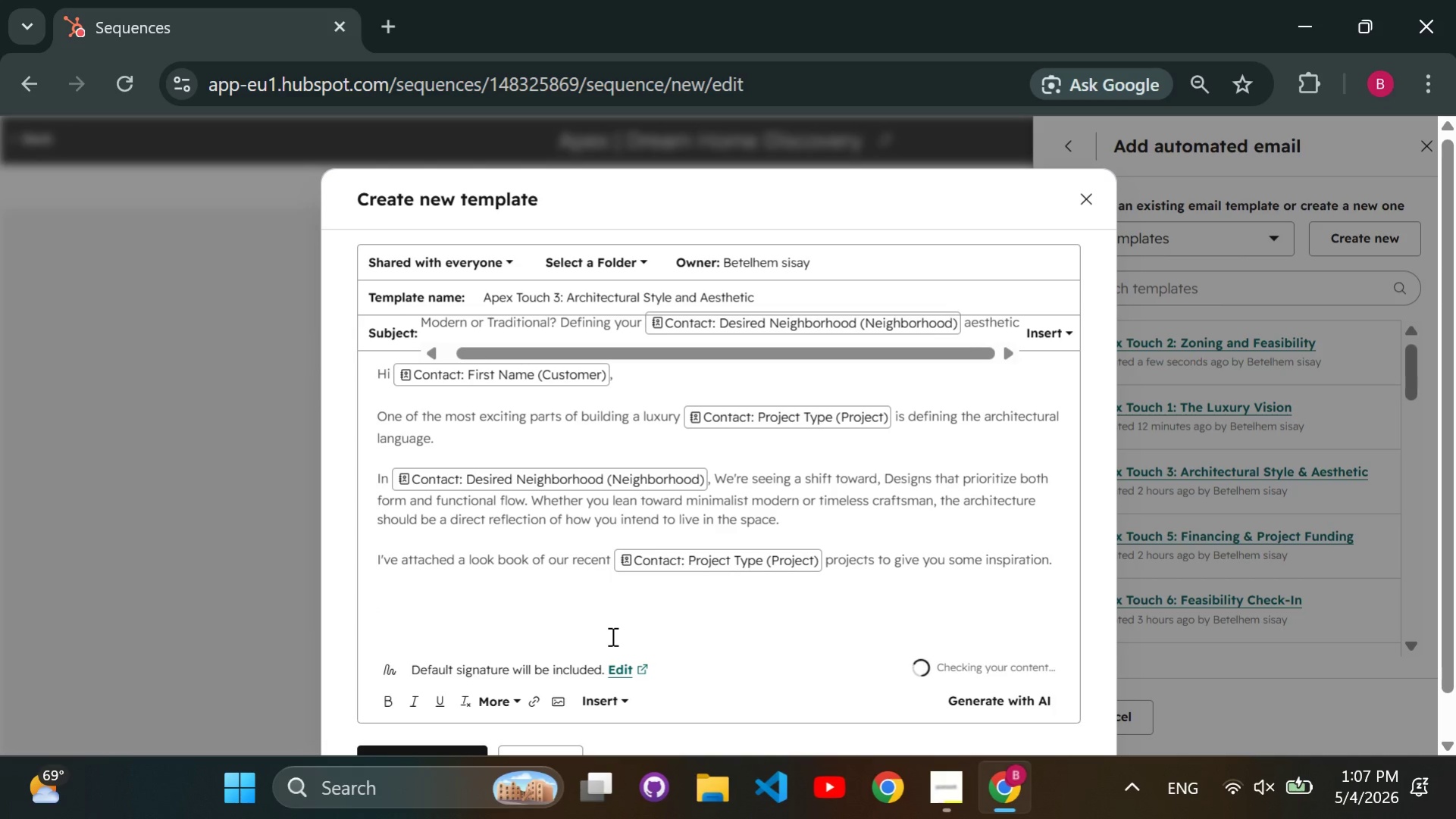 
type(Do any of these styles resonate with your vision, or are you looking for something )
 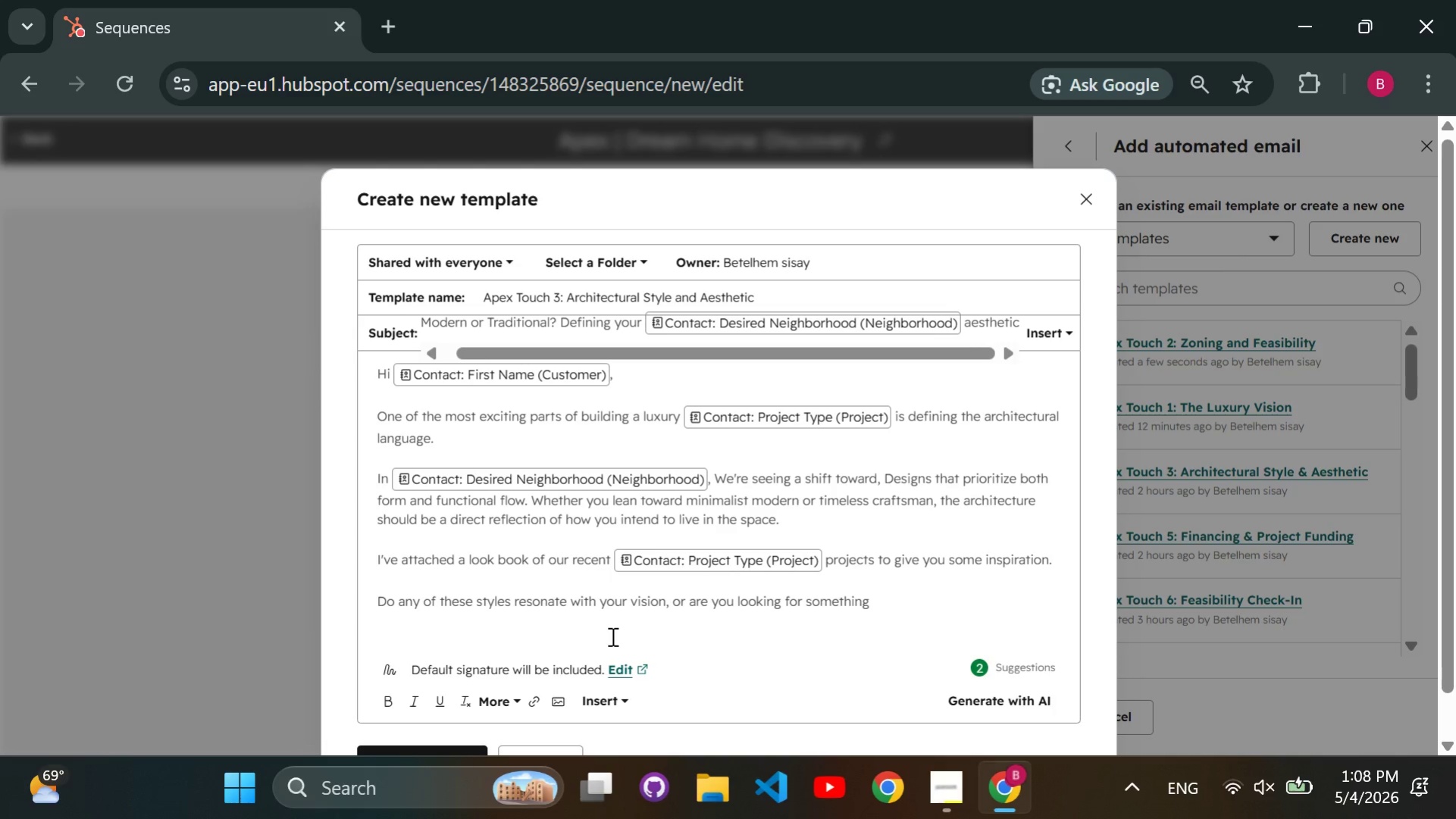 
wait(7.88)
 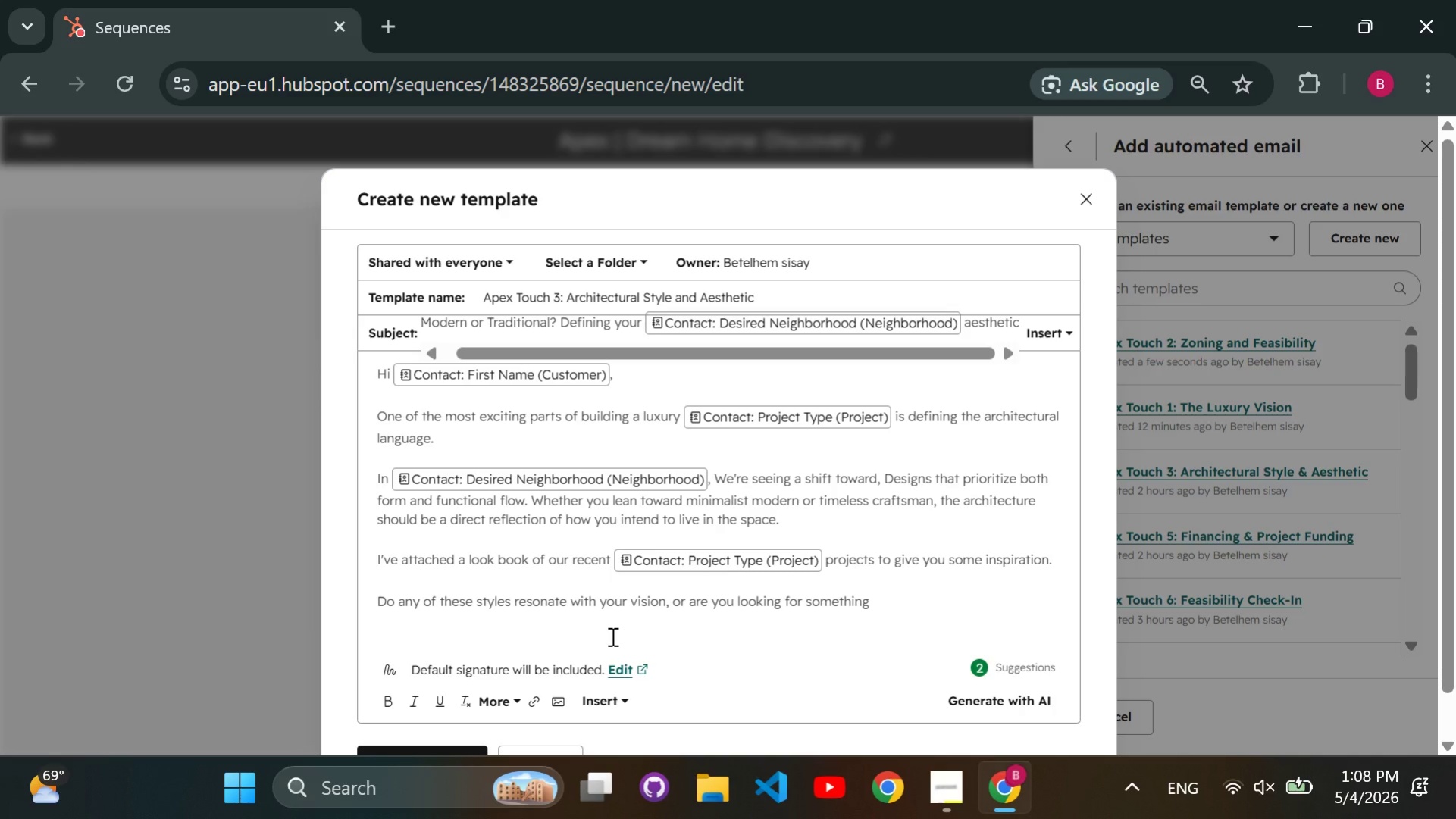 
type(completely custom?)
 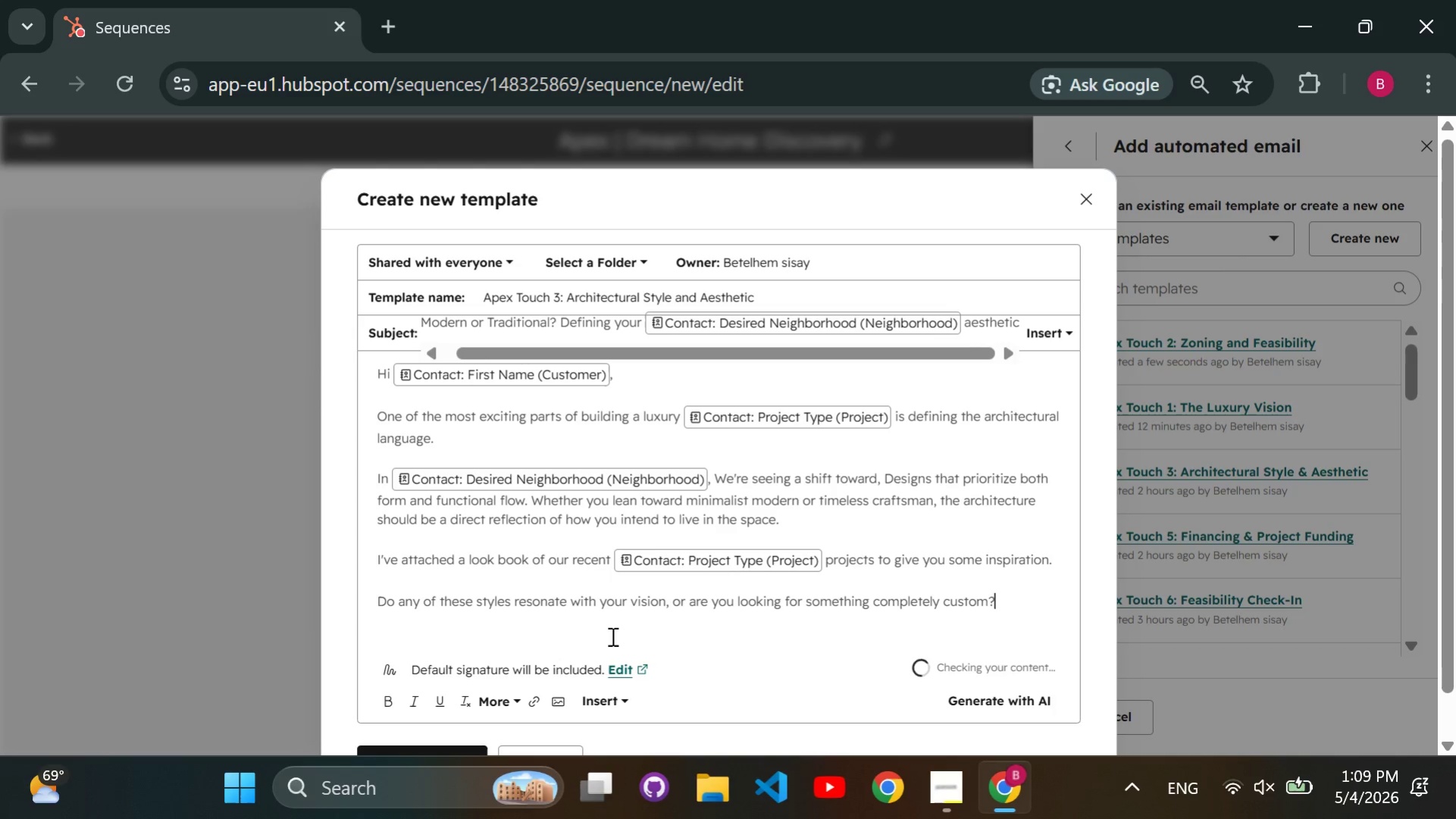 
key(Enter)
 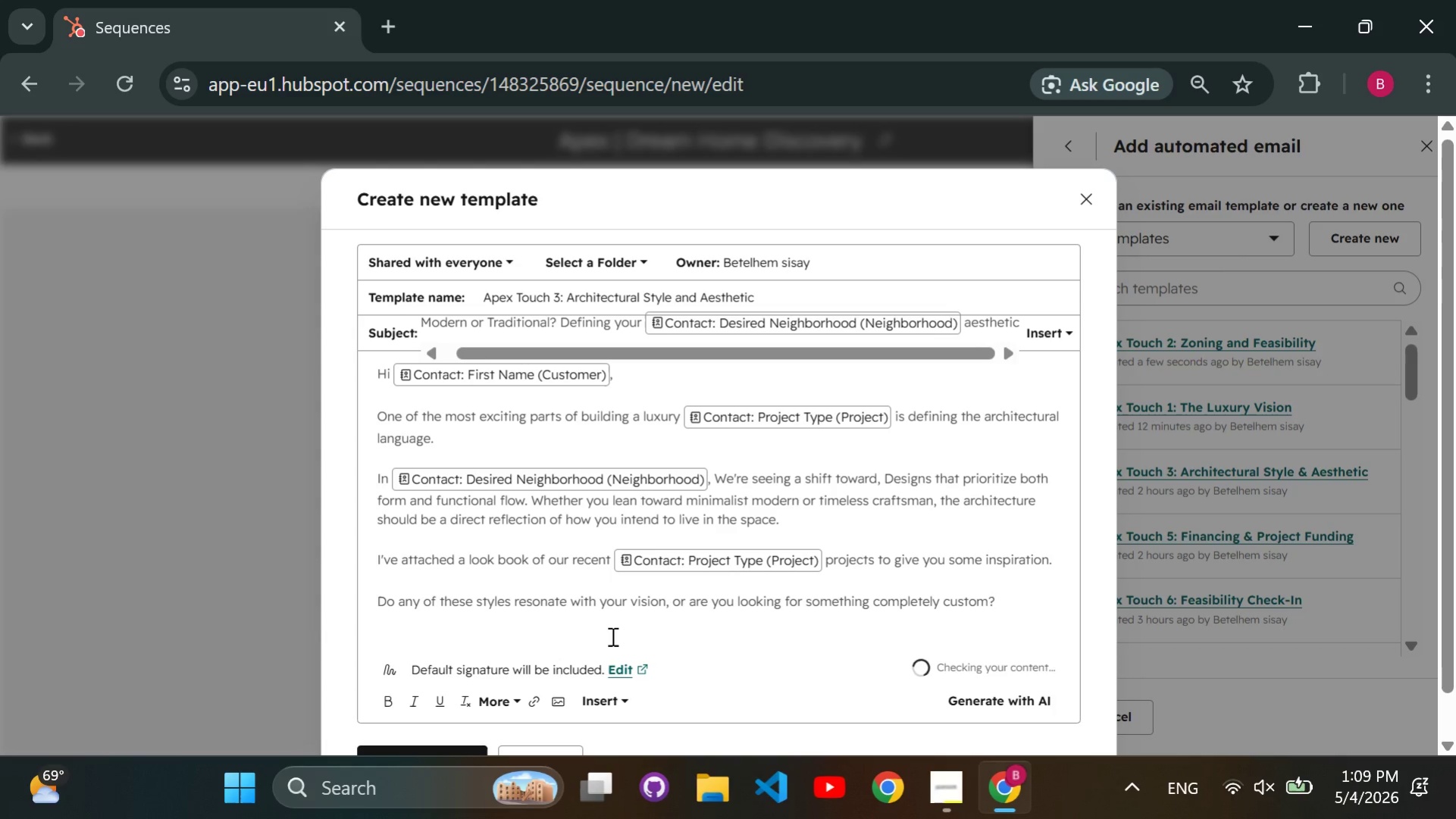 
key(Enter)
 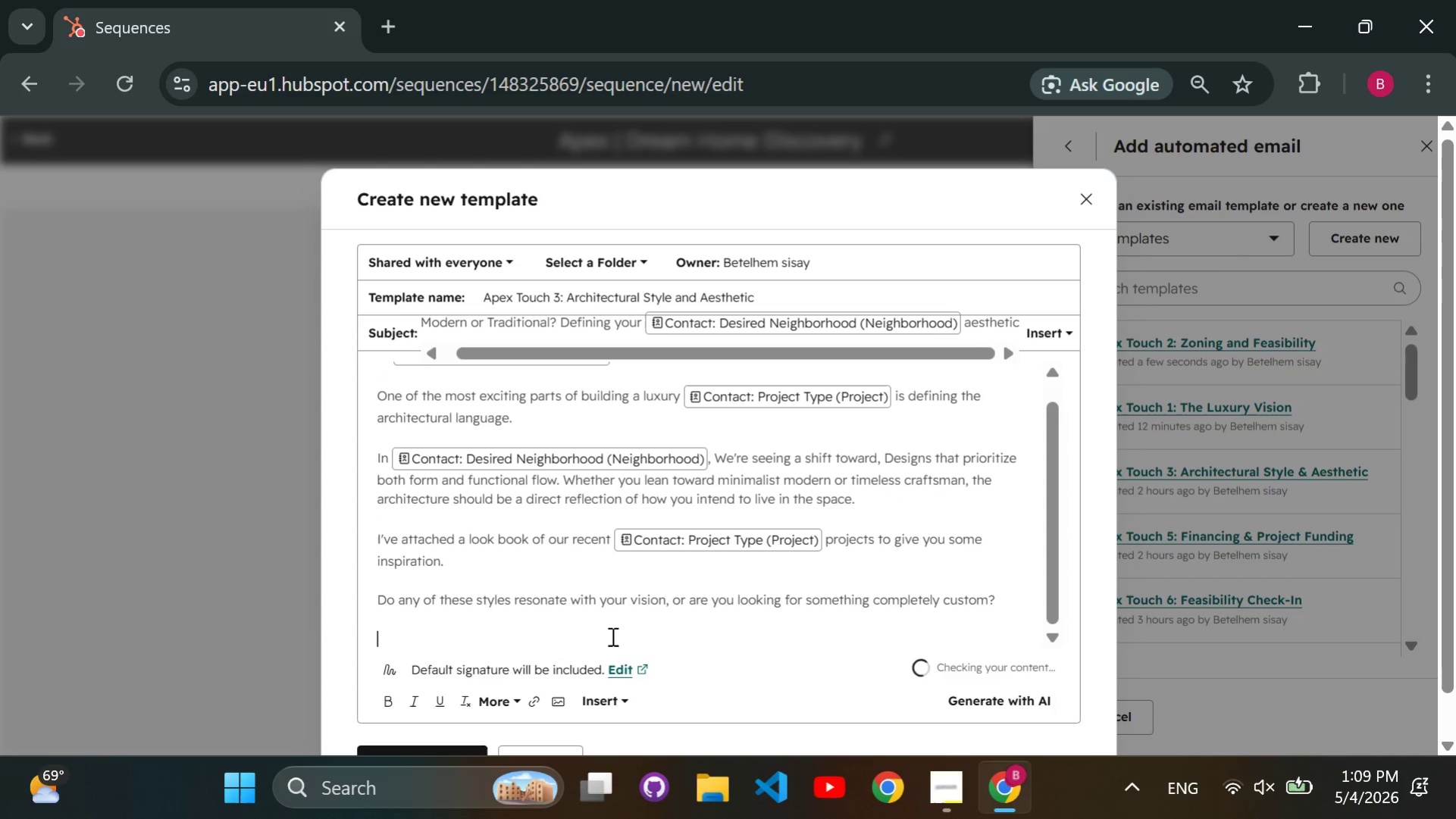 
type(Best, The Apex Team)
 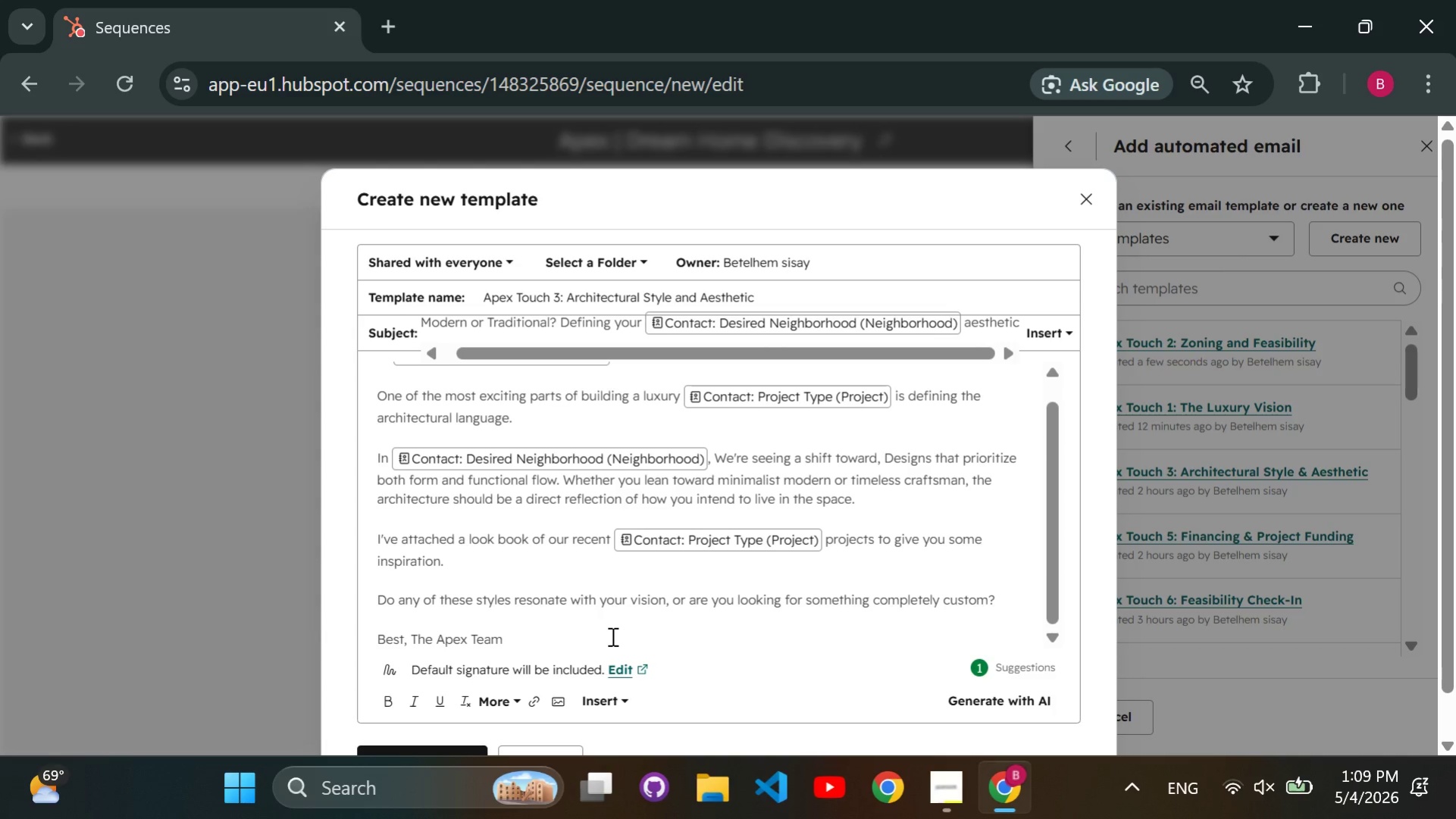 
wait(18.3)
 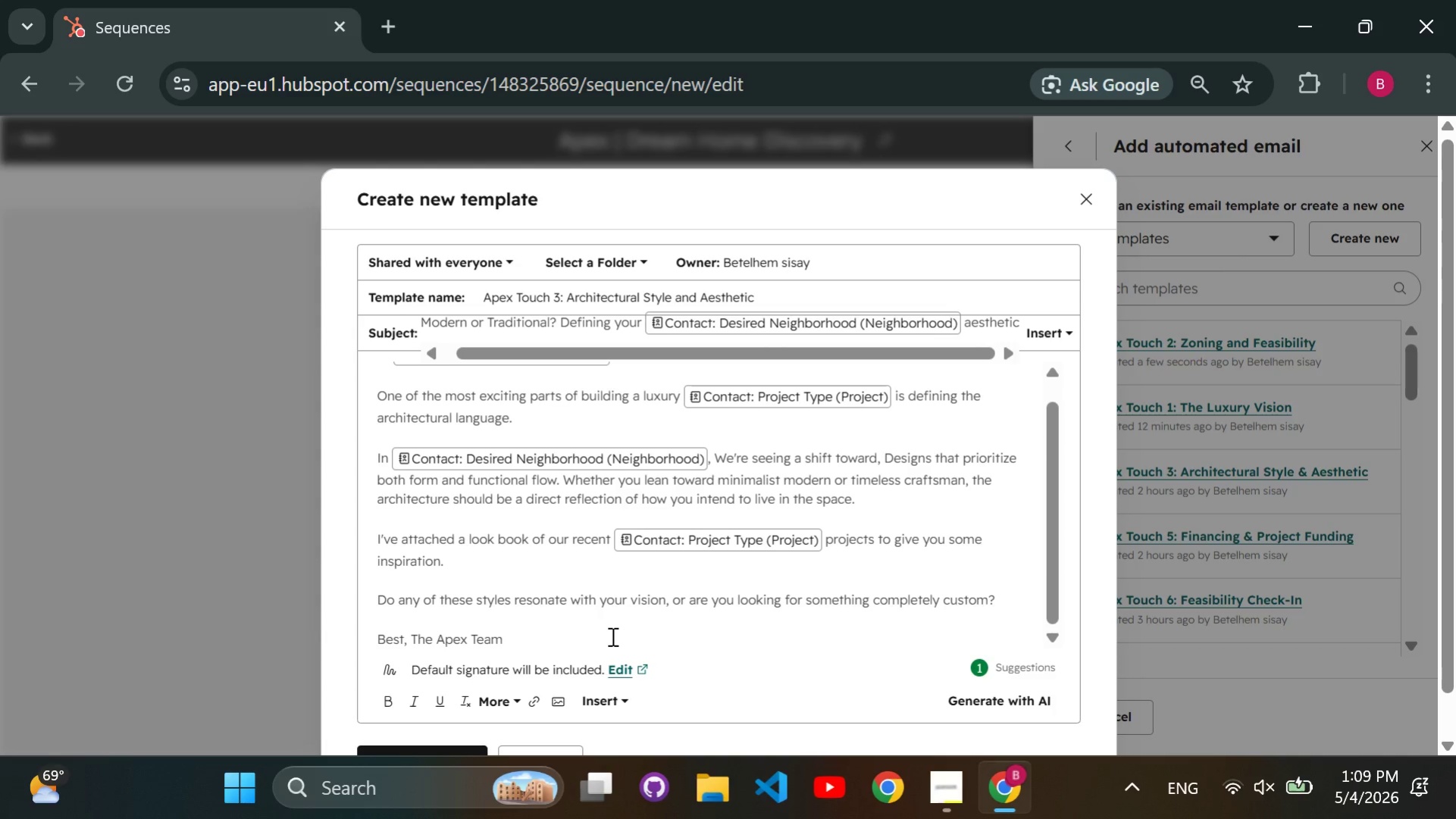 
scroll: coordinate [571, 624], scroll_direction: down, amount: 2.0
 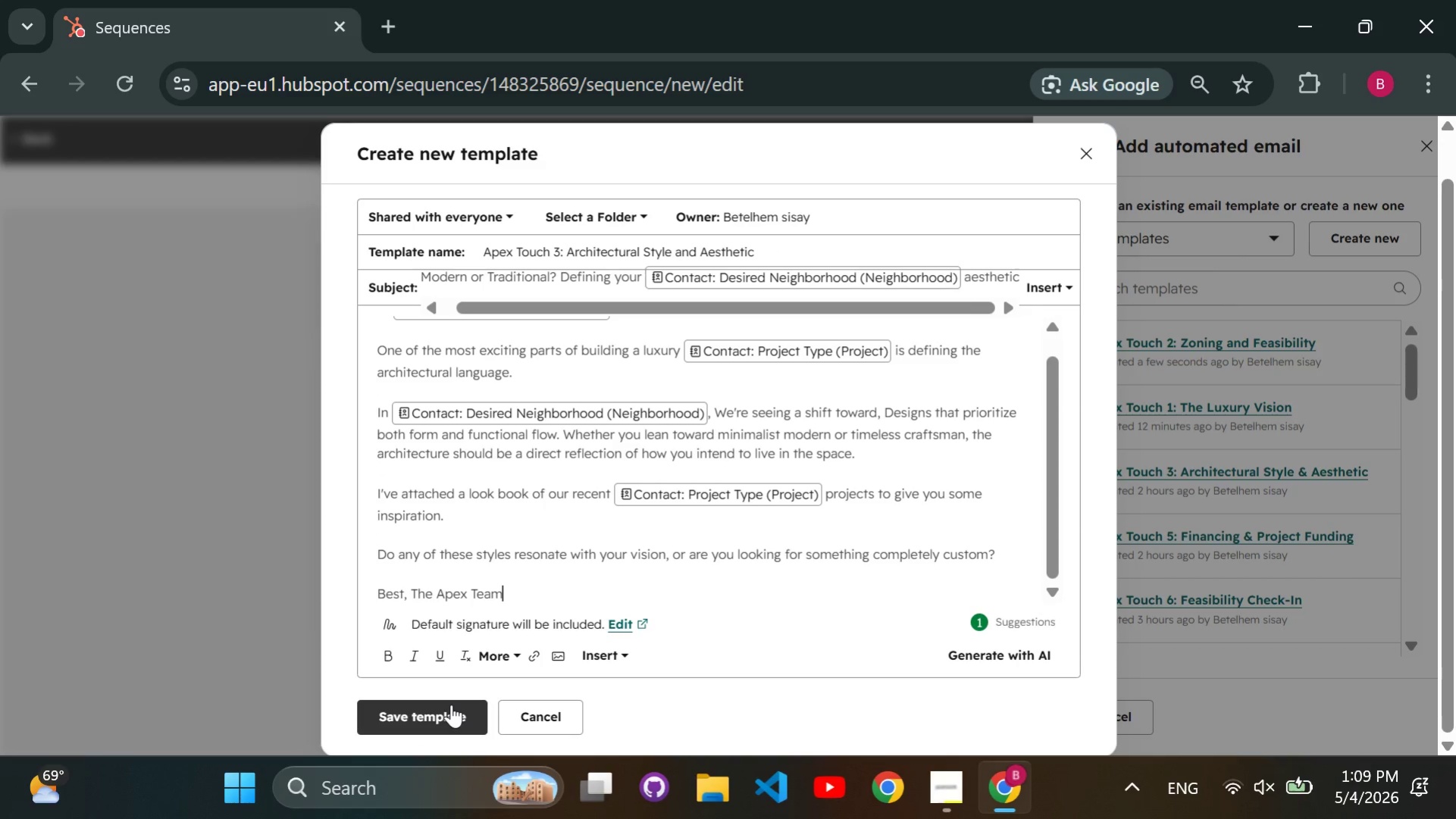 
left_click([451, 704])
 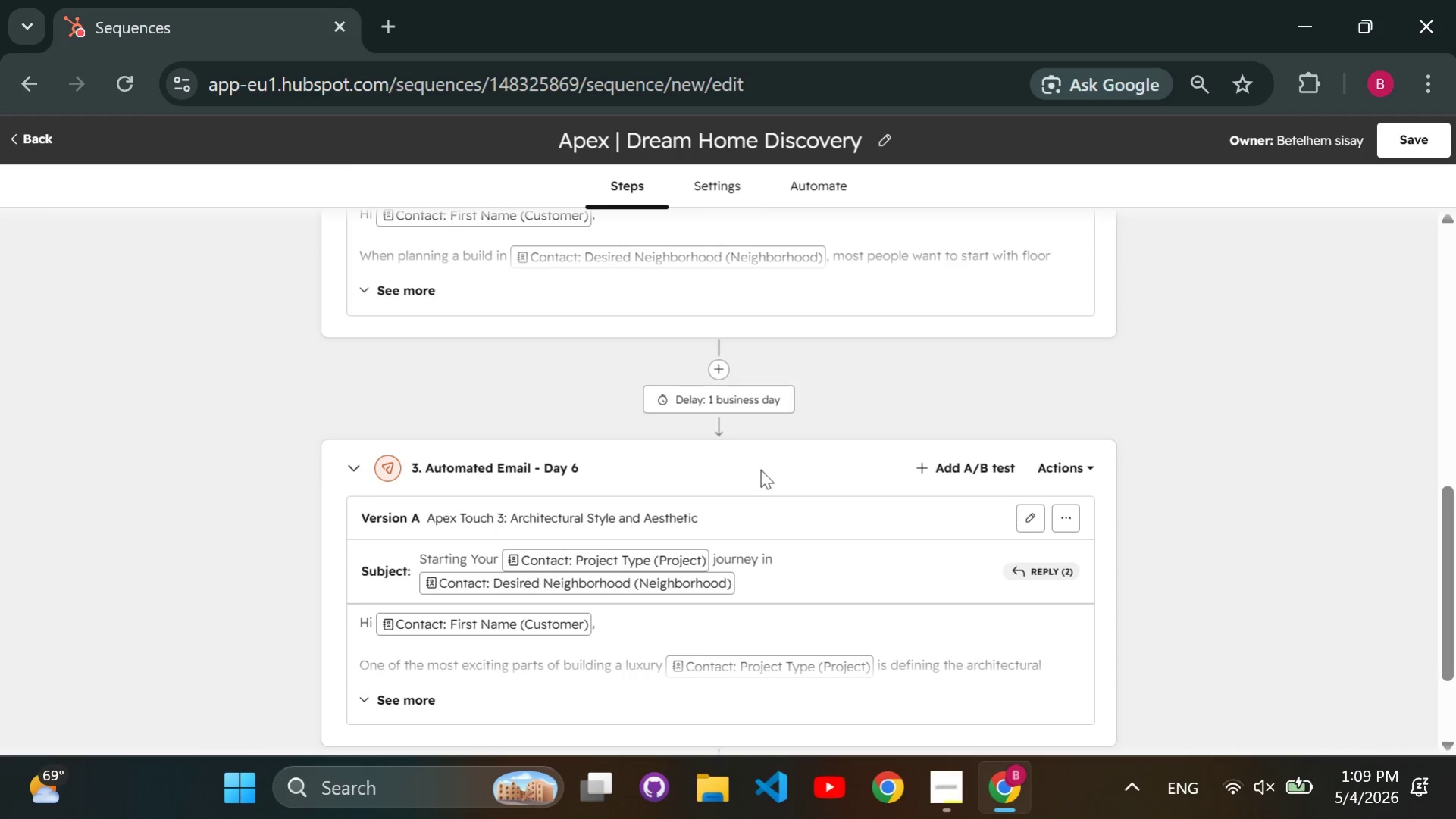 
left_click([760, 396])
 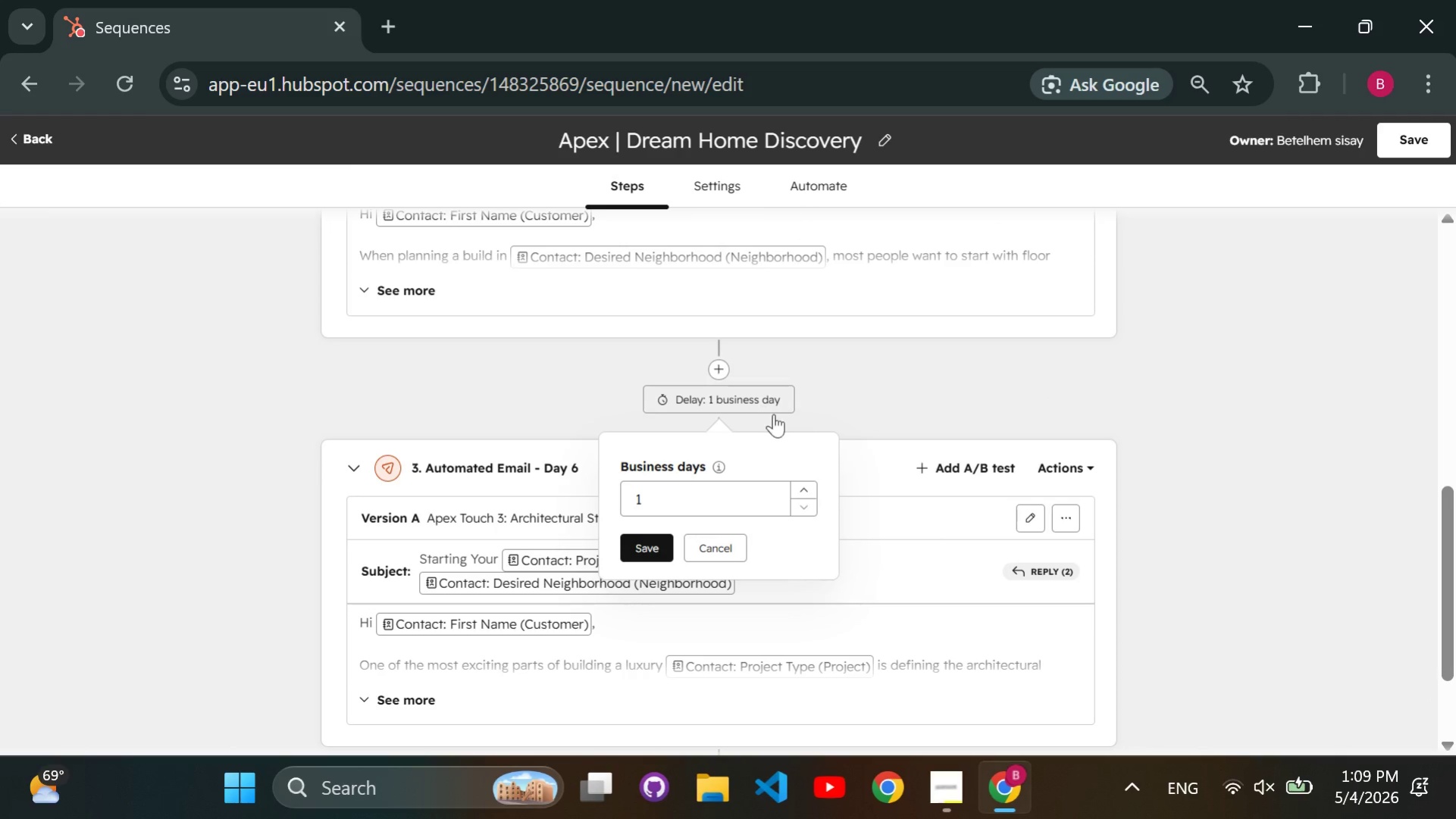 
left_click([690, 496])
 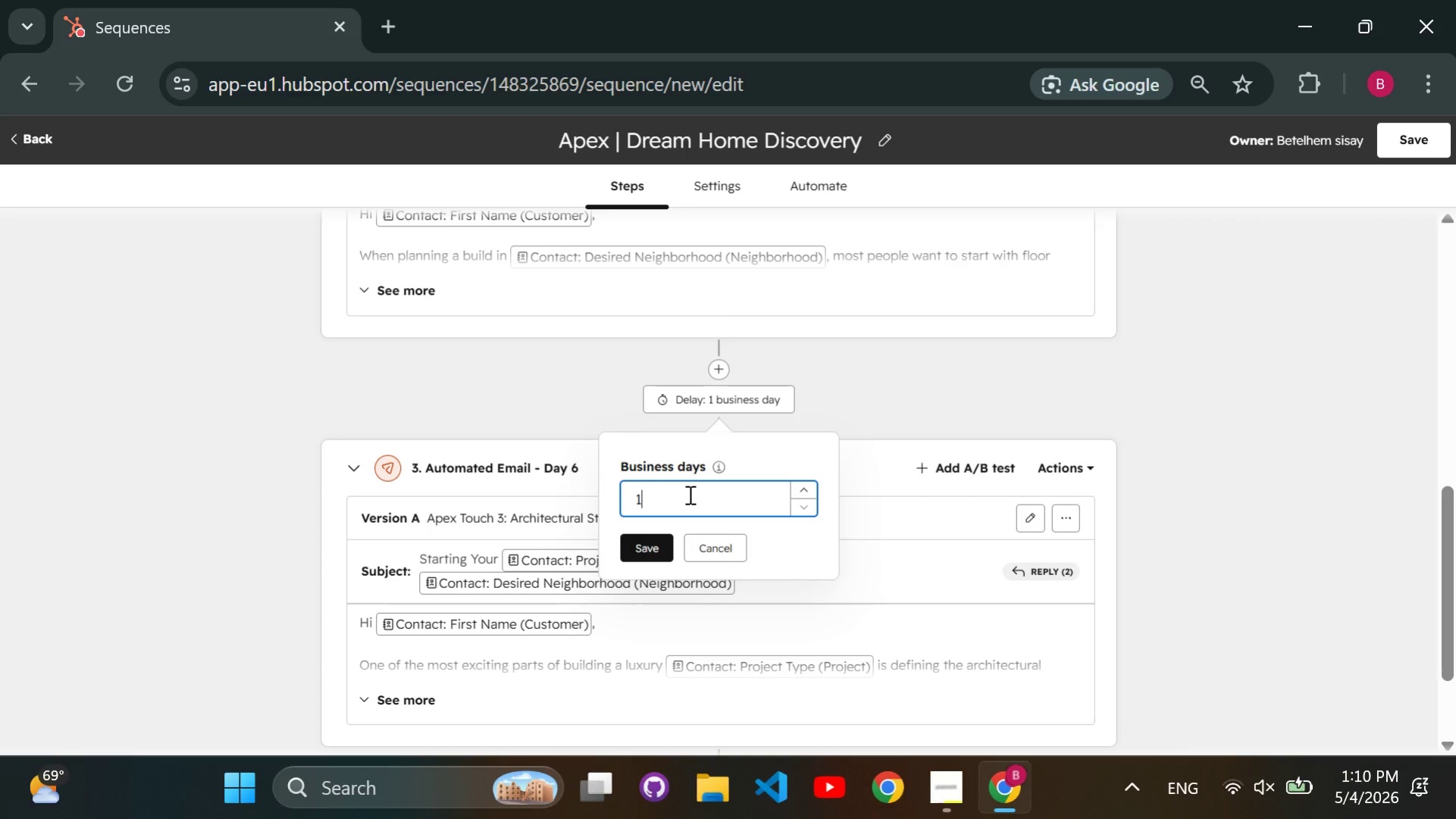 
key(Backspace)
 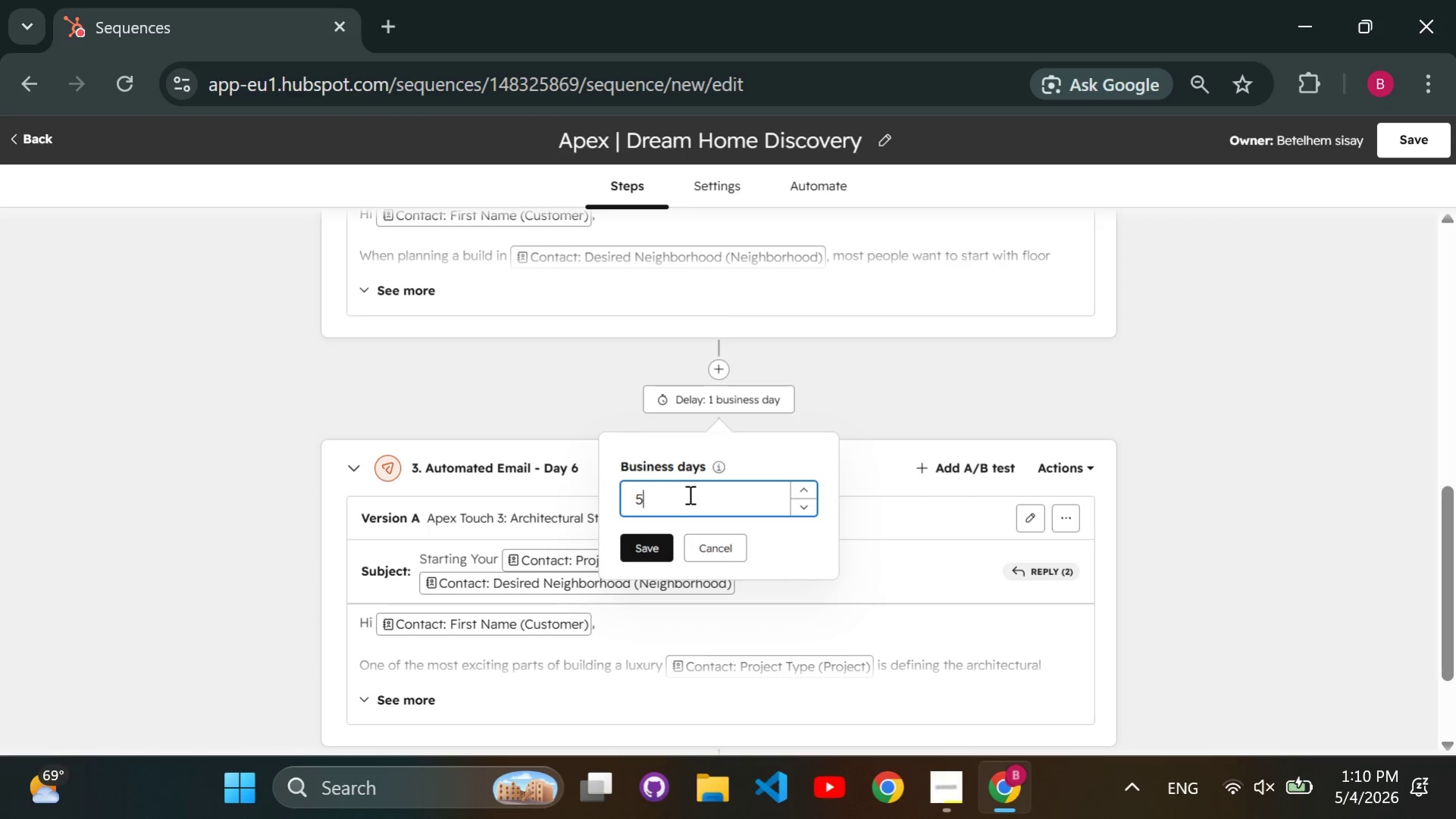 
key(5)
 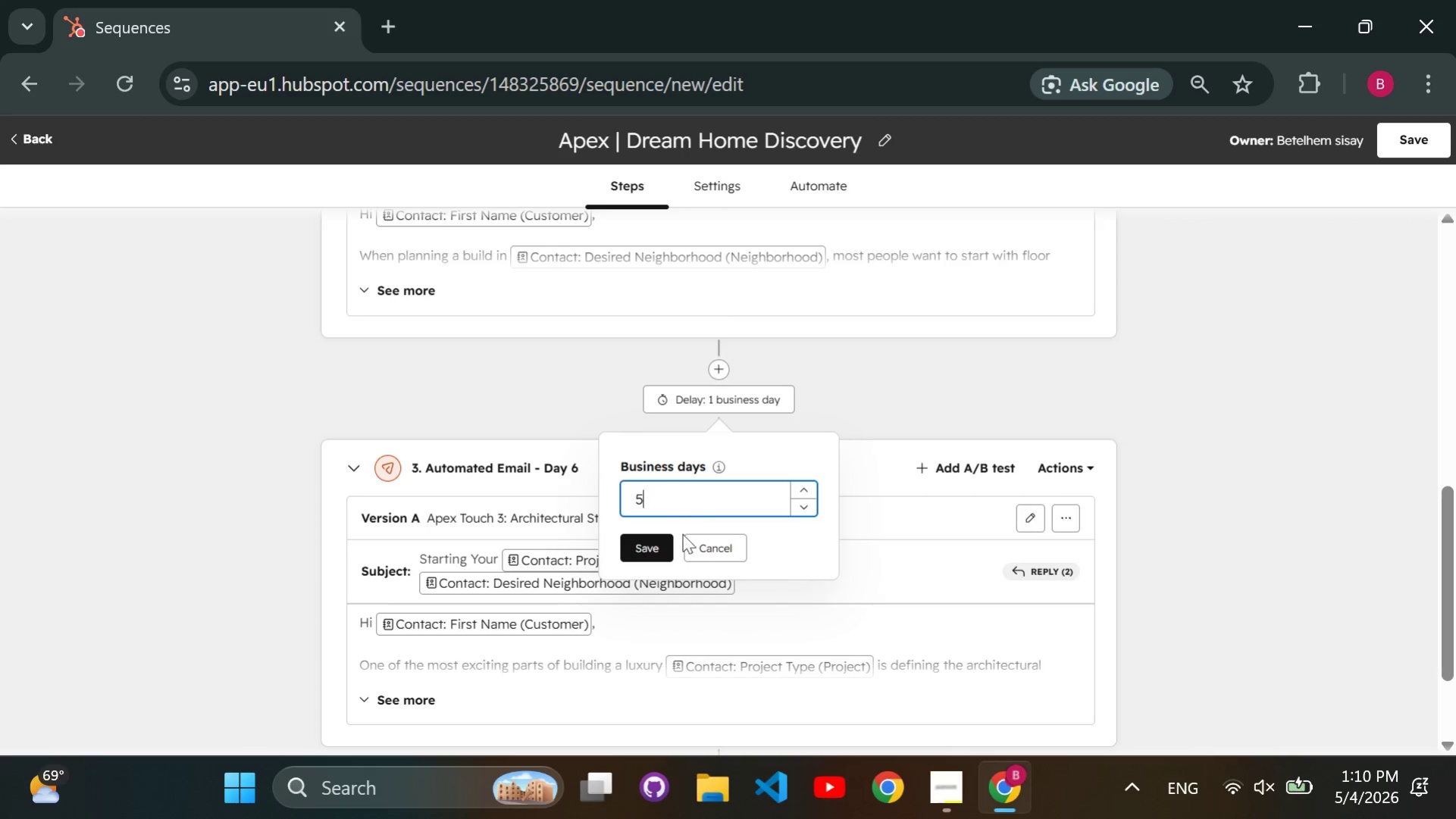 
left_click([647, 540])
 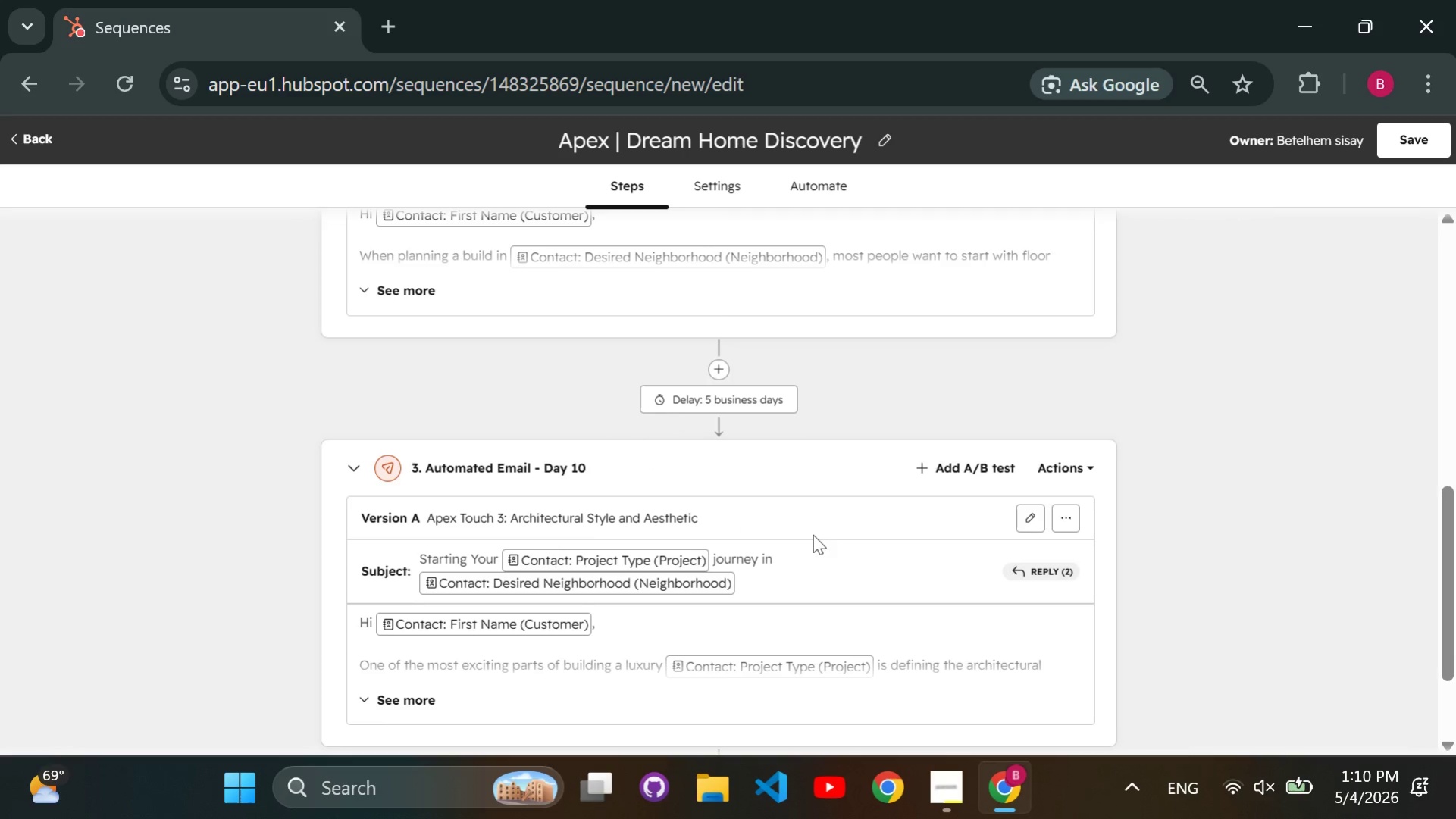 
scroll: coordinate [815, 537], scroll_direction: down, amount: 2.0
 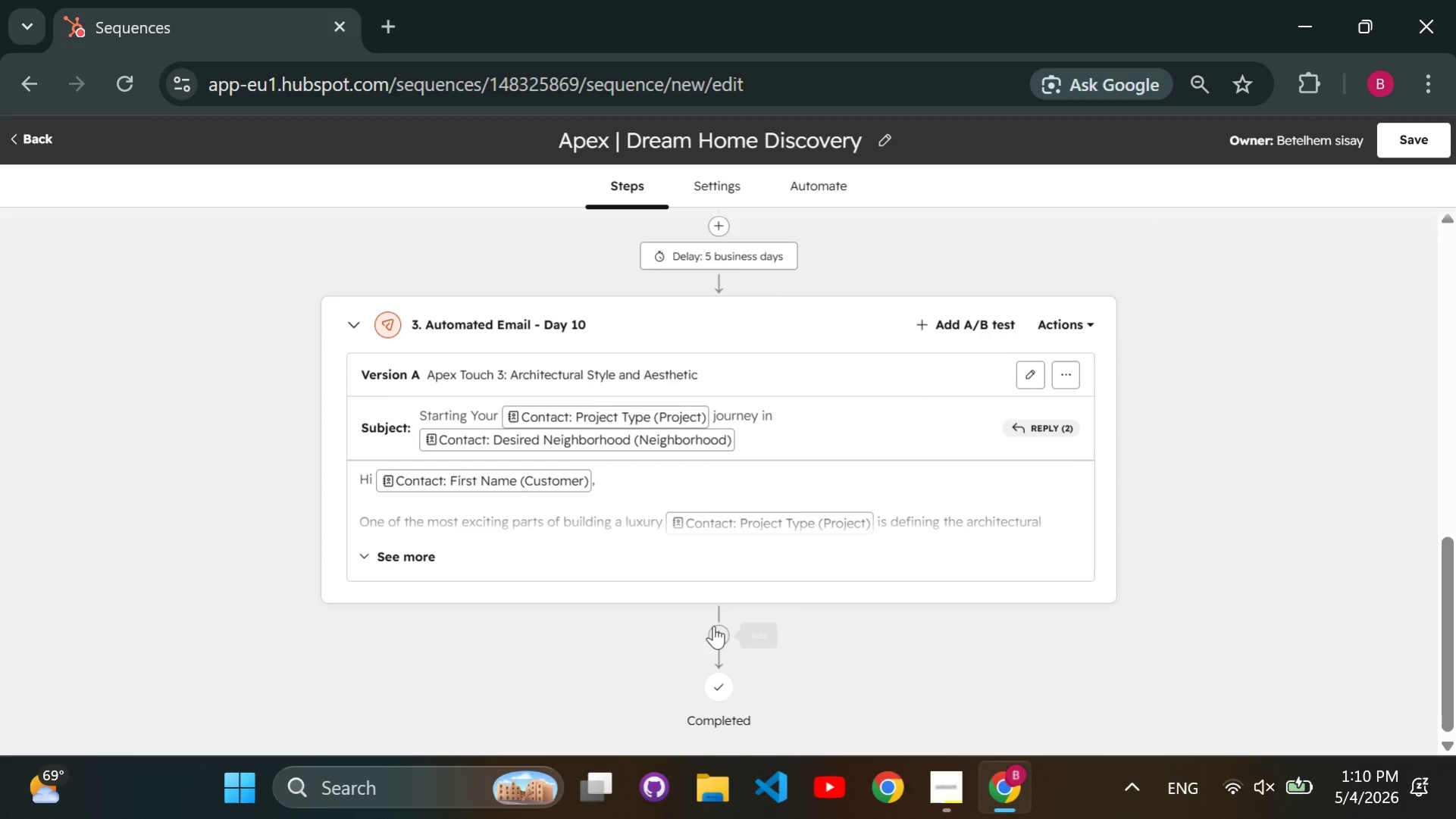 
double_click([713, 625])
 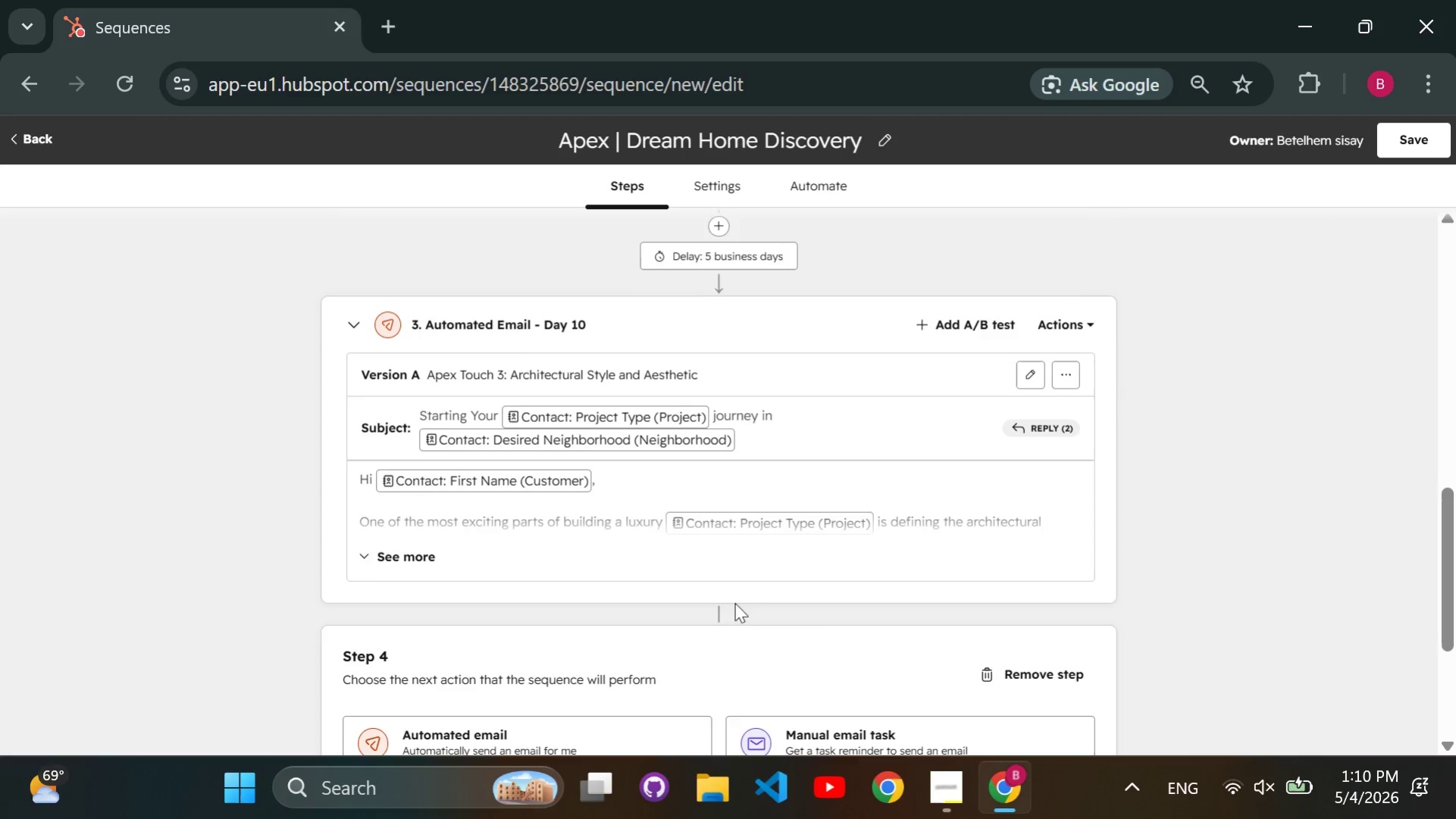 
scroll: coordinate [734, 602], scroll_direction: down, amount: 2.0
 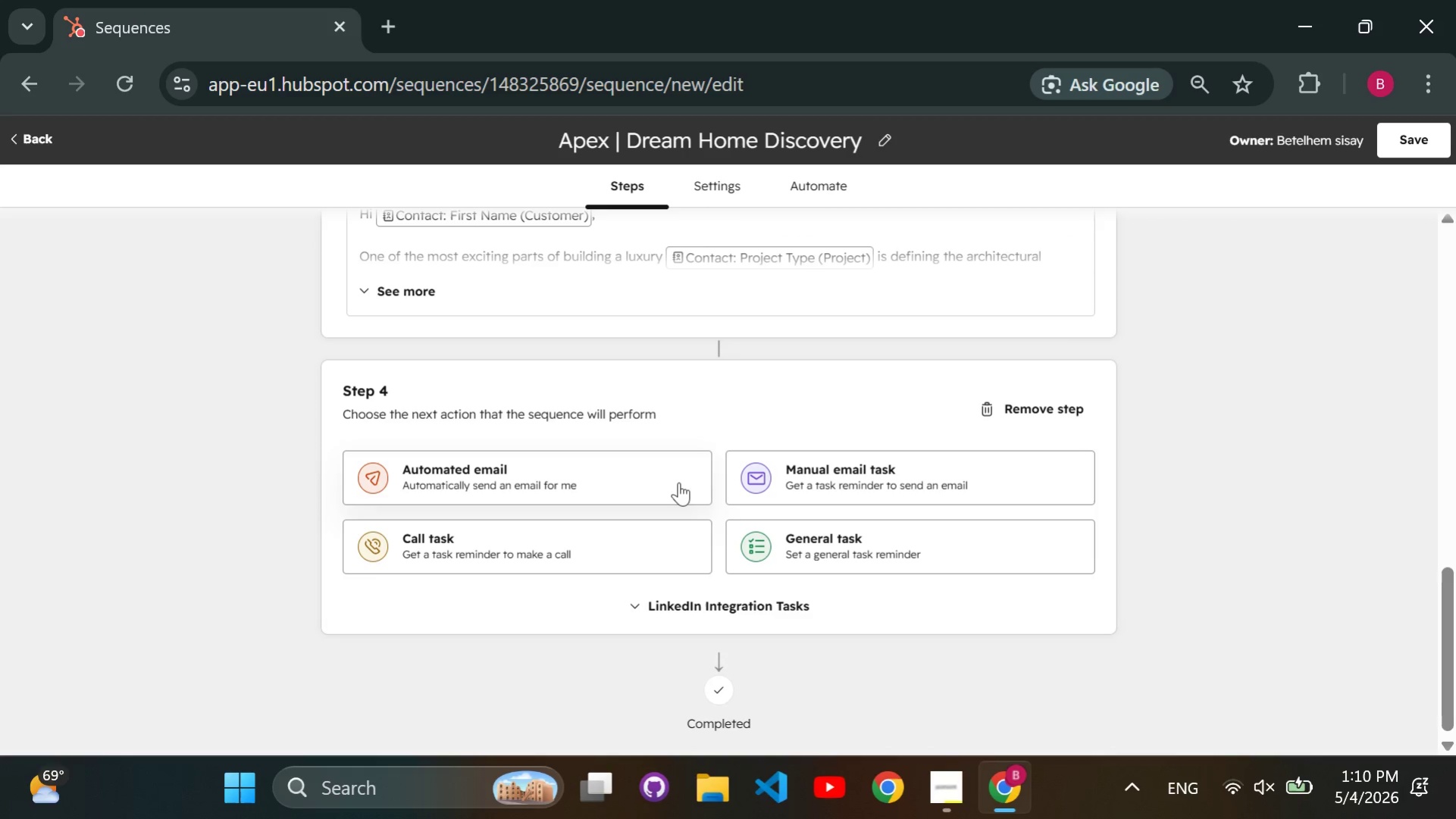 
left_click([678, 482])
 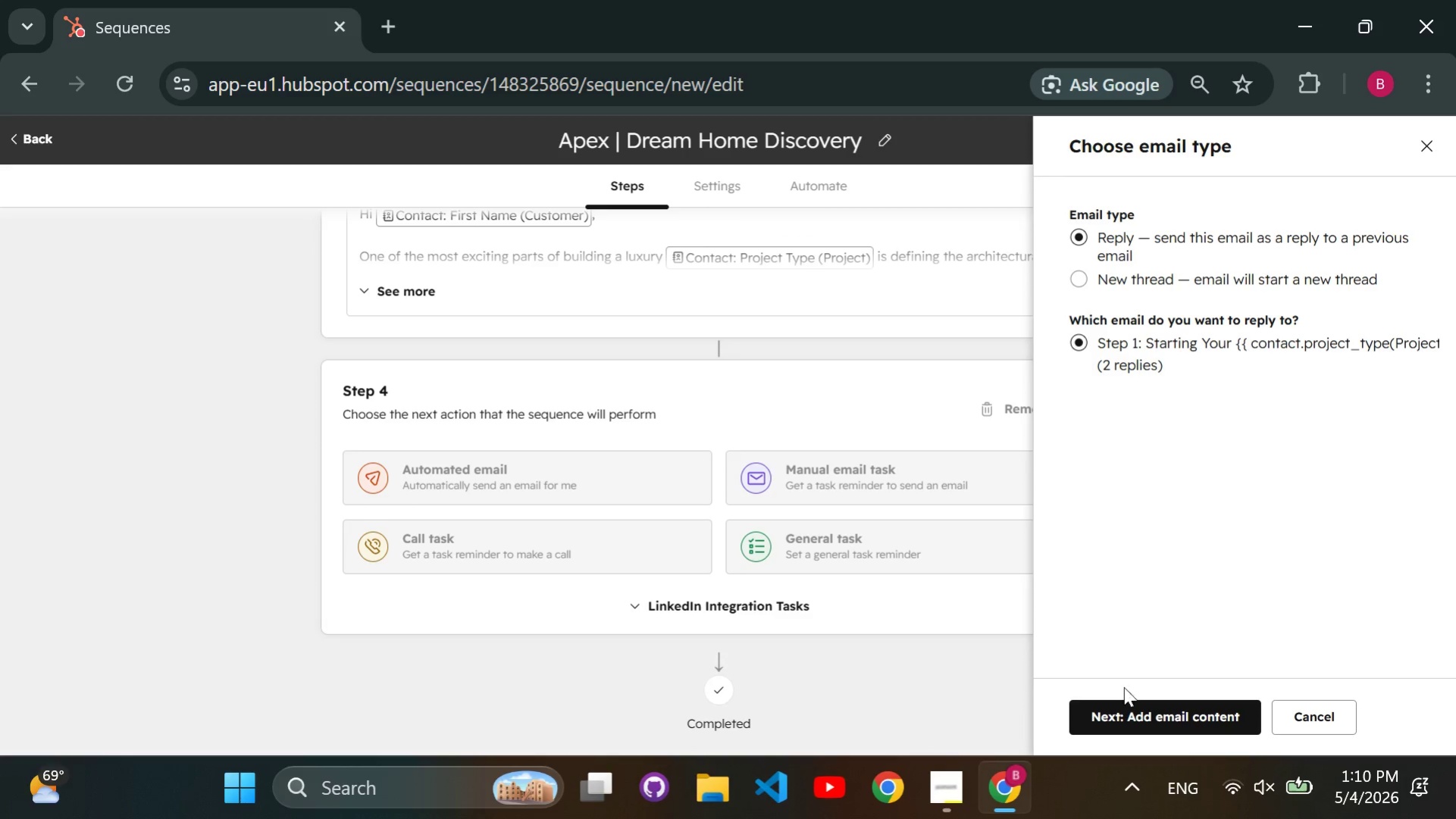 
left_click([1112, 705])
 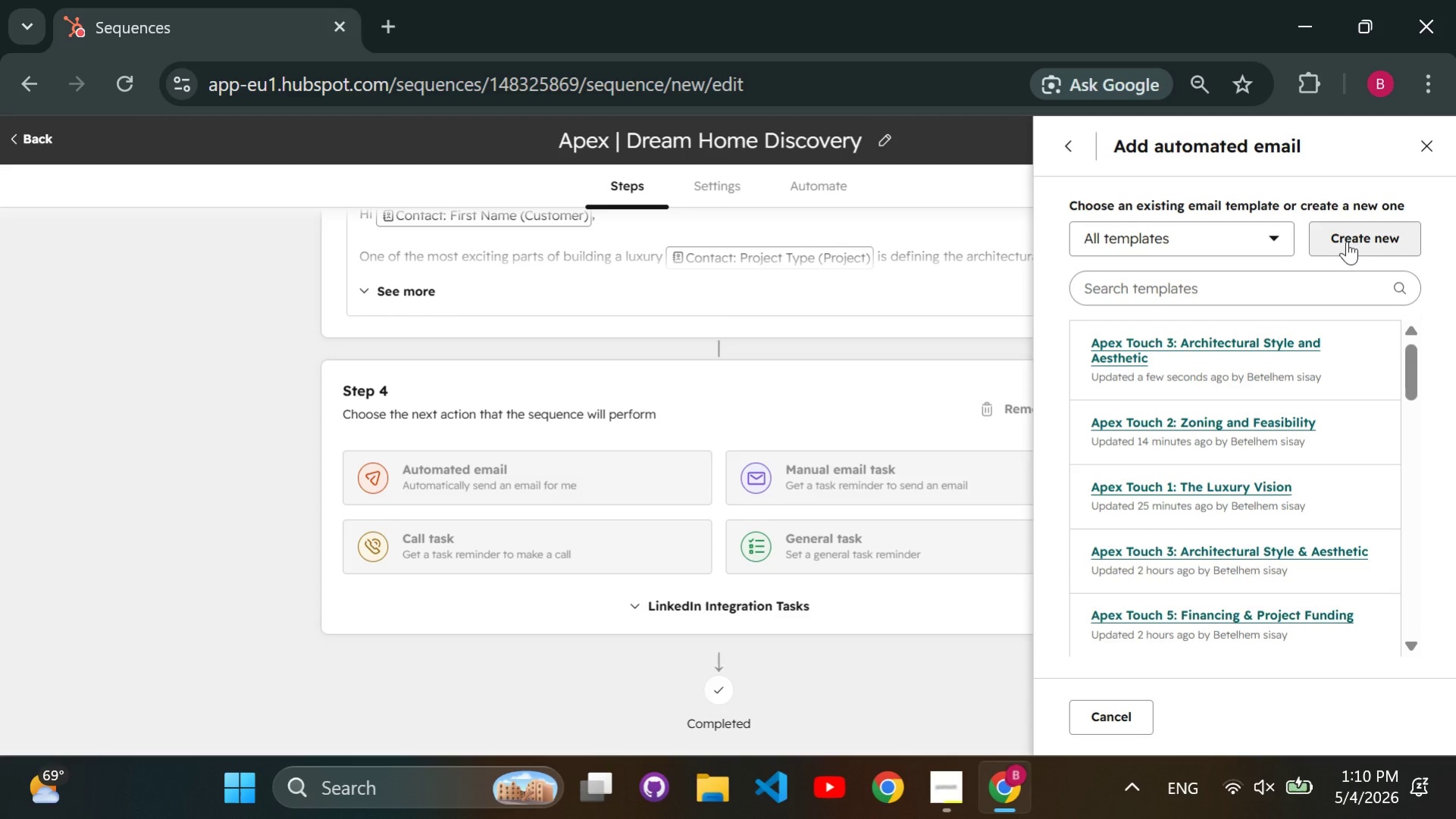 
left_click([1346, 241])
 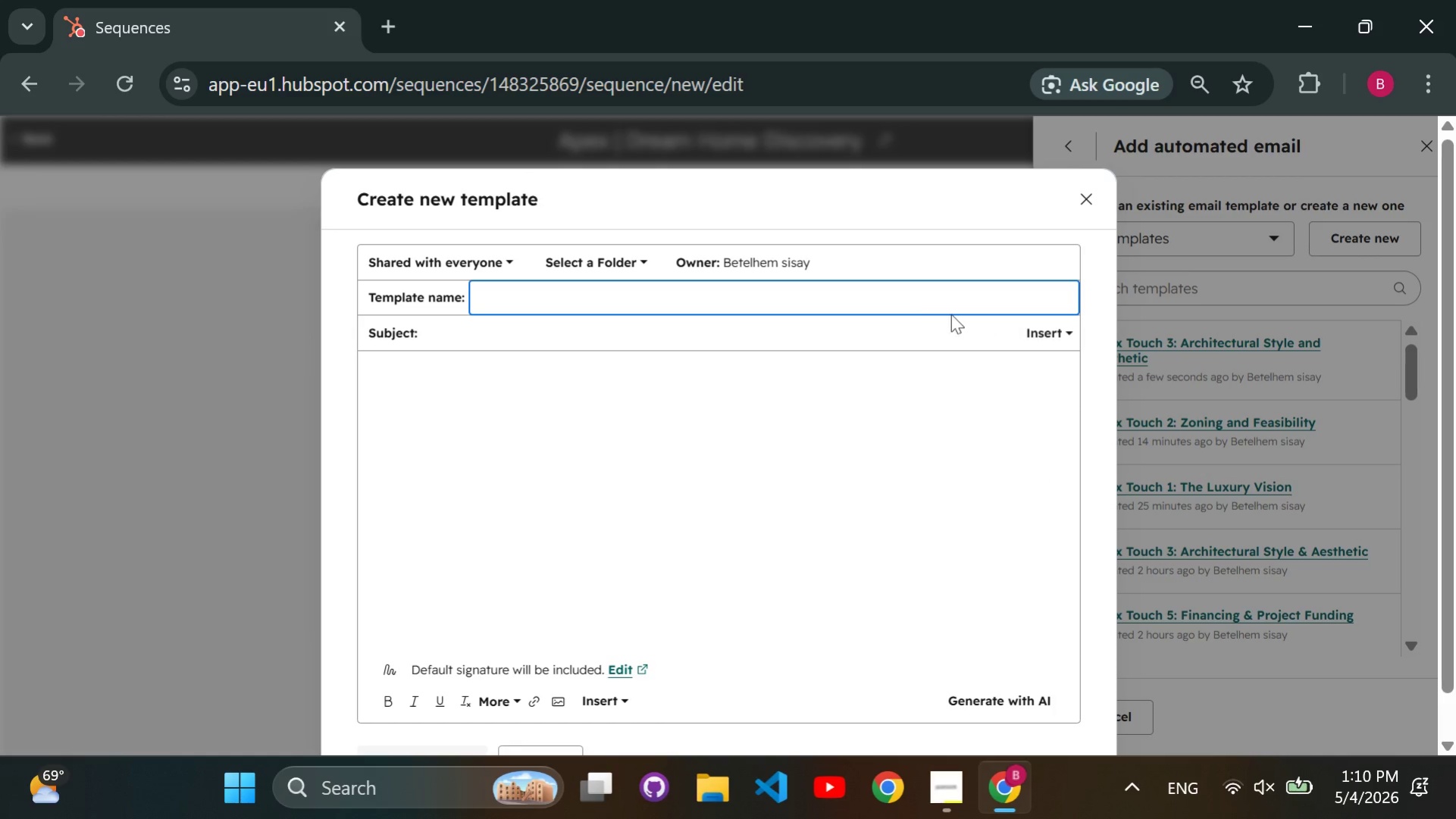 
double_click([889, 294])
 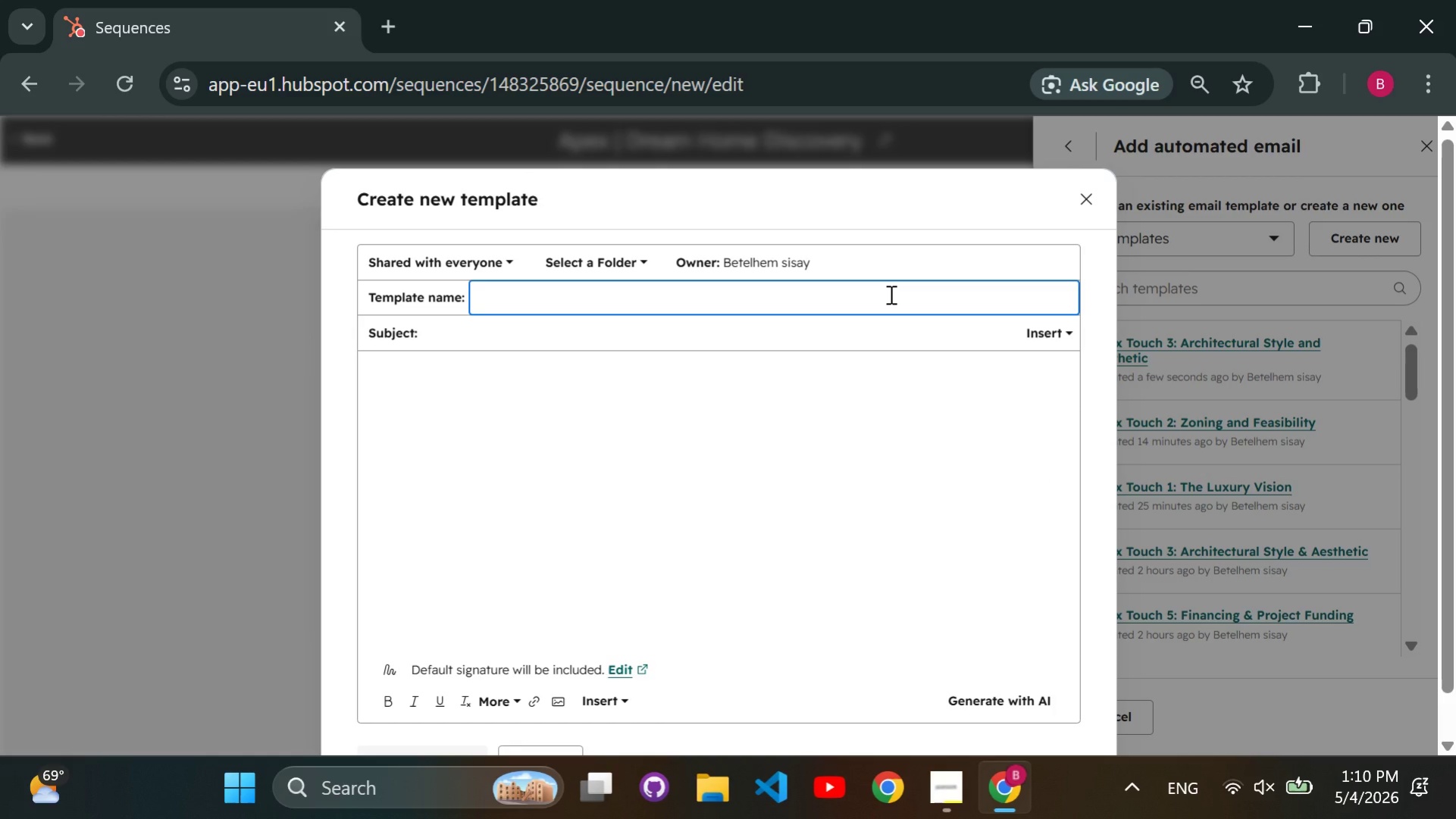 
left_click([889, 294])
 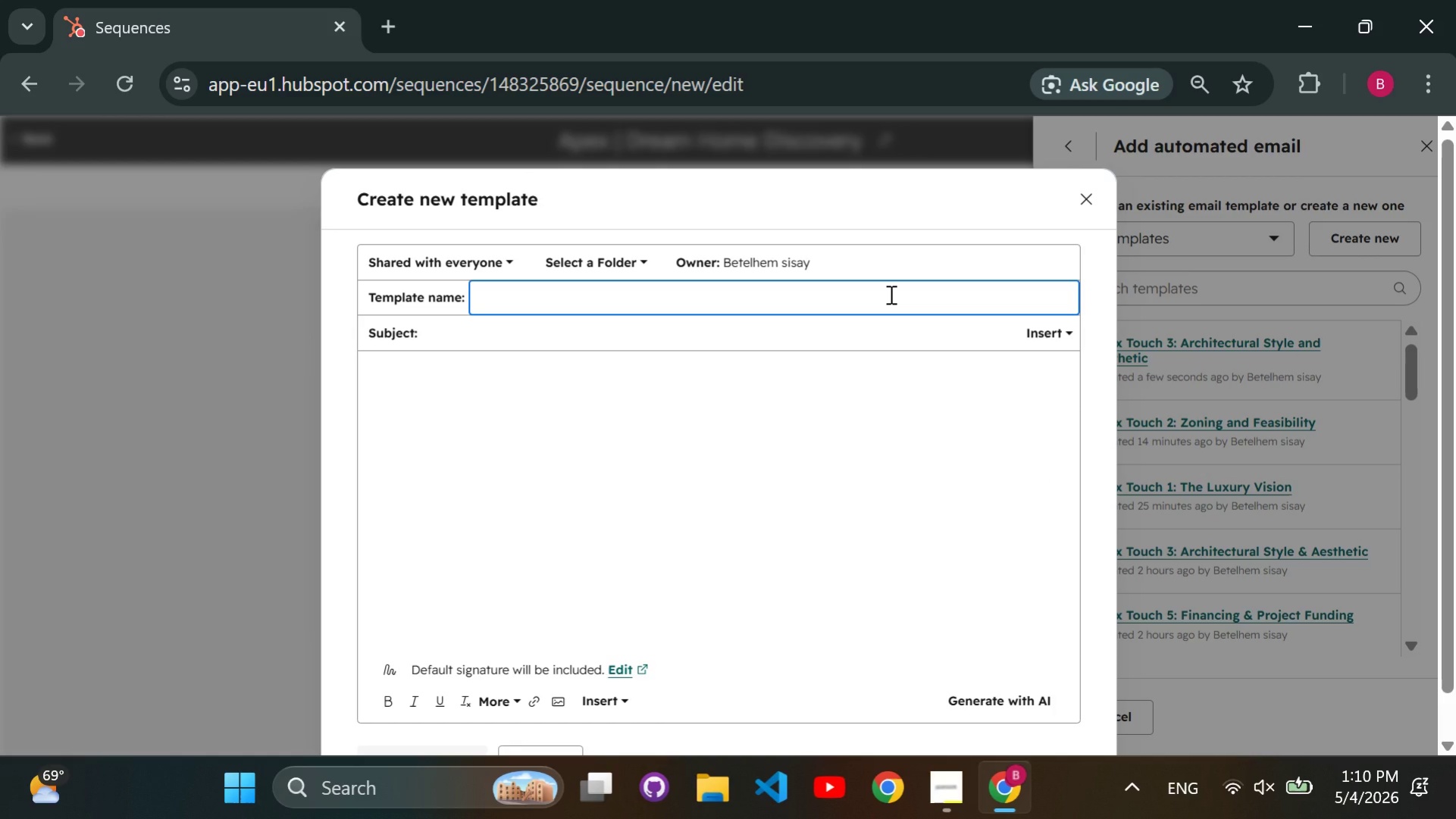 
type(Apex Touch 4: Buddgeting and S)
 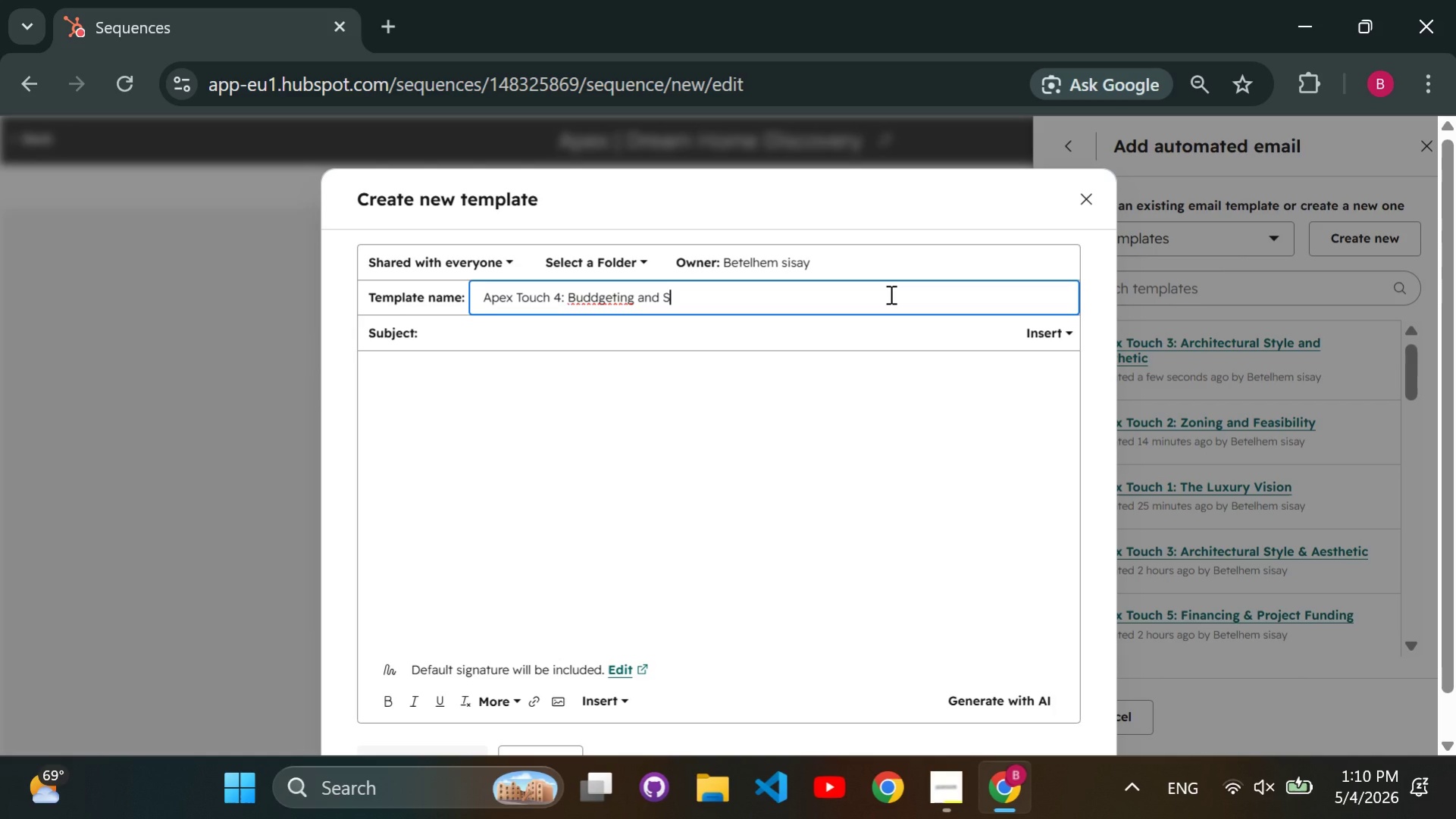 
key(ArrowLeft)
 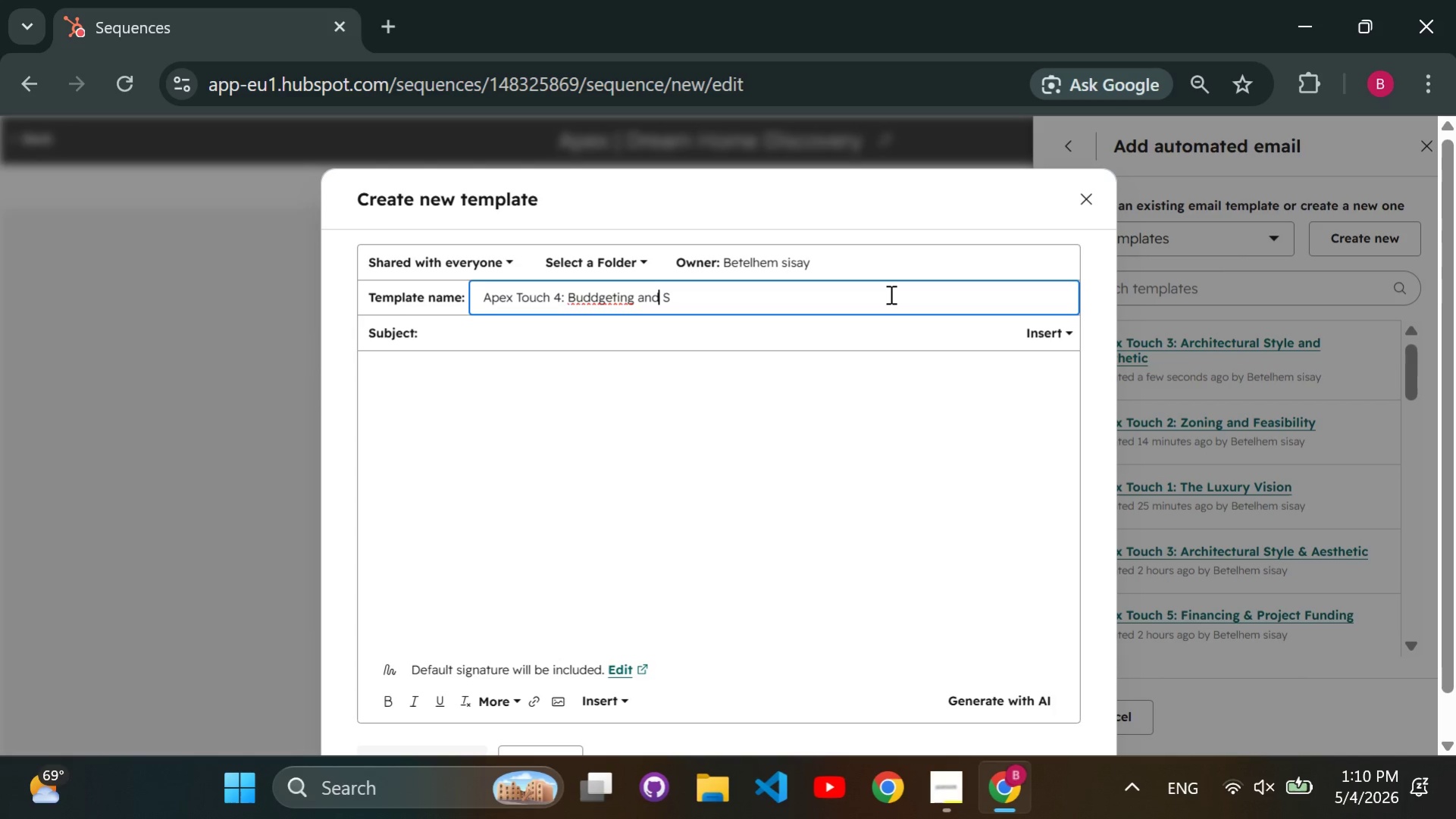 
key(ArrowLeft)
 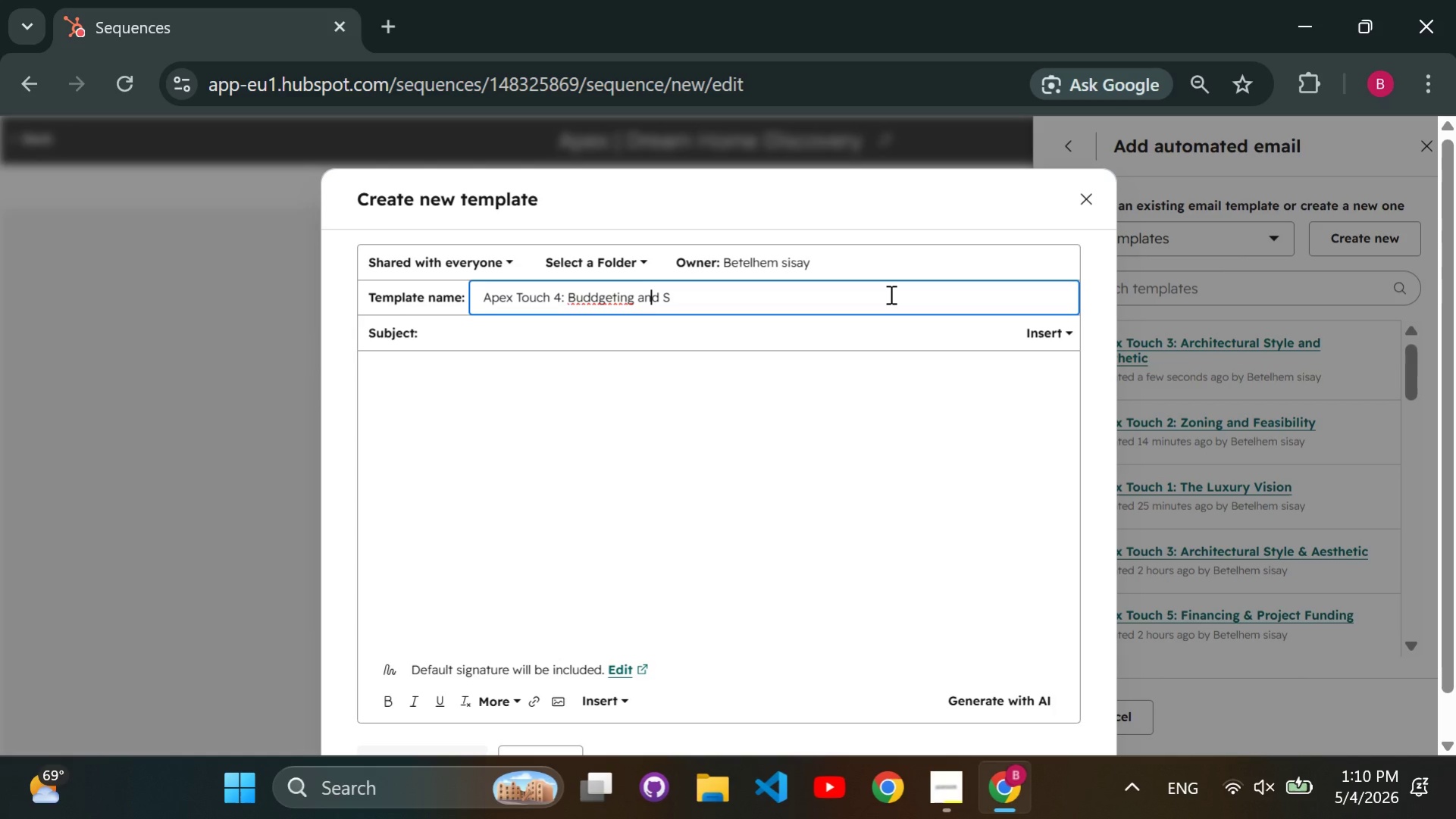 
key(ArrowLeft)
 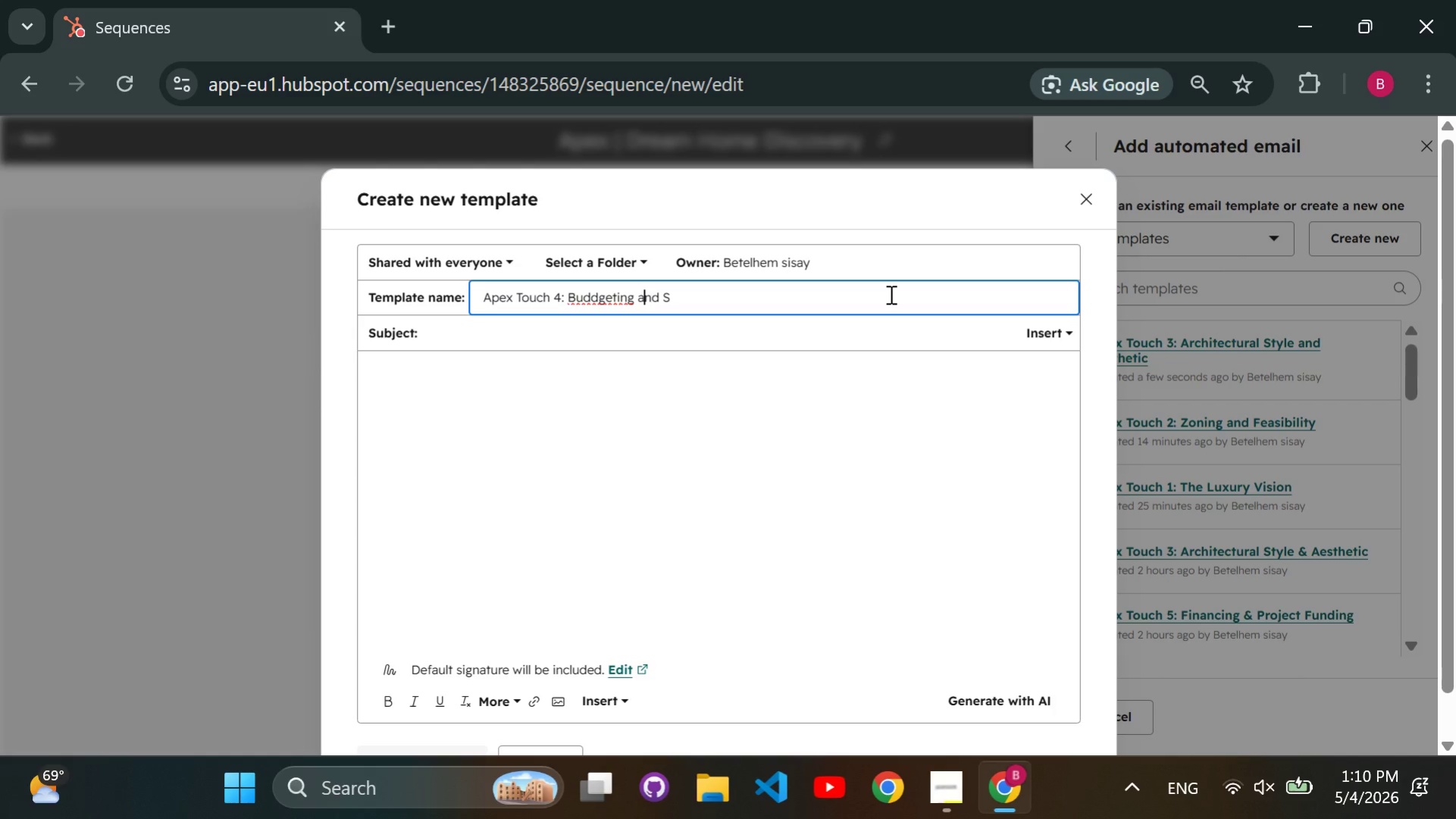 
key(ArrowLeft)
 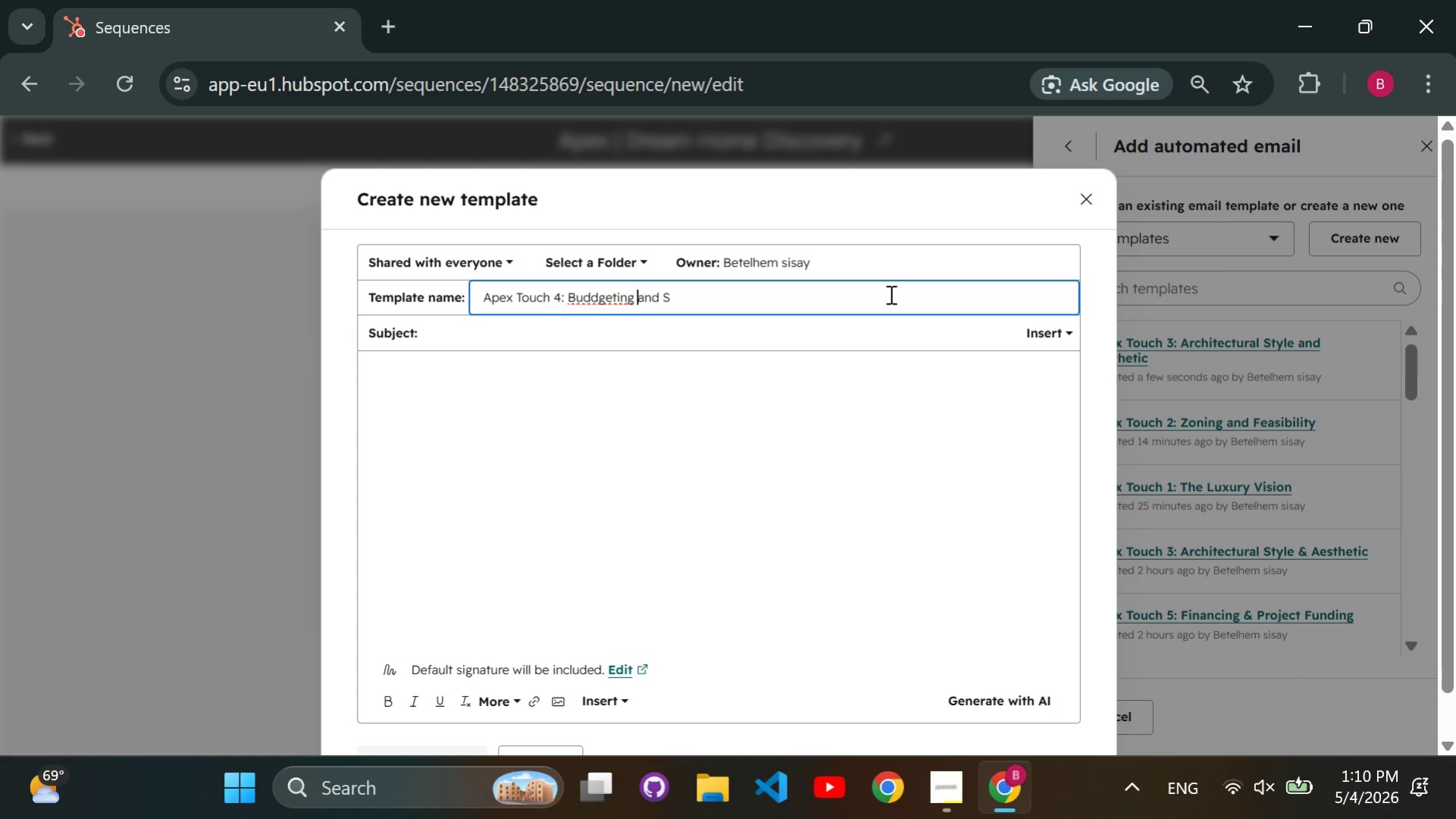 
key(ArrowLeft)
 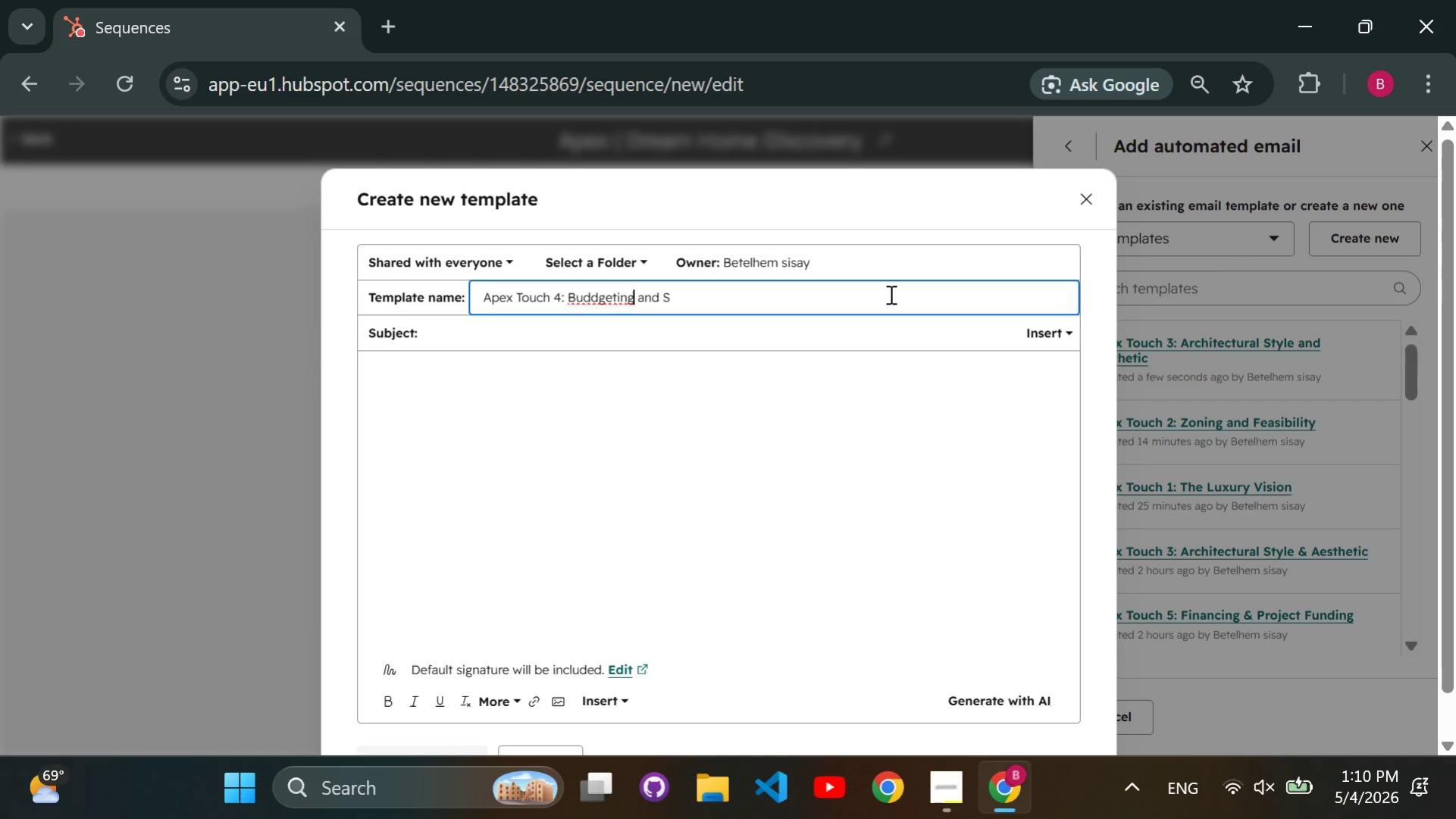 
key(ArrowLeft)
 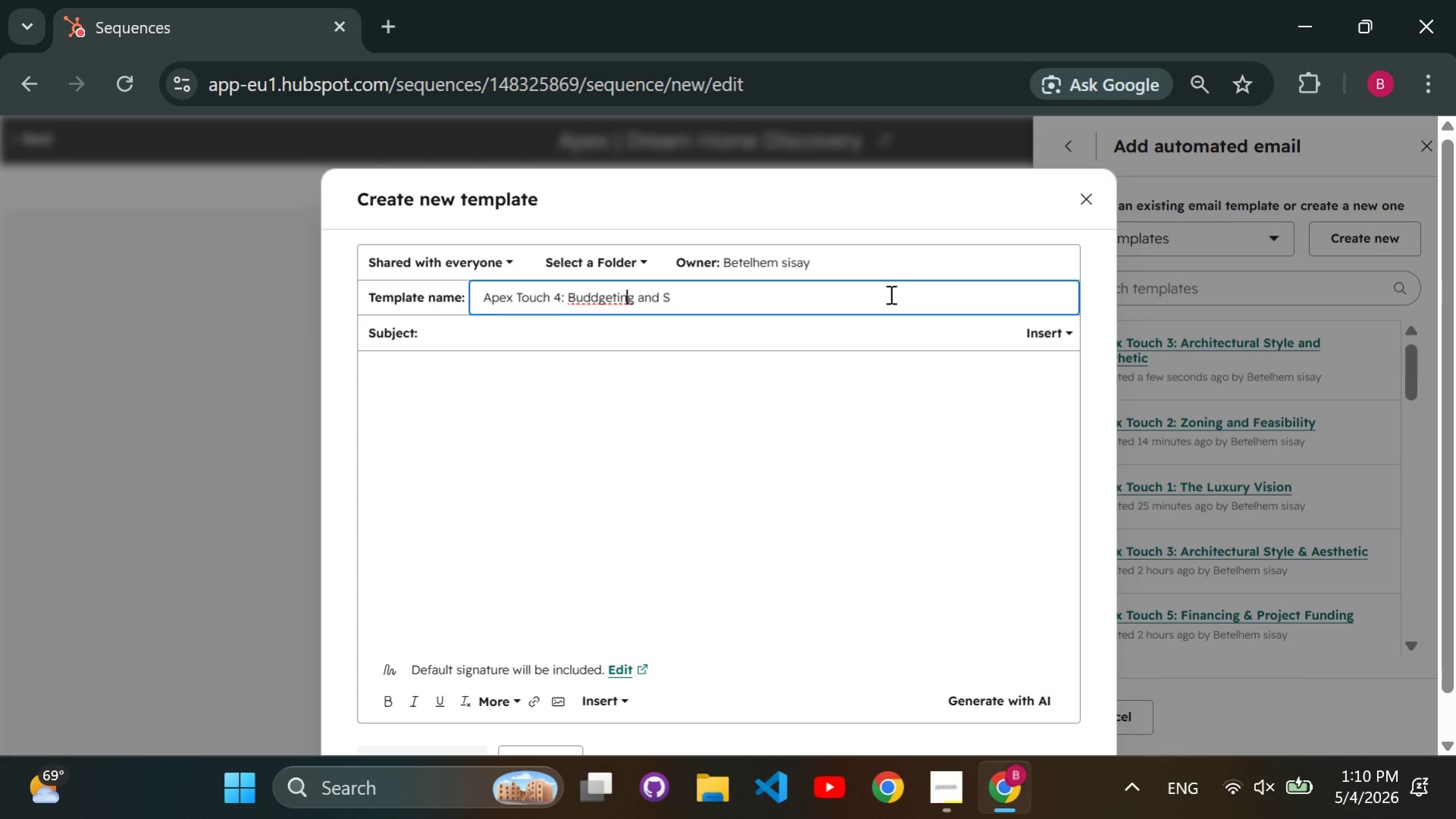 
key(ArrowLeft)
 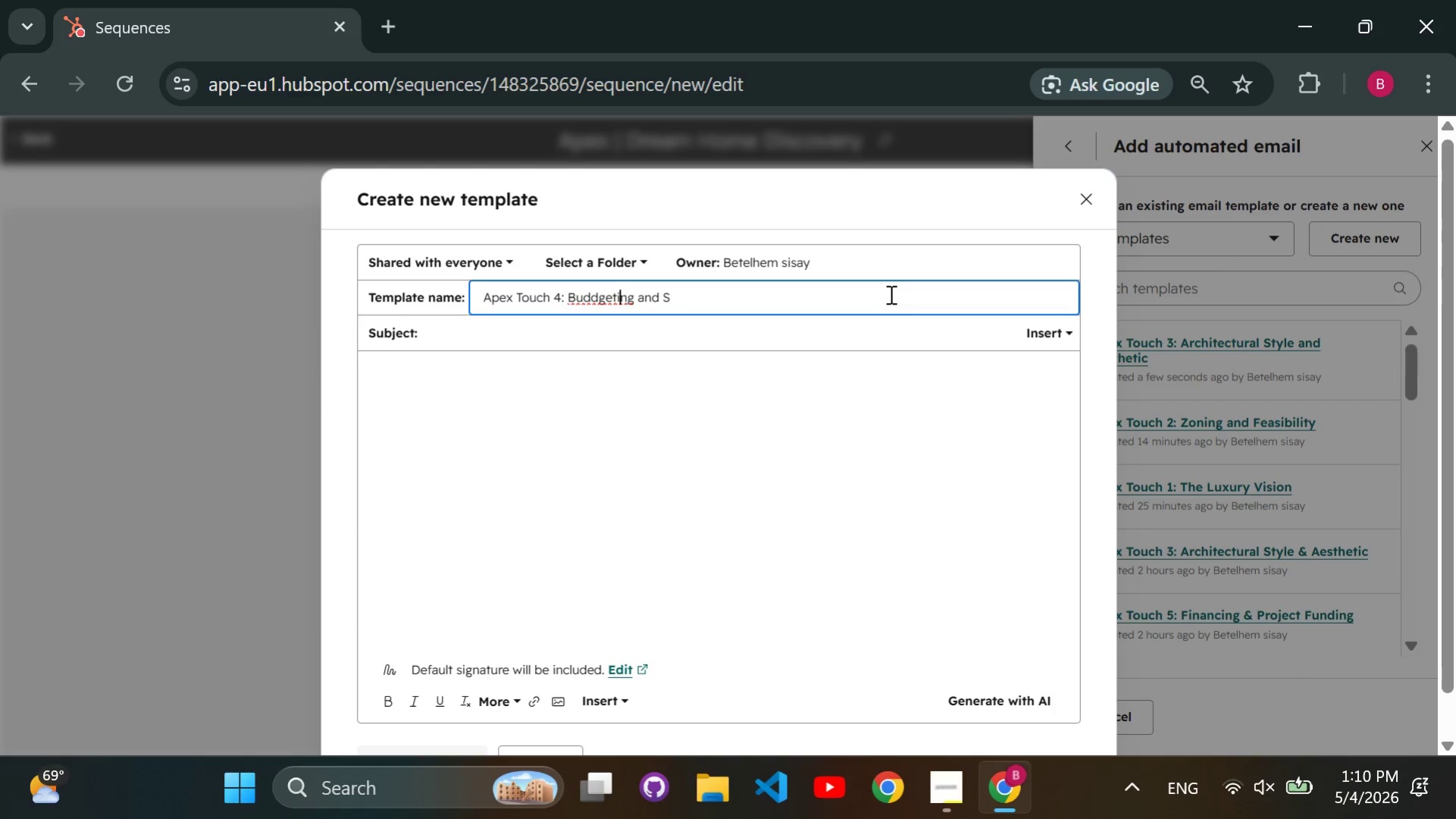 
key(ArrowLeft)
 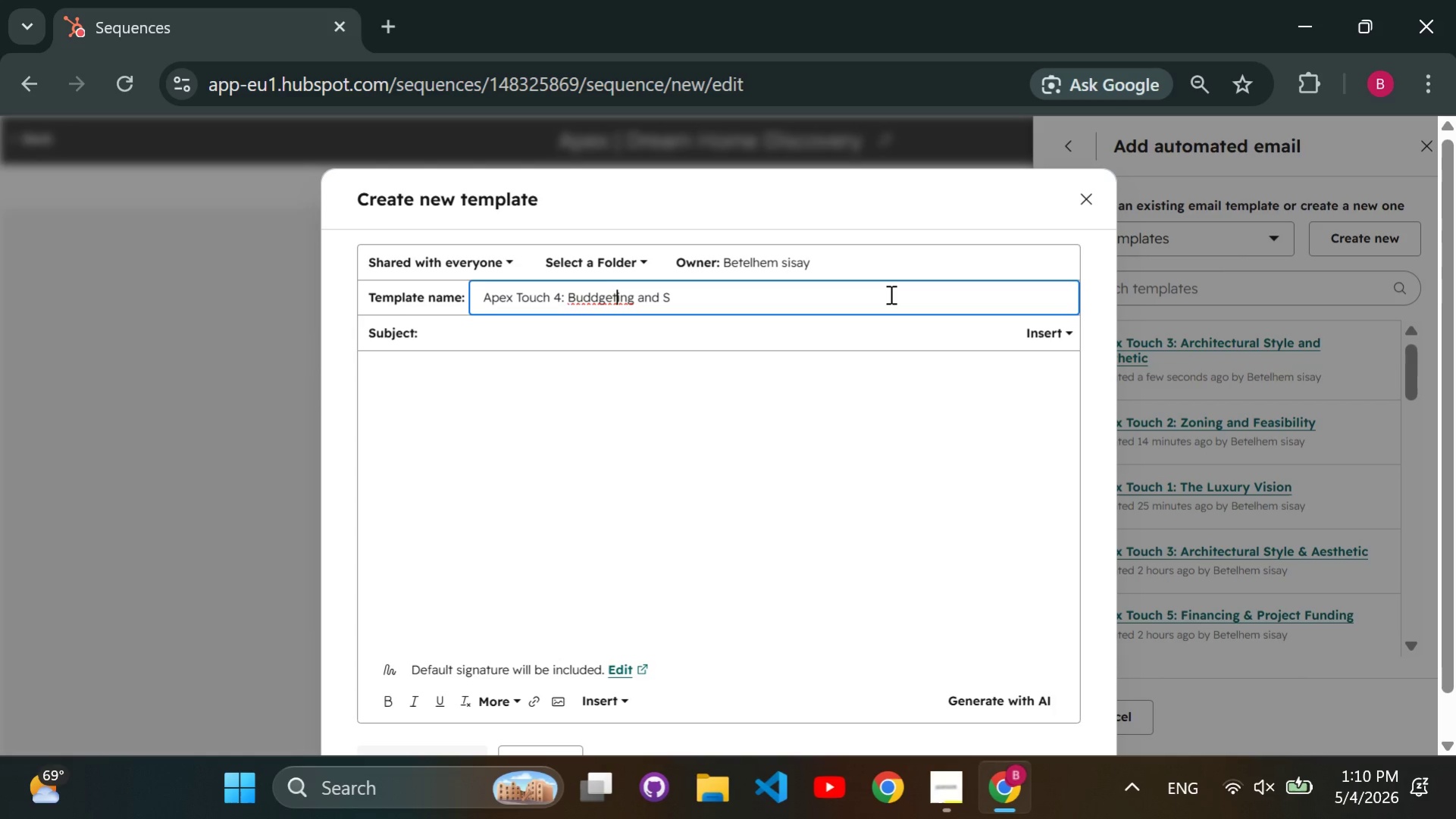 
key(ArrowLeft)
 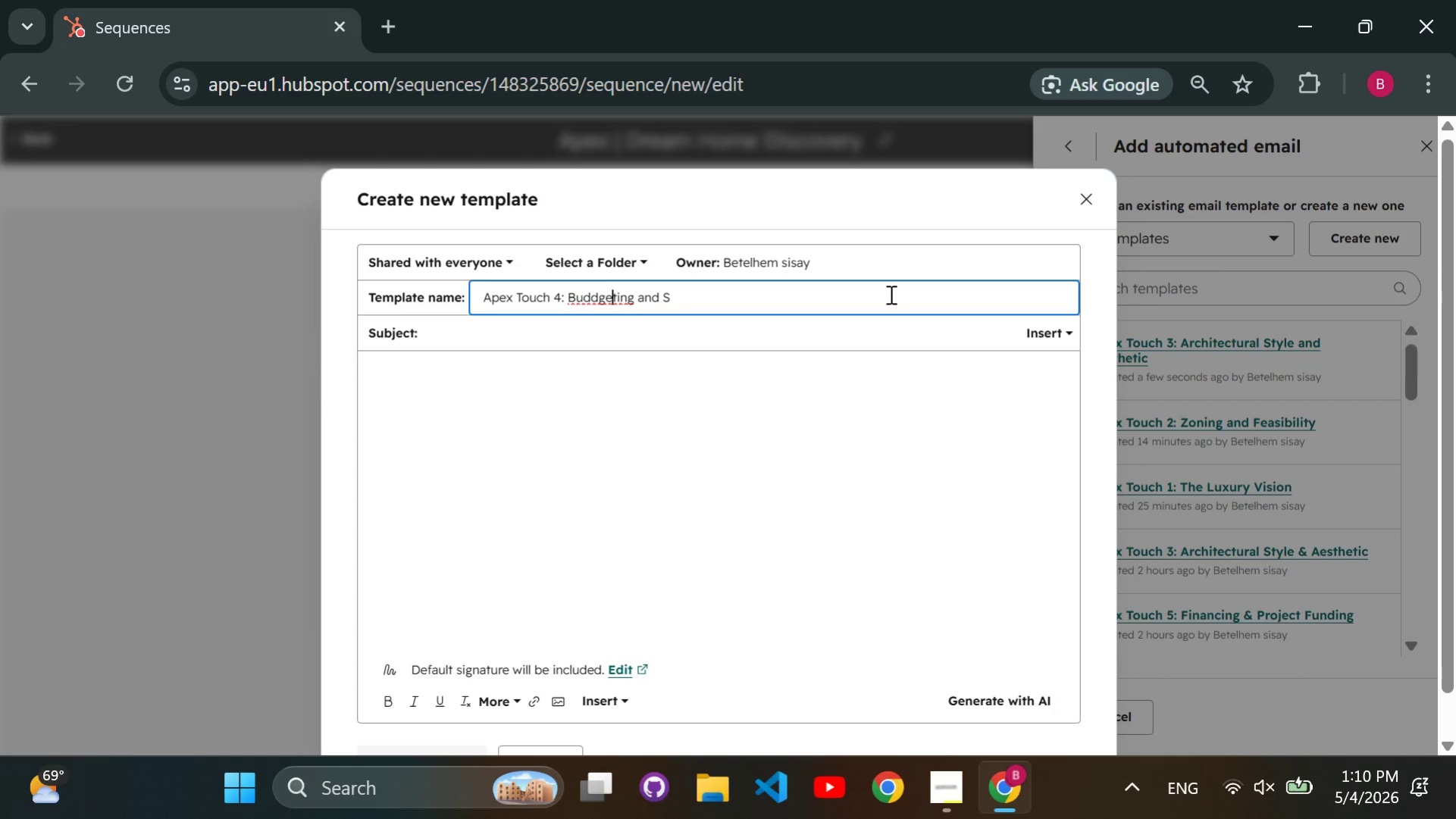 
key(ArrowLeft)
 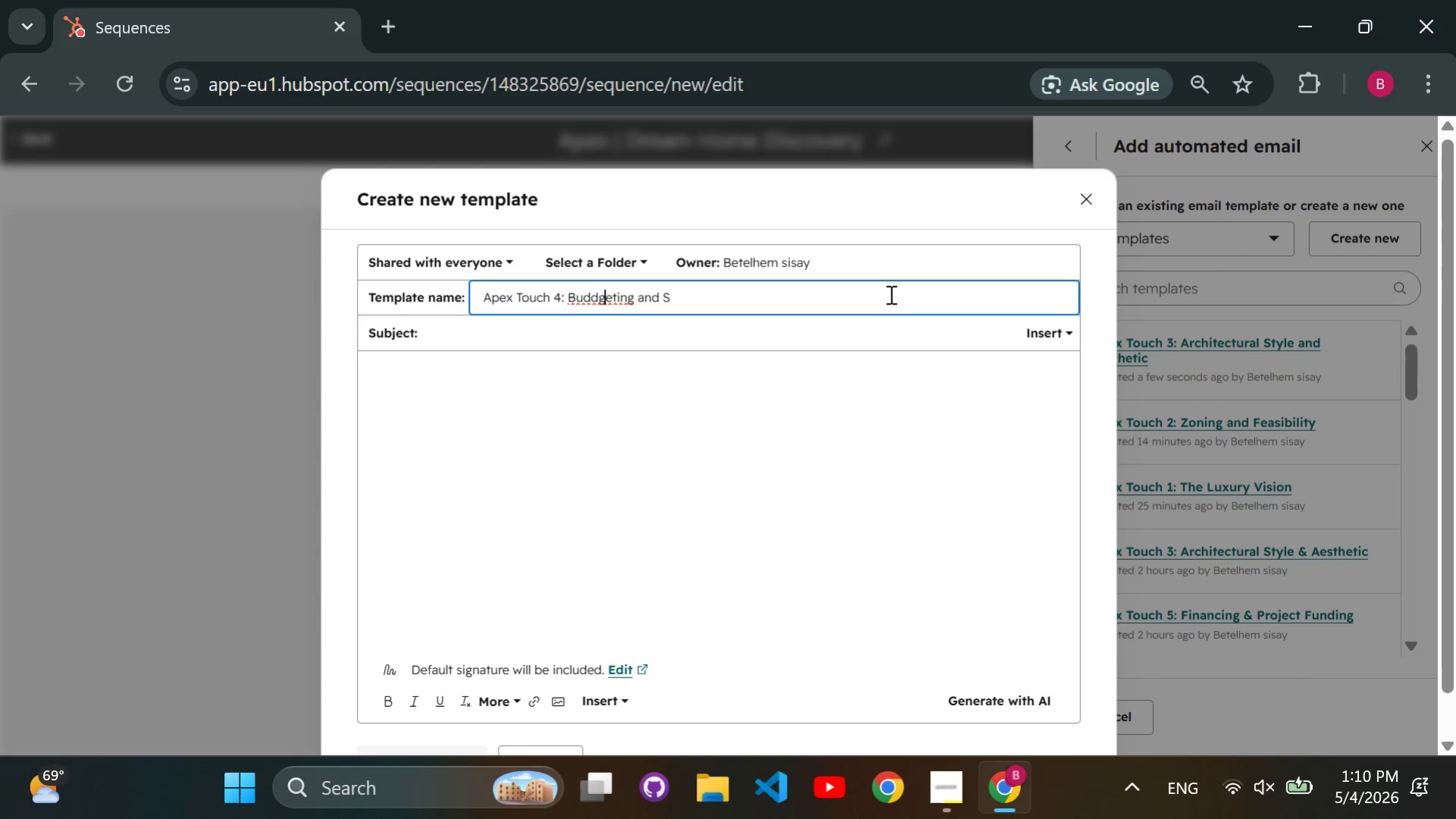 
key(ArrowLeft)
 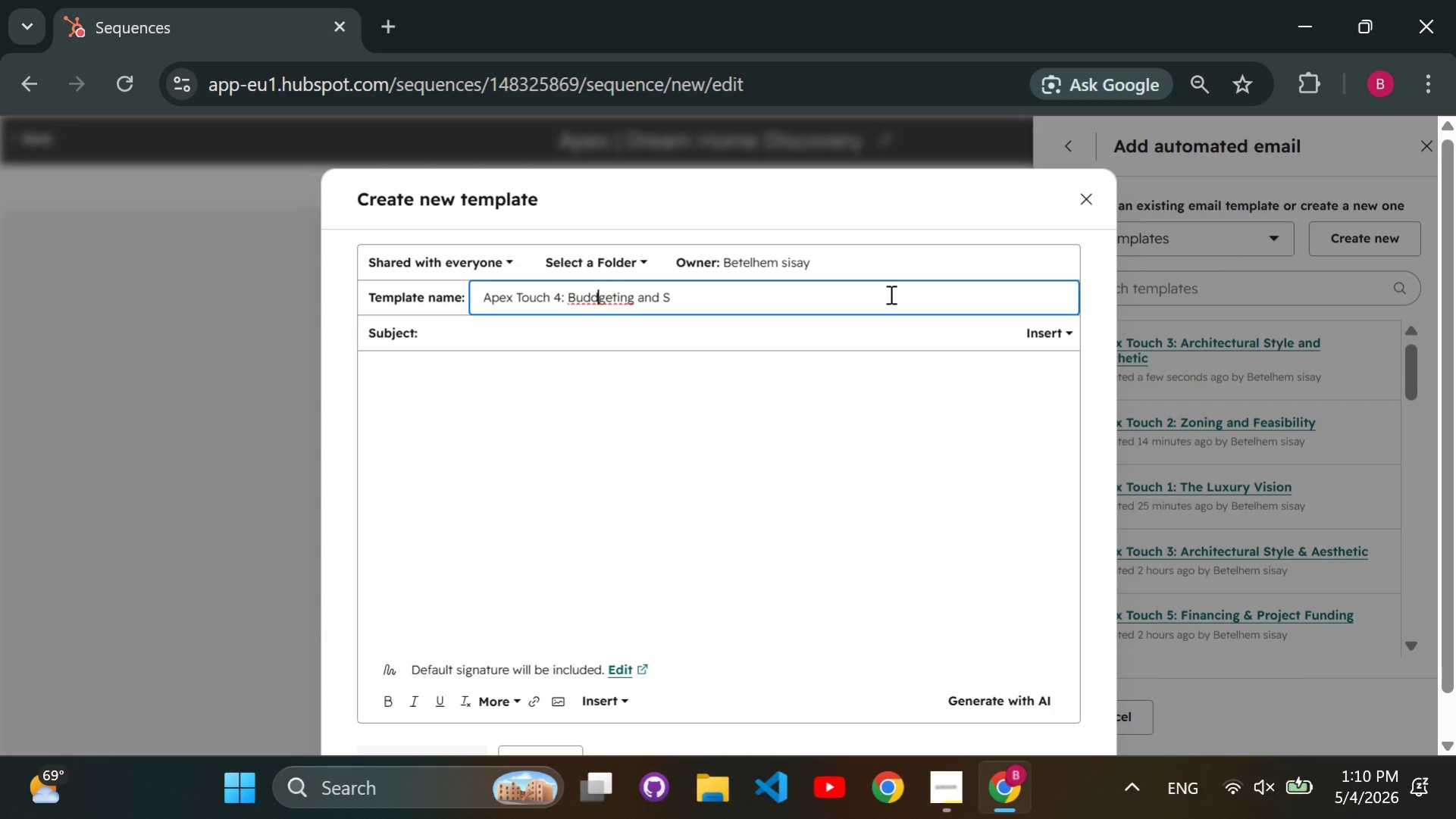 
key(ArrowLeft)
 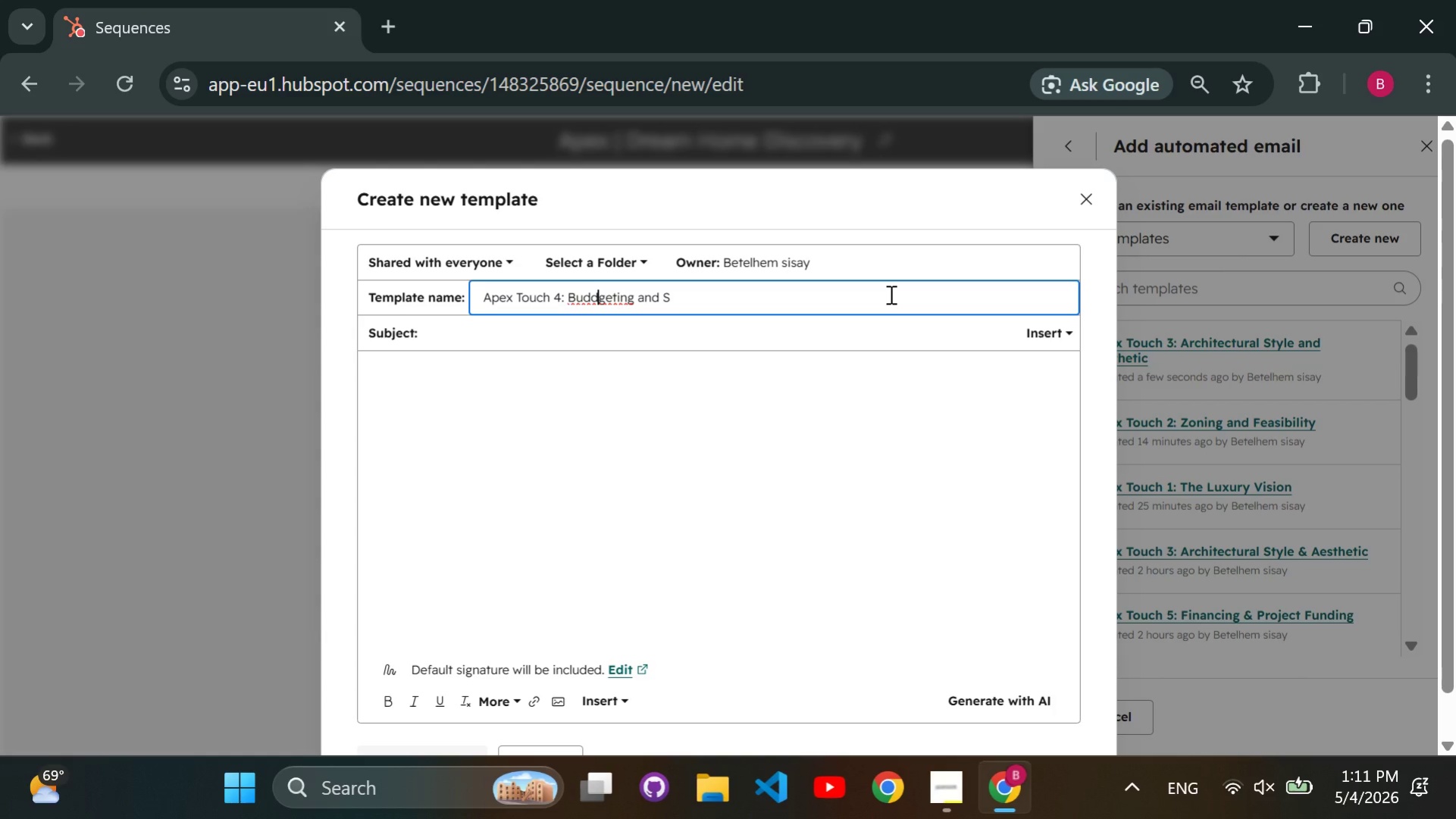 
key(Backspace)
 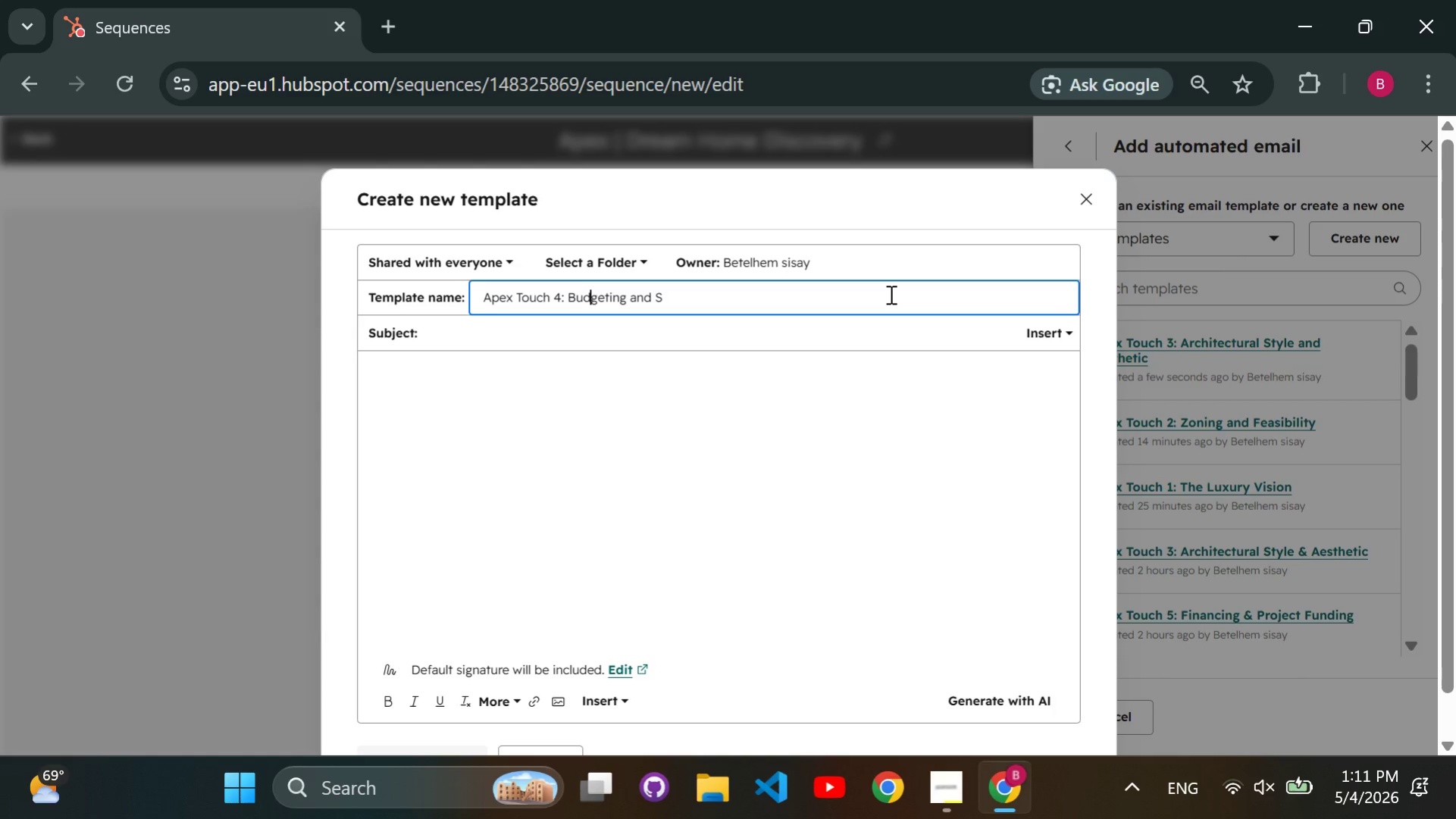 
key(ArrowRight)
 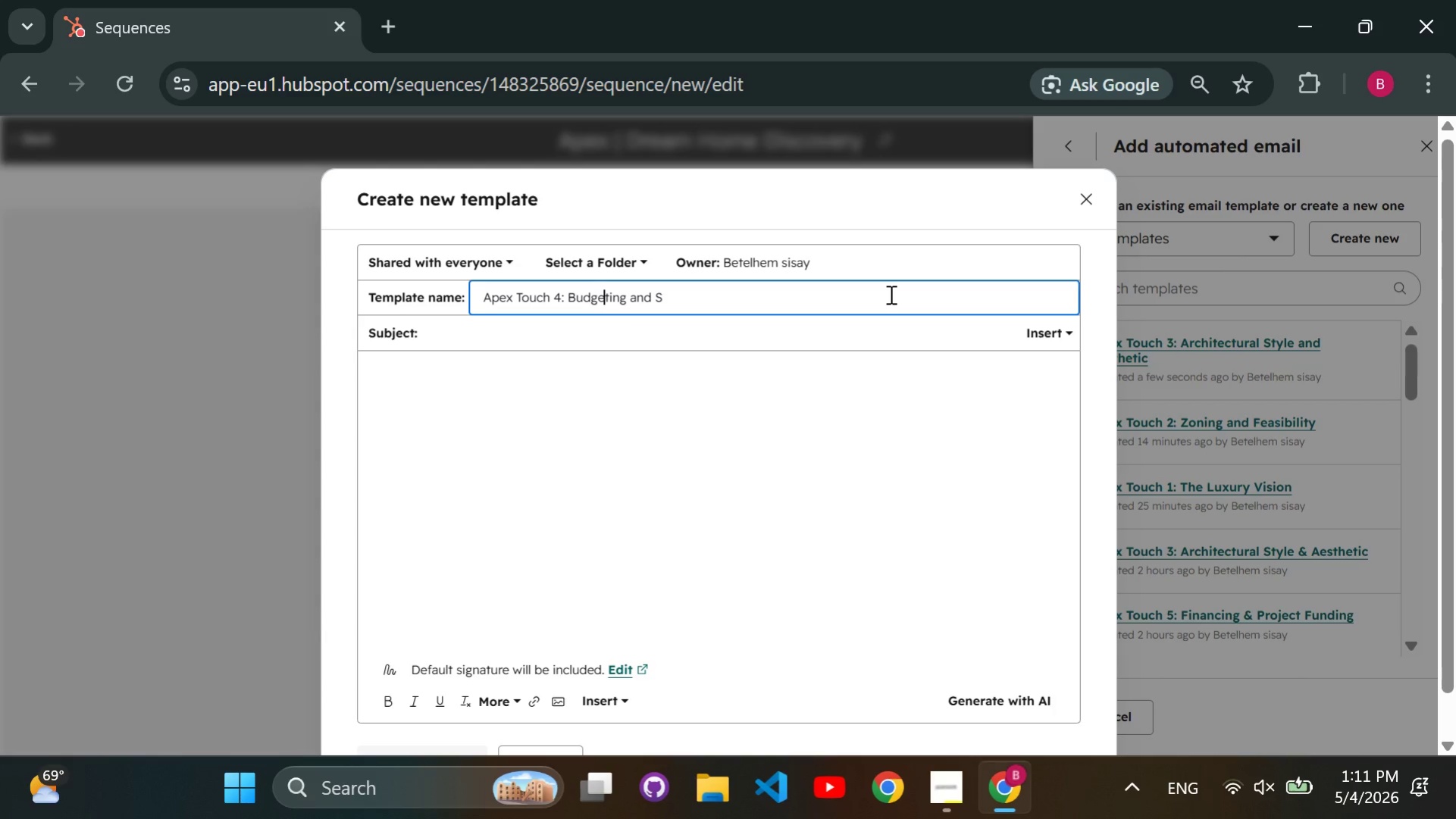 
key(ArrowRight)
 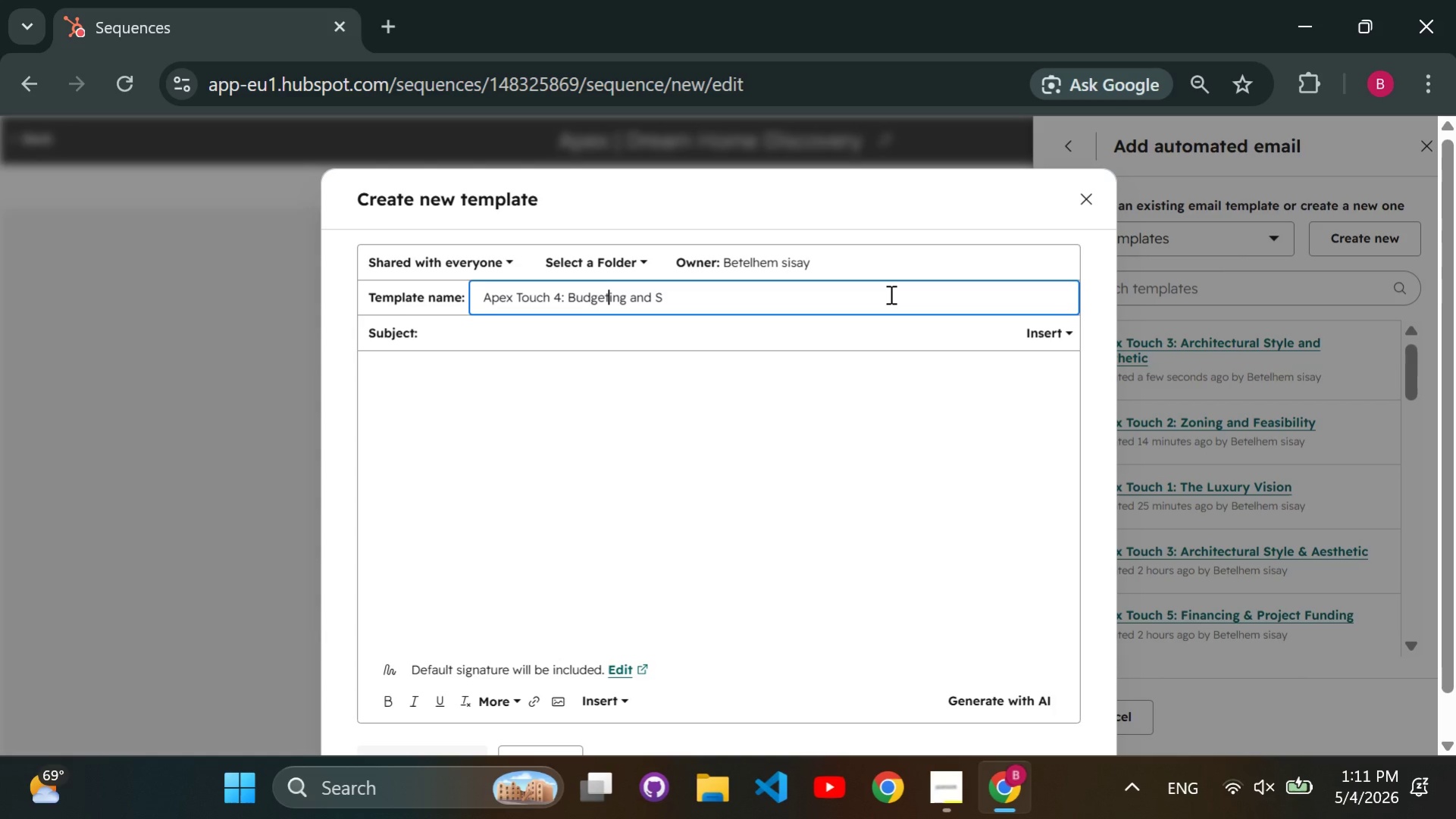 
key(ArrowRight)
 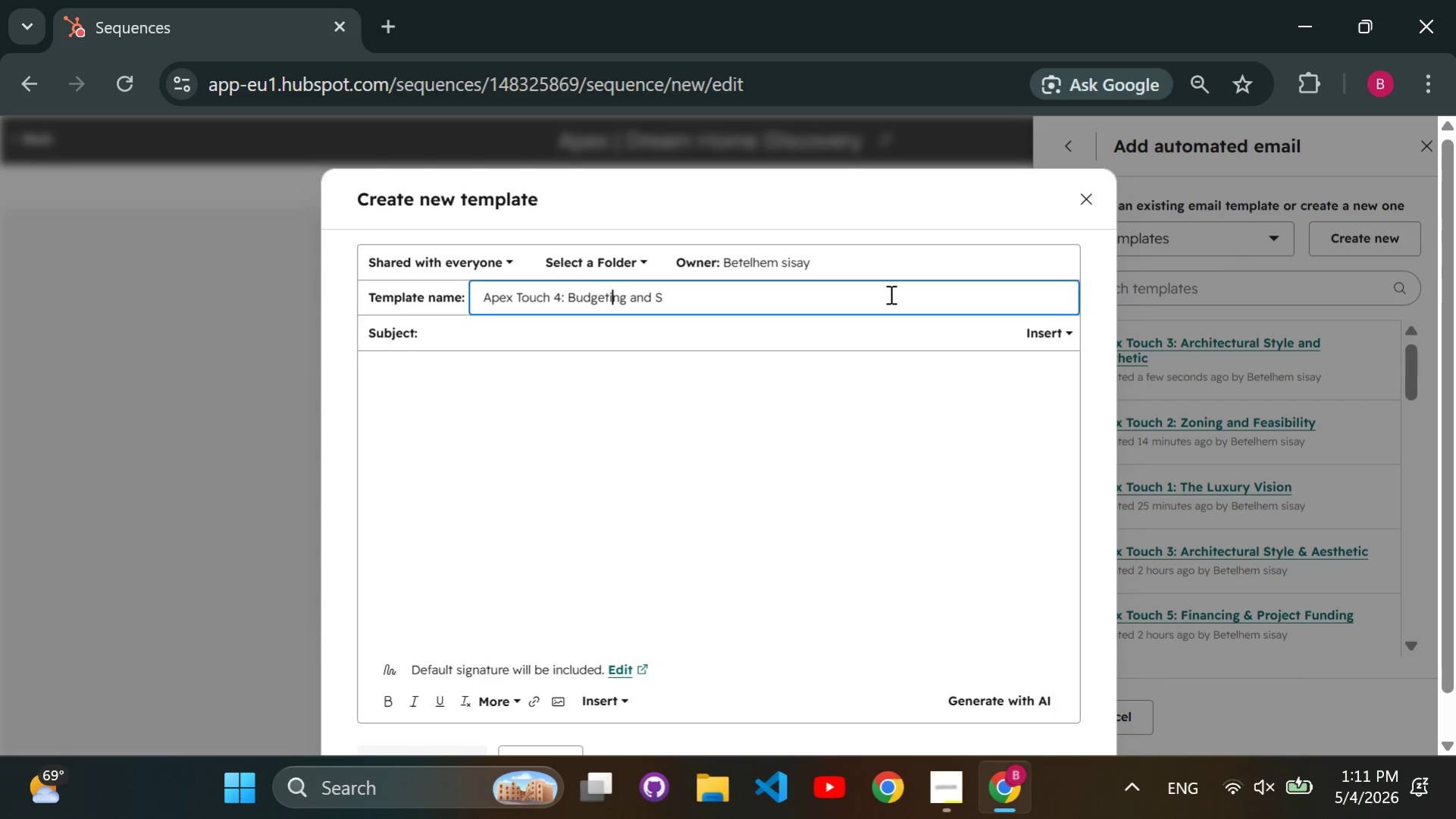 
key(ArrowRight)
 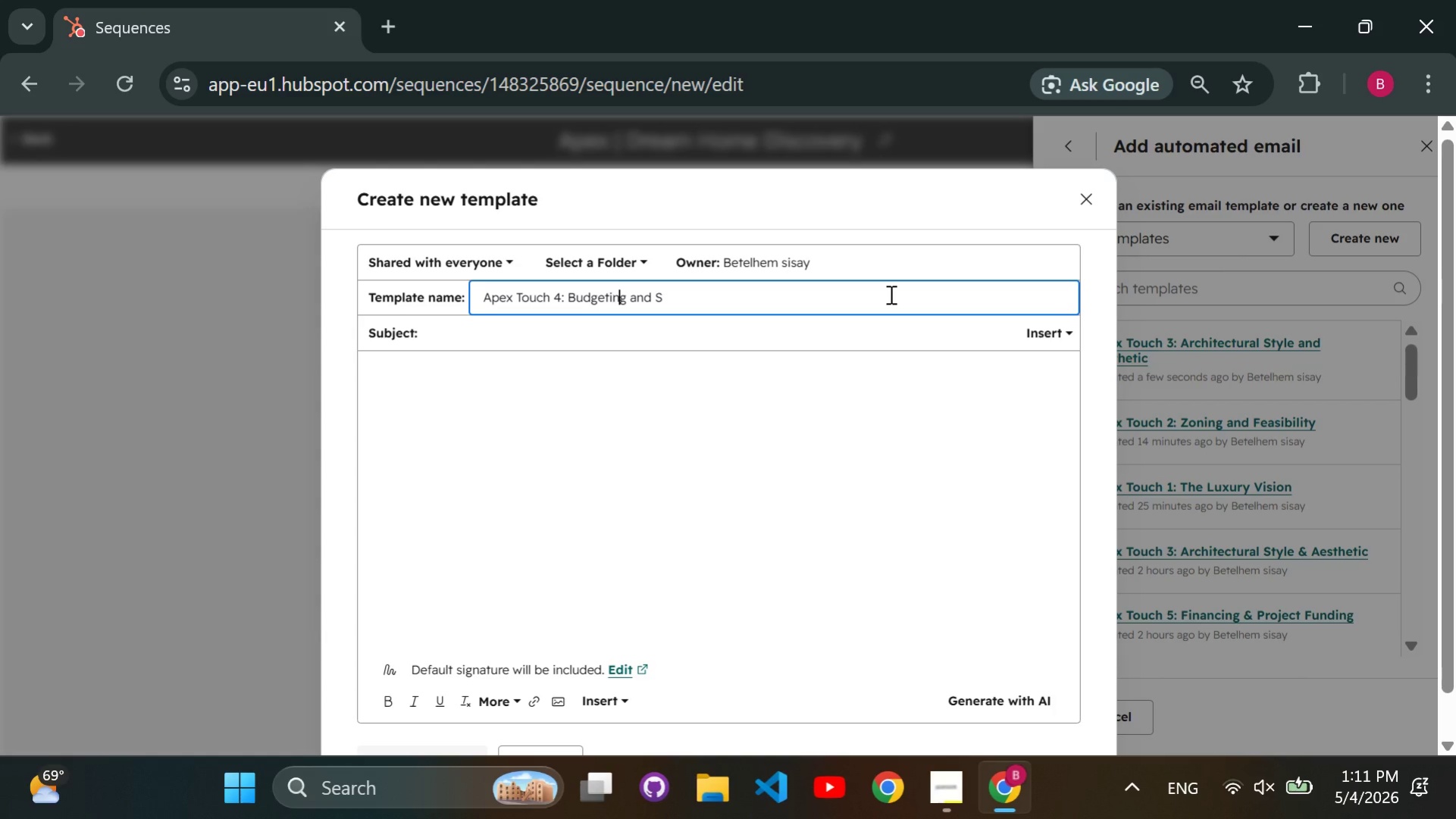 
key(ArrowRight)
 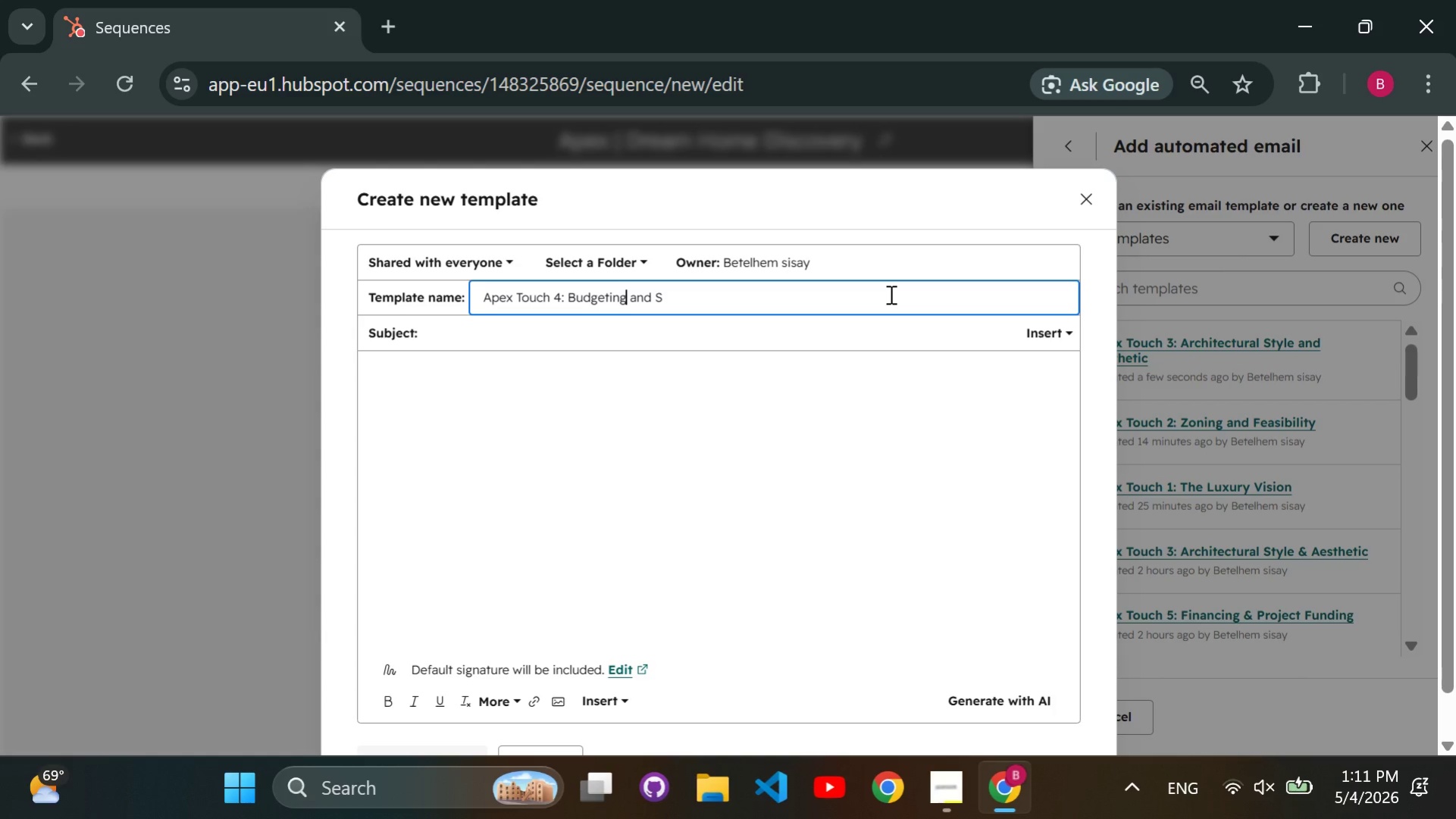 
key(ArrowRight)
 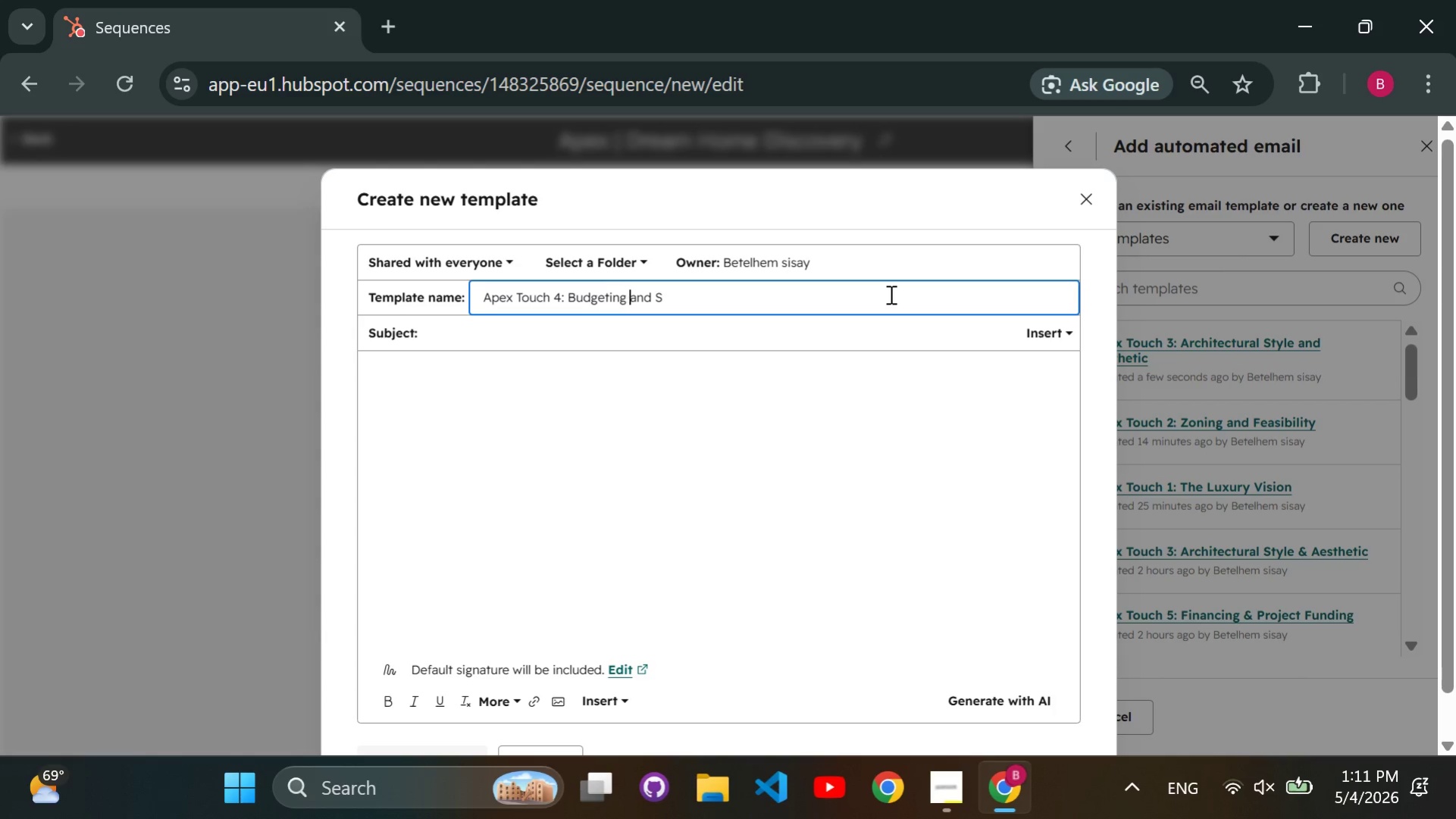 
key(ArrowRight)
 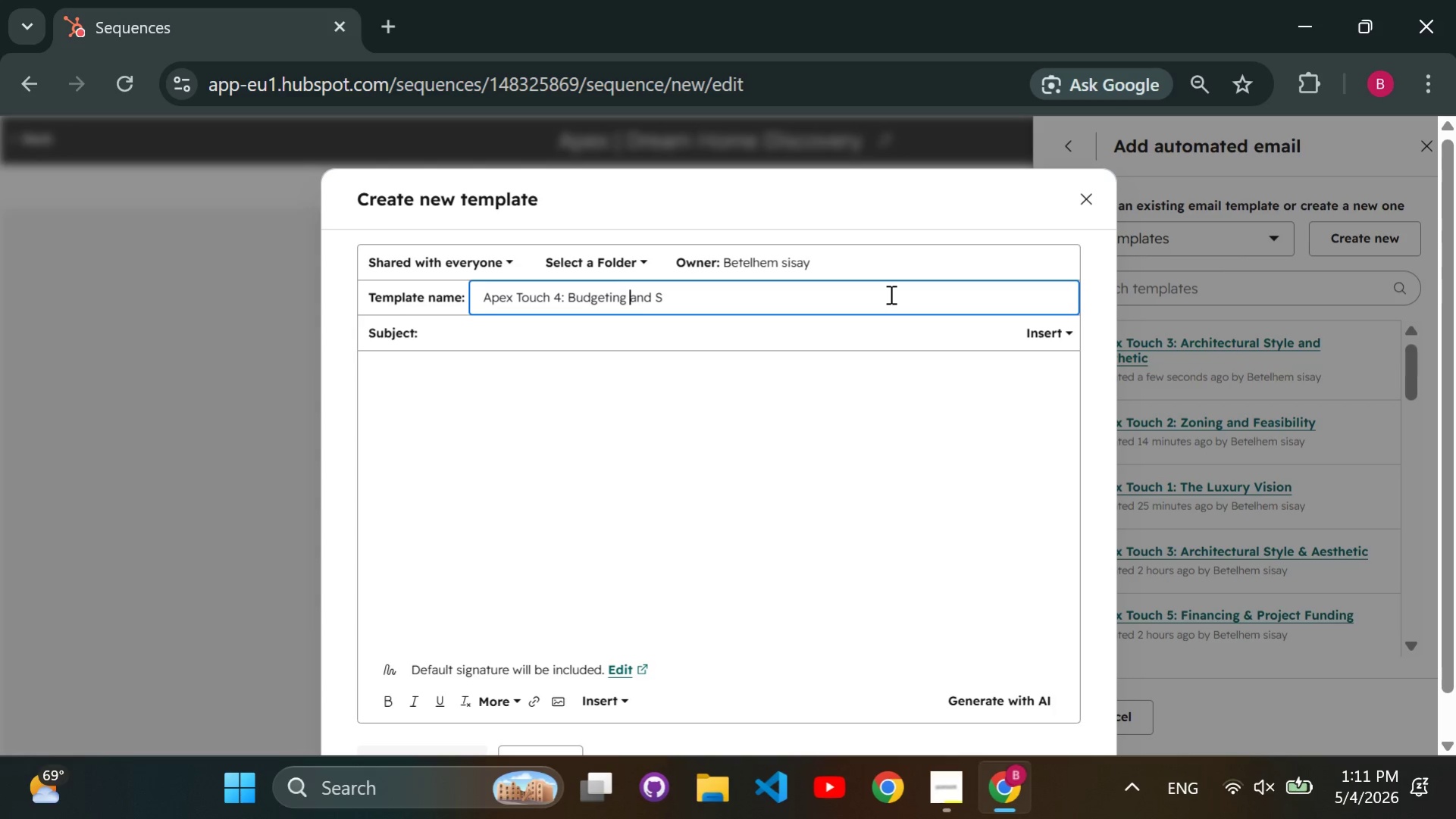 
key(ArrowRight)
 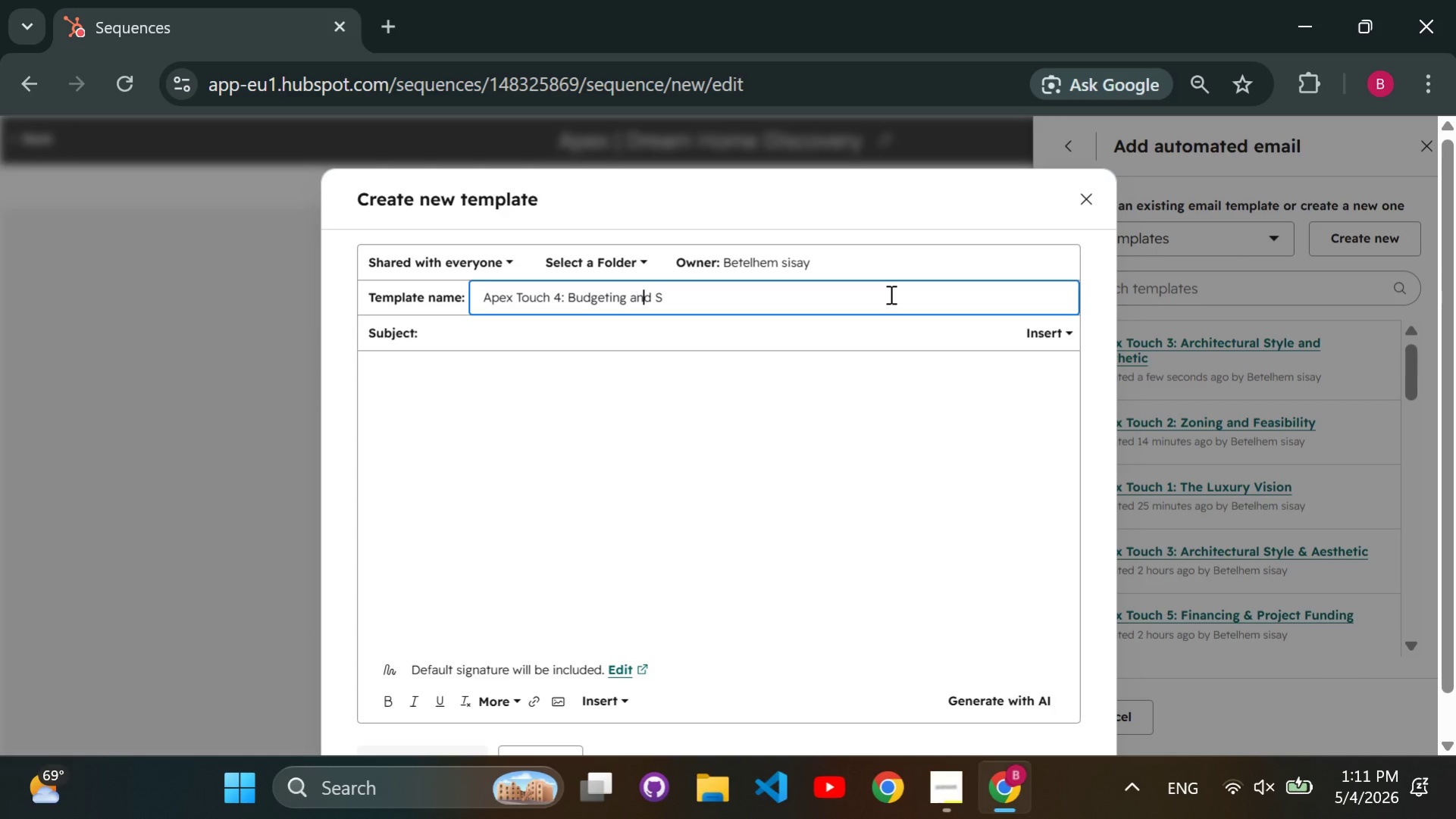 
hold_key(key=ArrowRight, duration=0.64)
 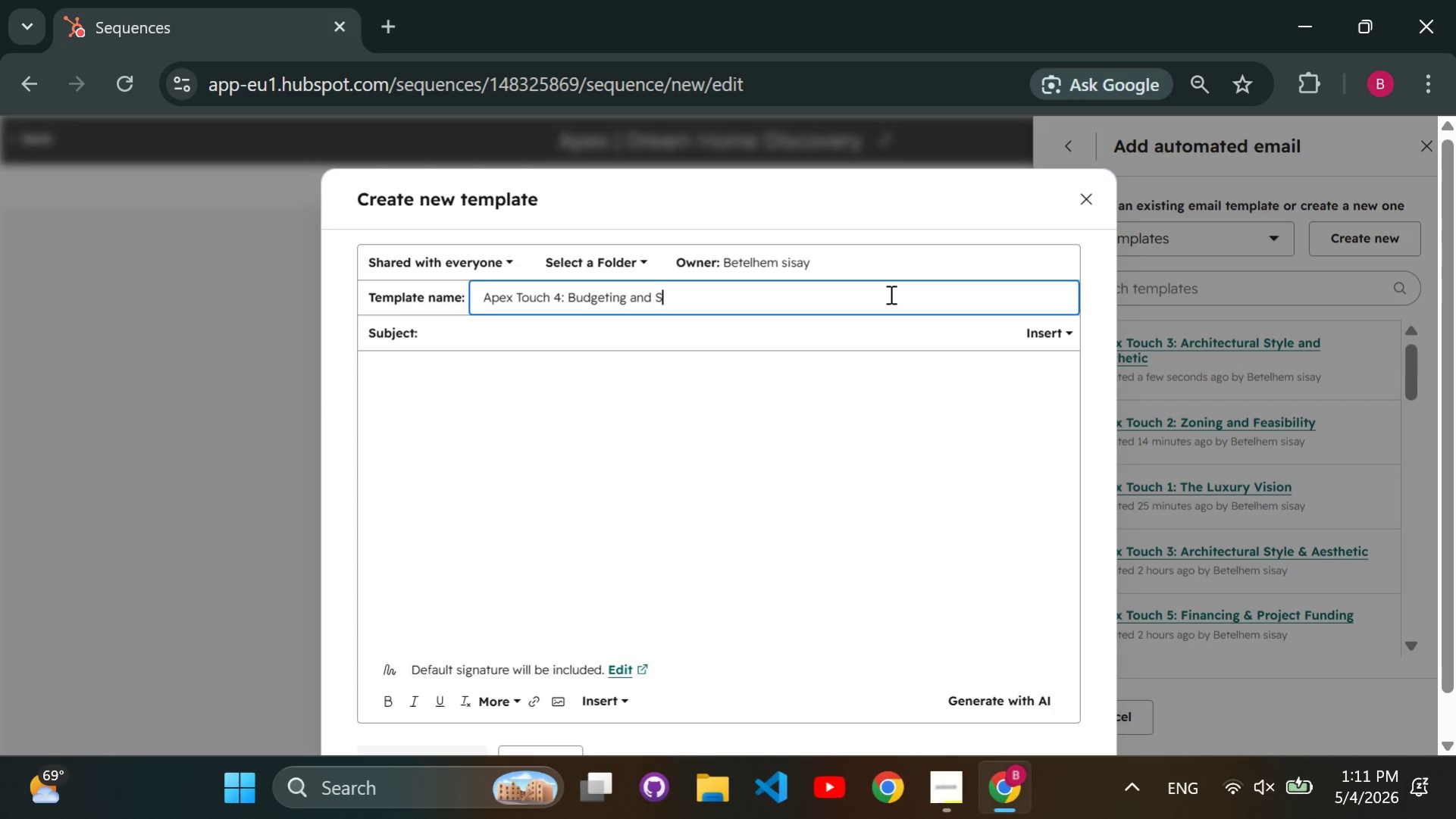 
type(oftcosts )
key(Backspace)
 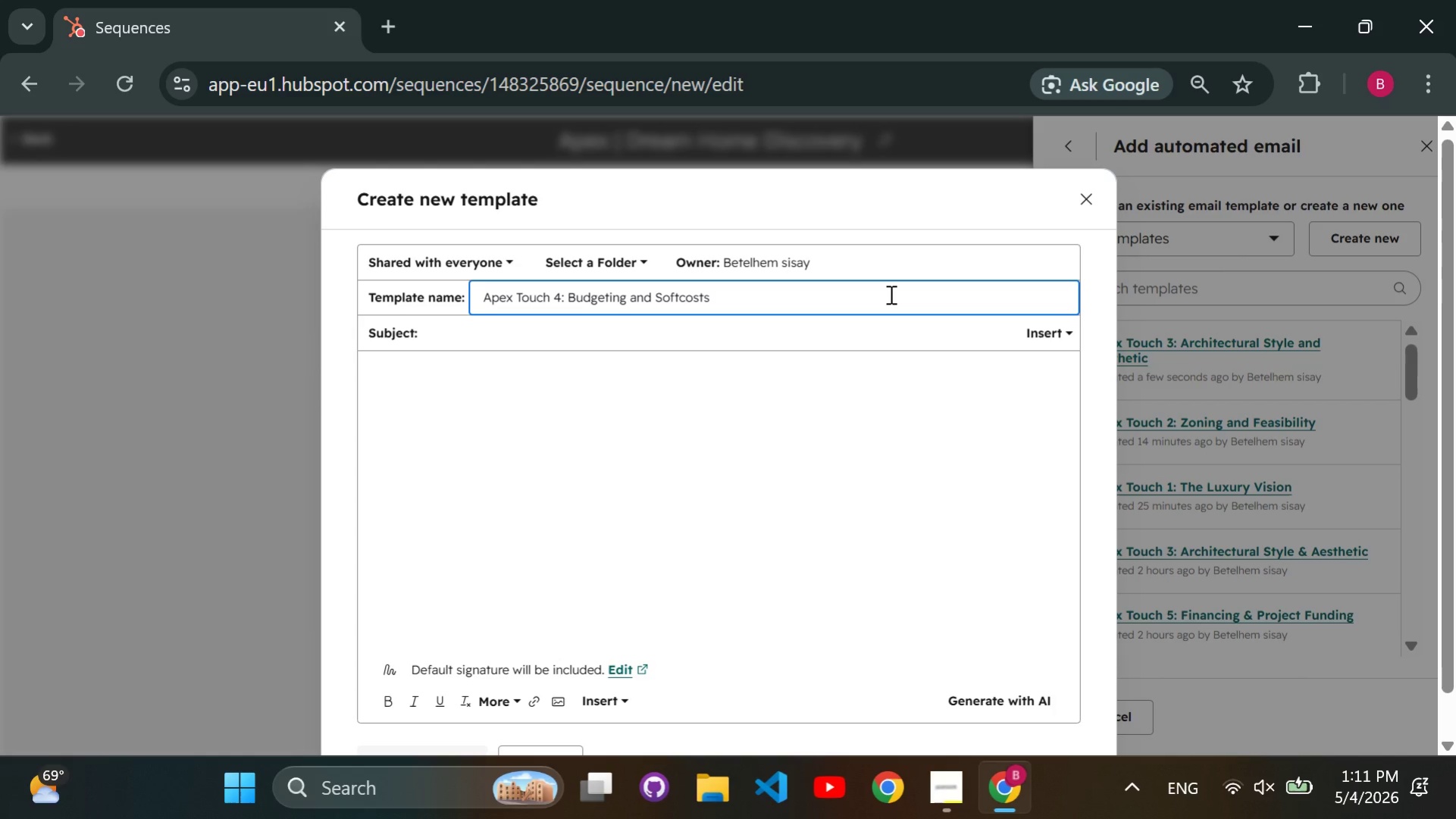 
key(ArrowLeft)
 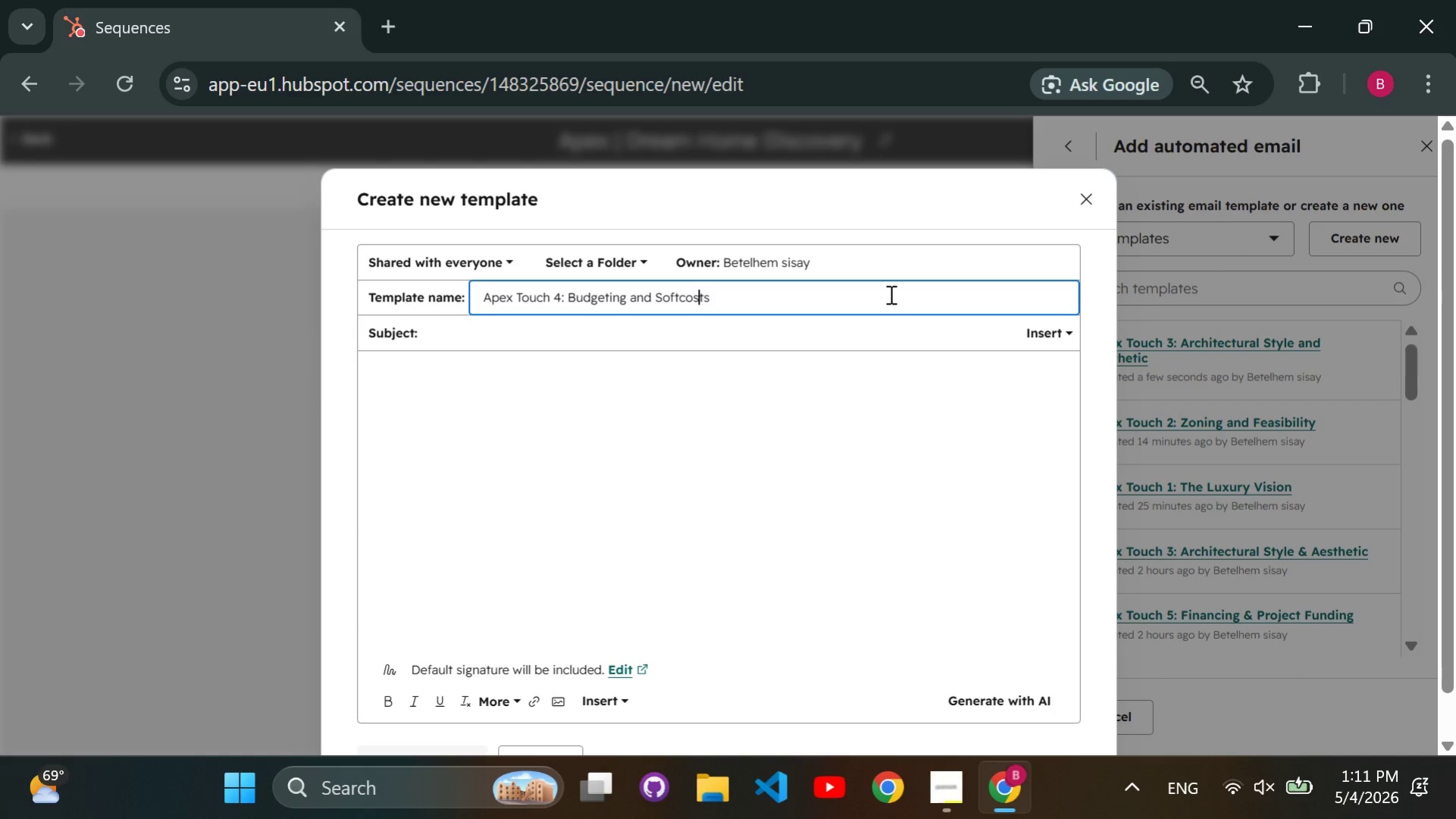 
key(ArrowLeft)
 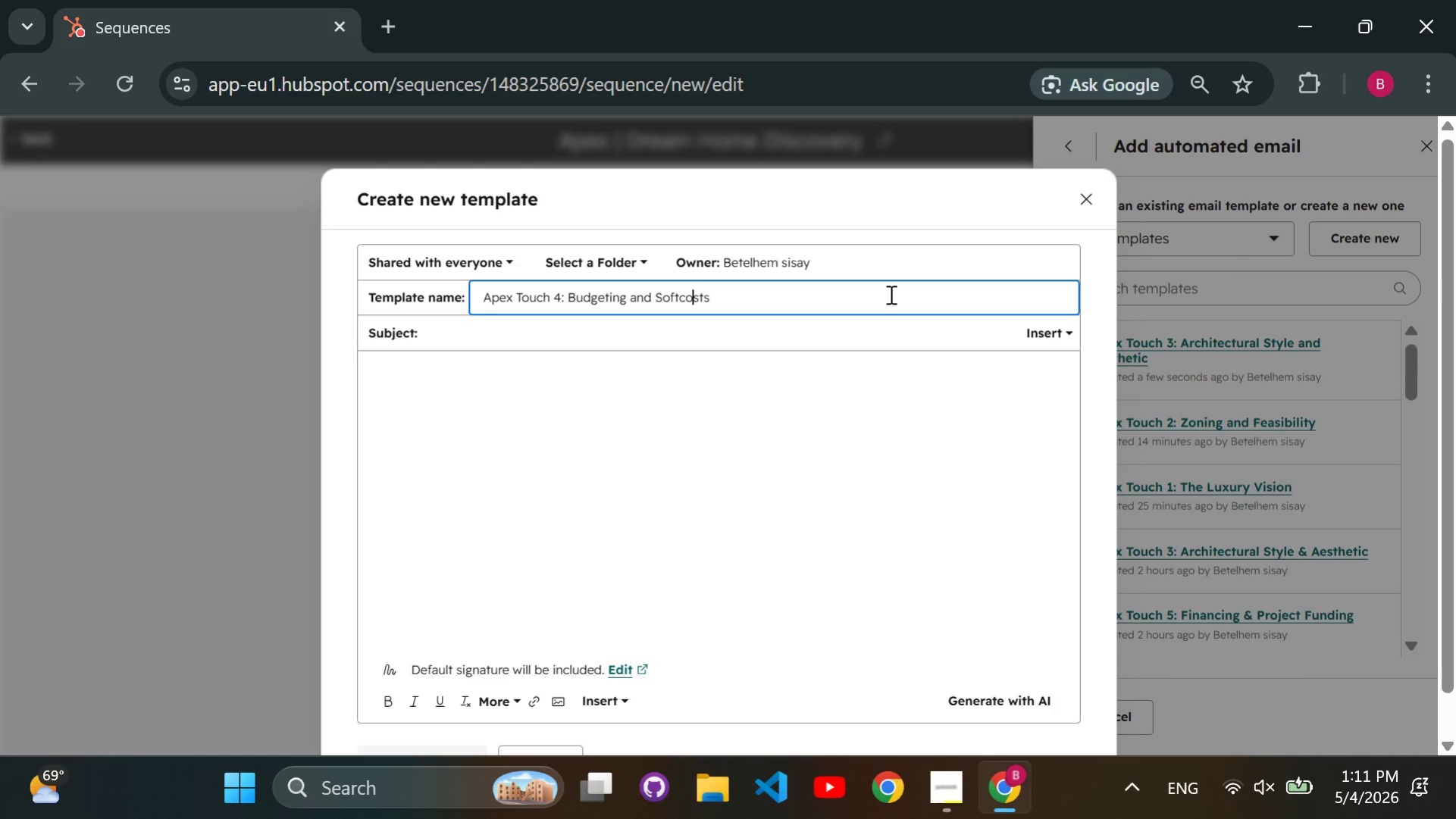 
key(ArrowLeft)
 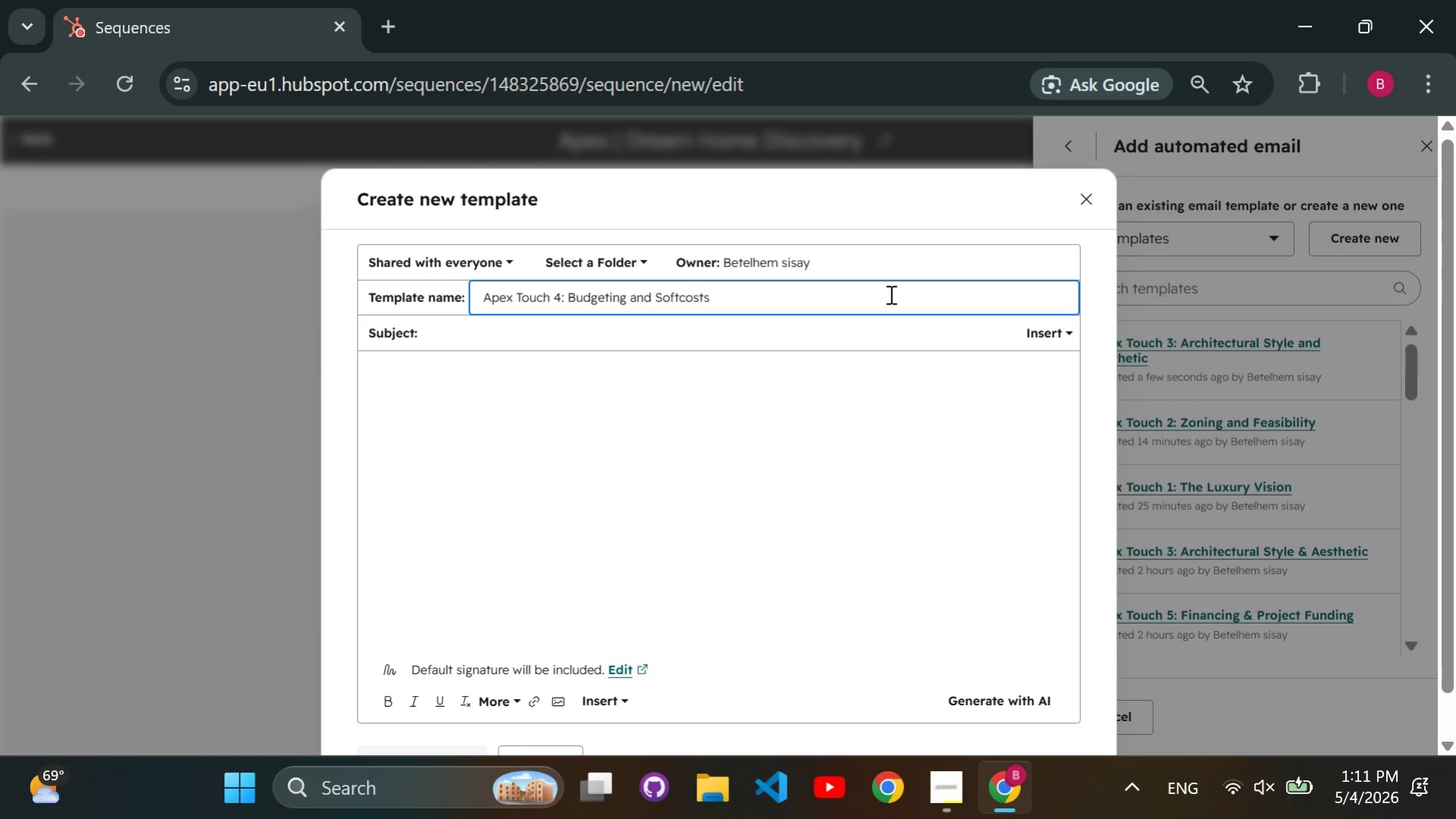 
key(ArrowLeft)
 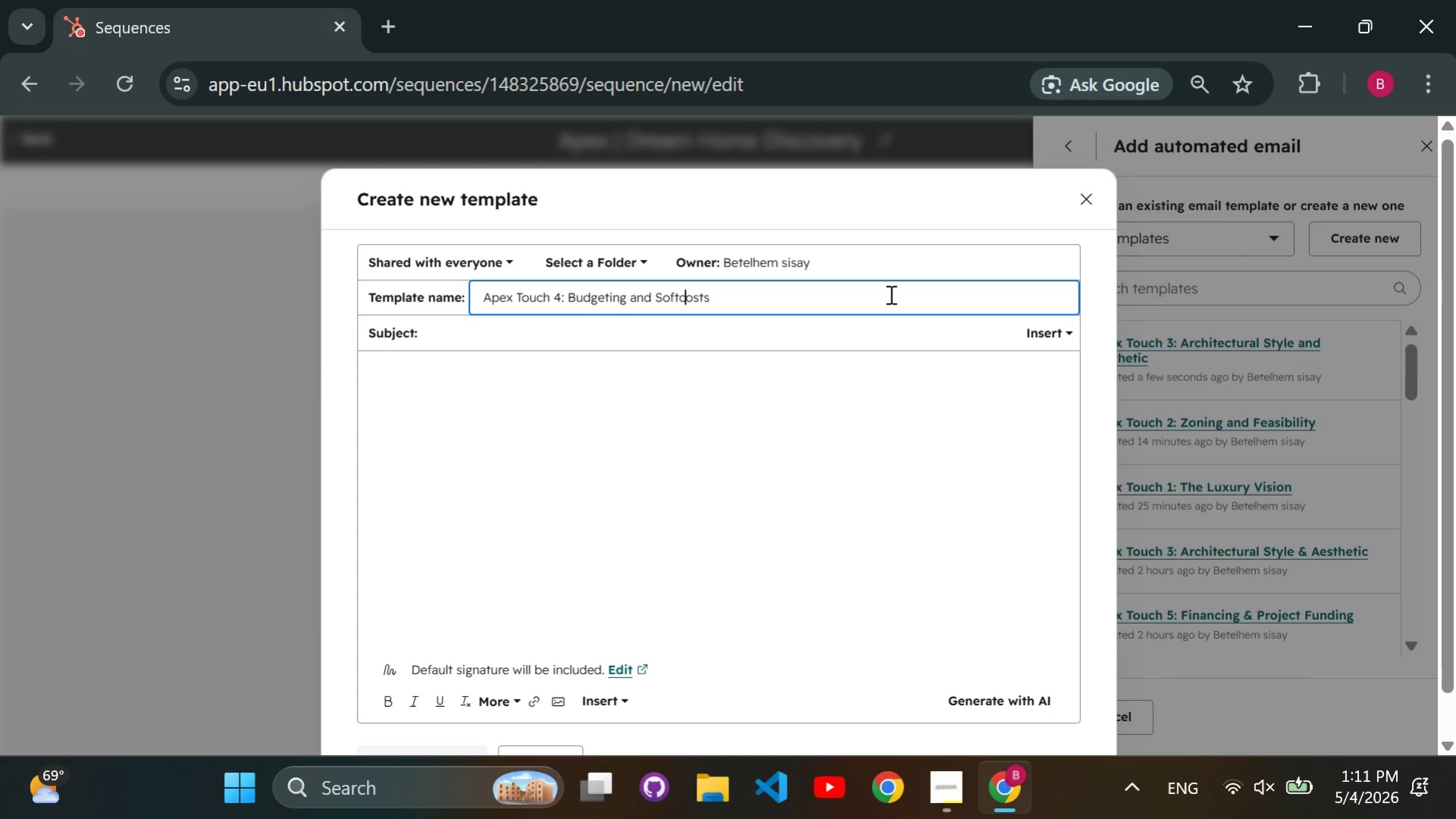 
key(Backspace)
 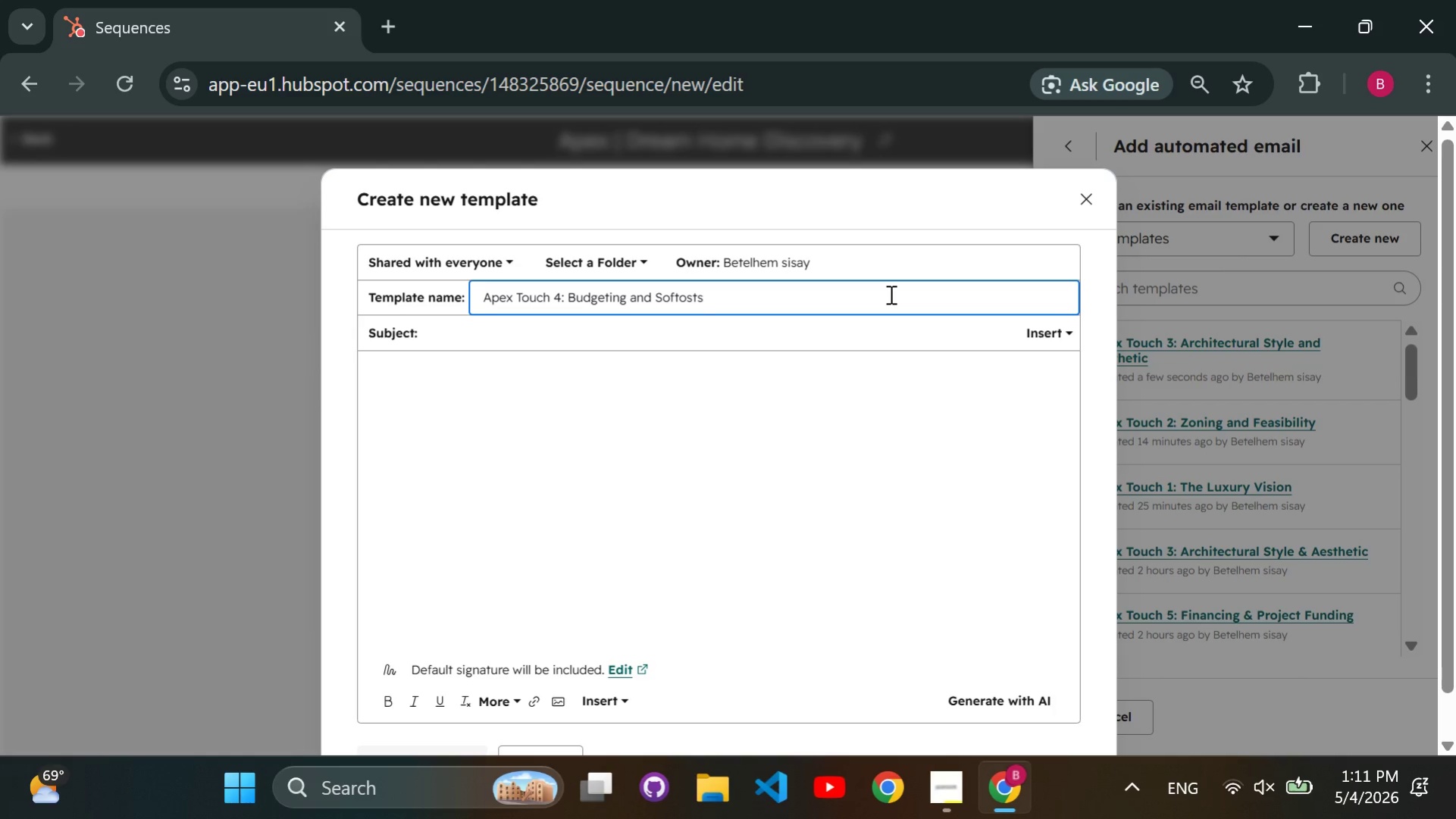 
key(Space)
 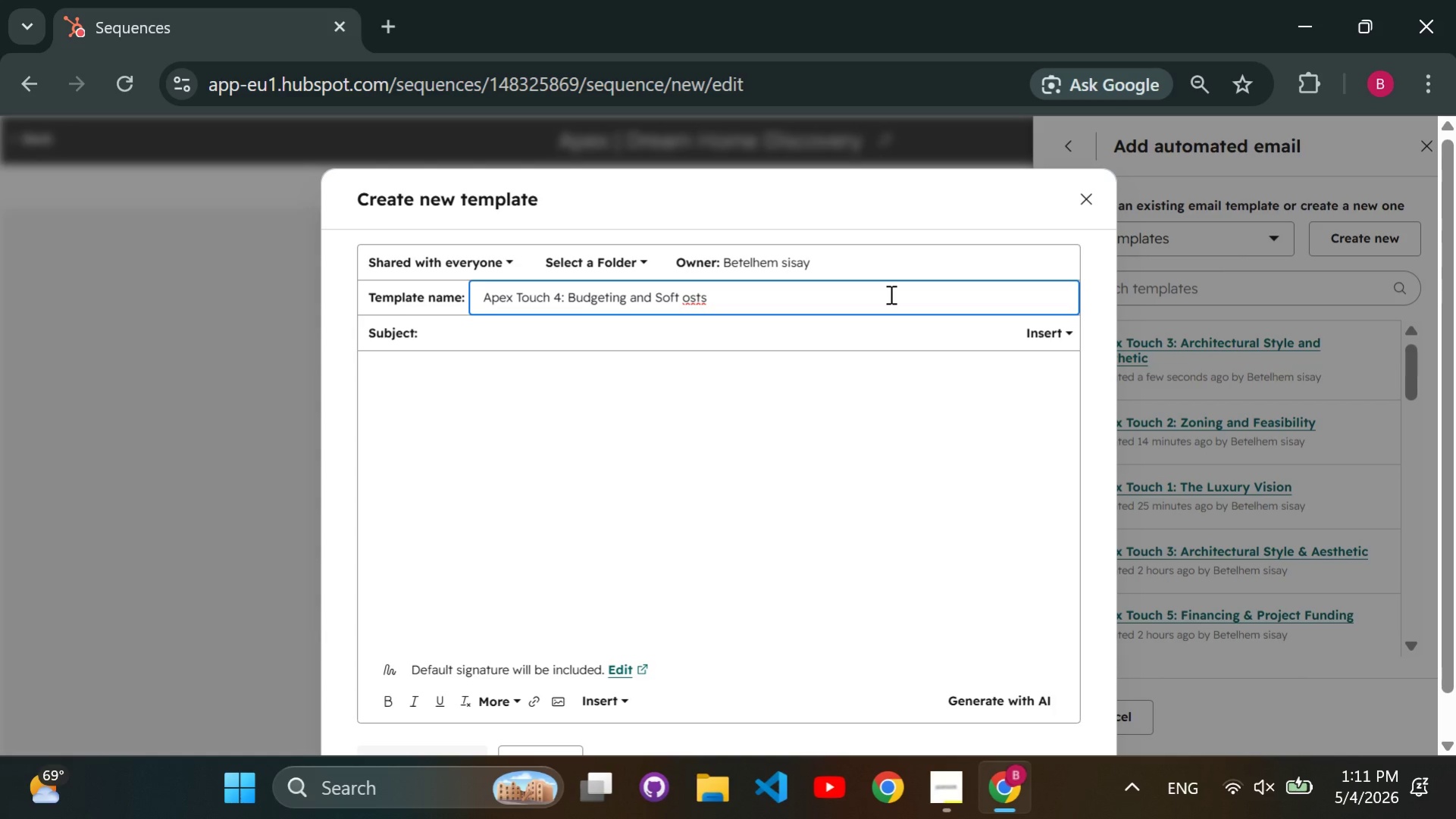 
key(CapsLock)
 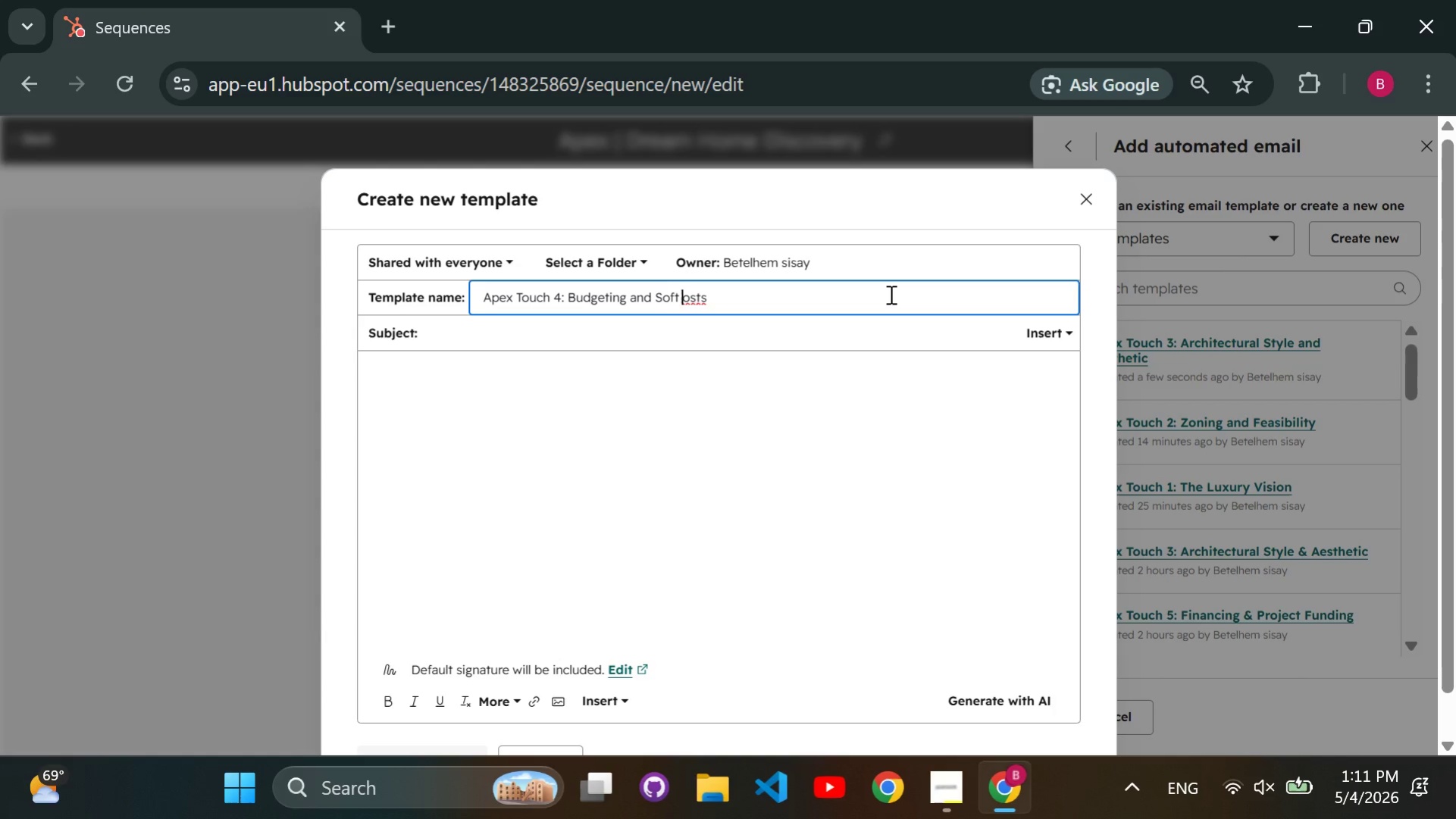 
key(C)
 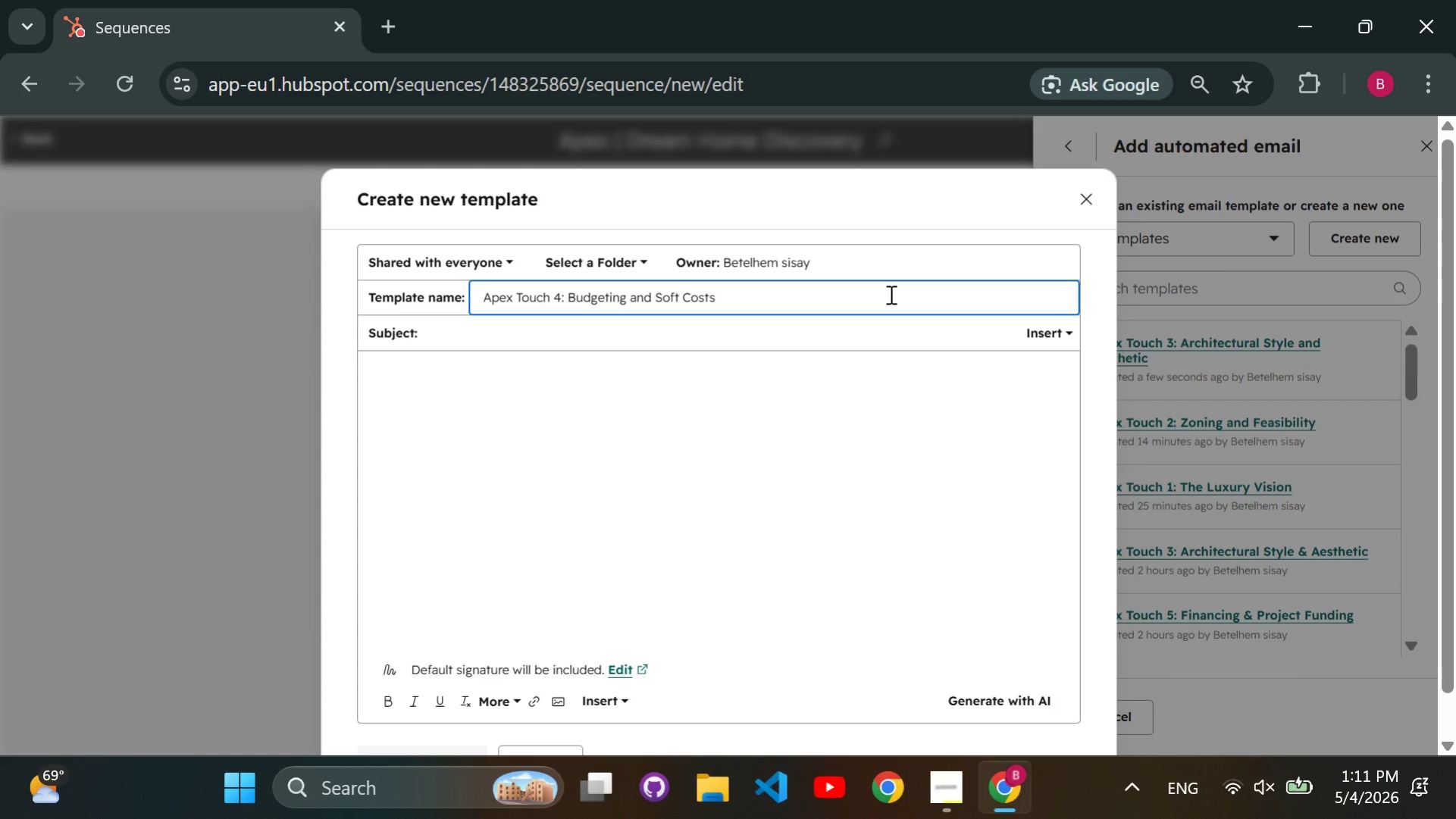 
key(CapsLock)
 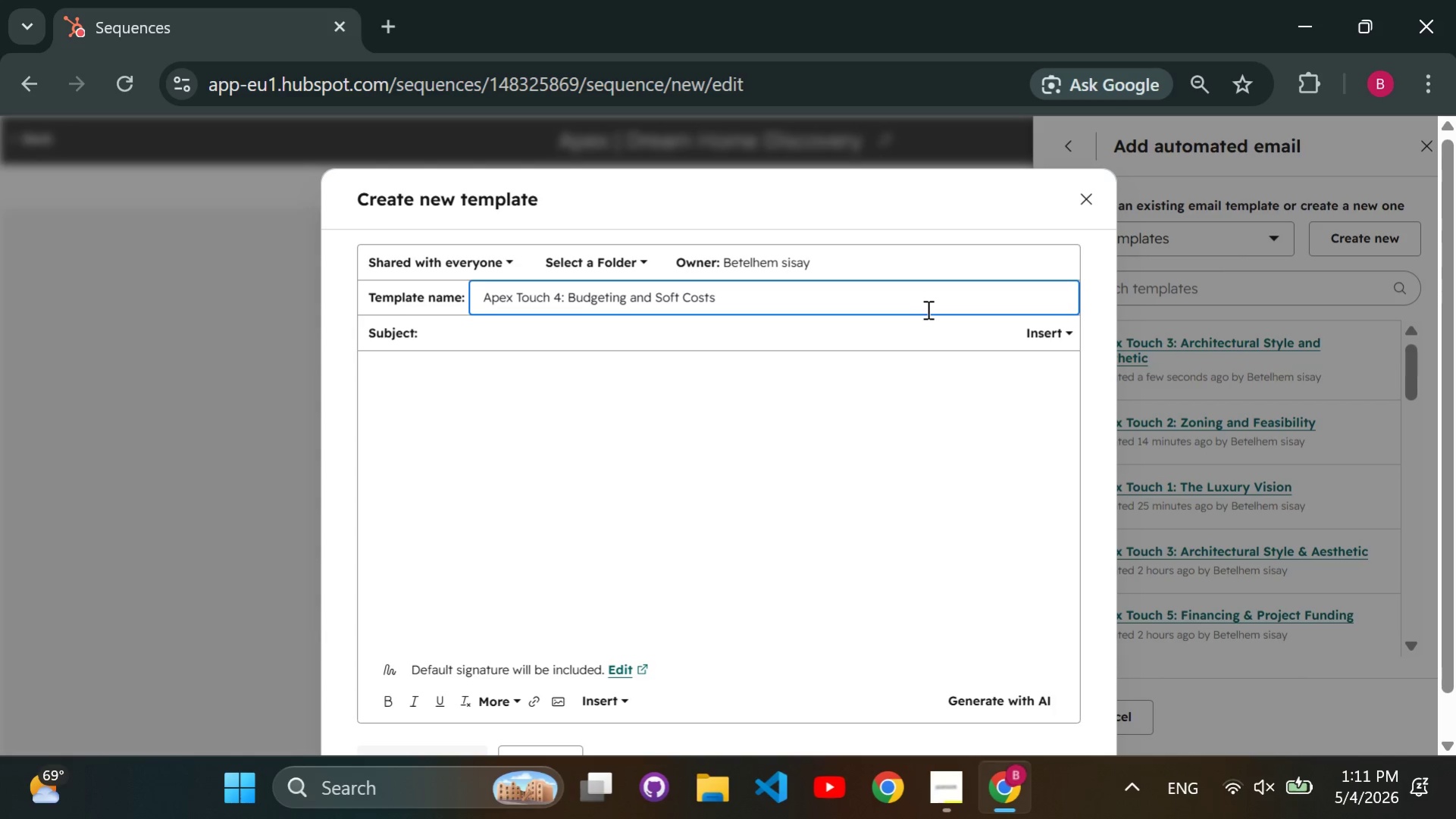 
left_click([847, 337])
 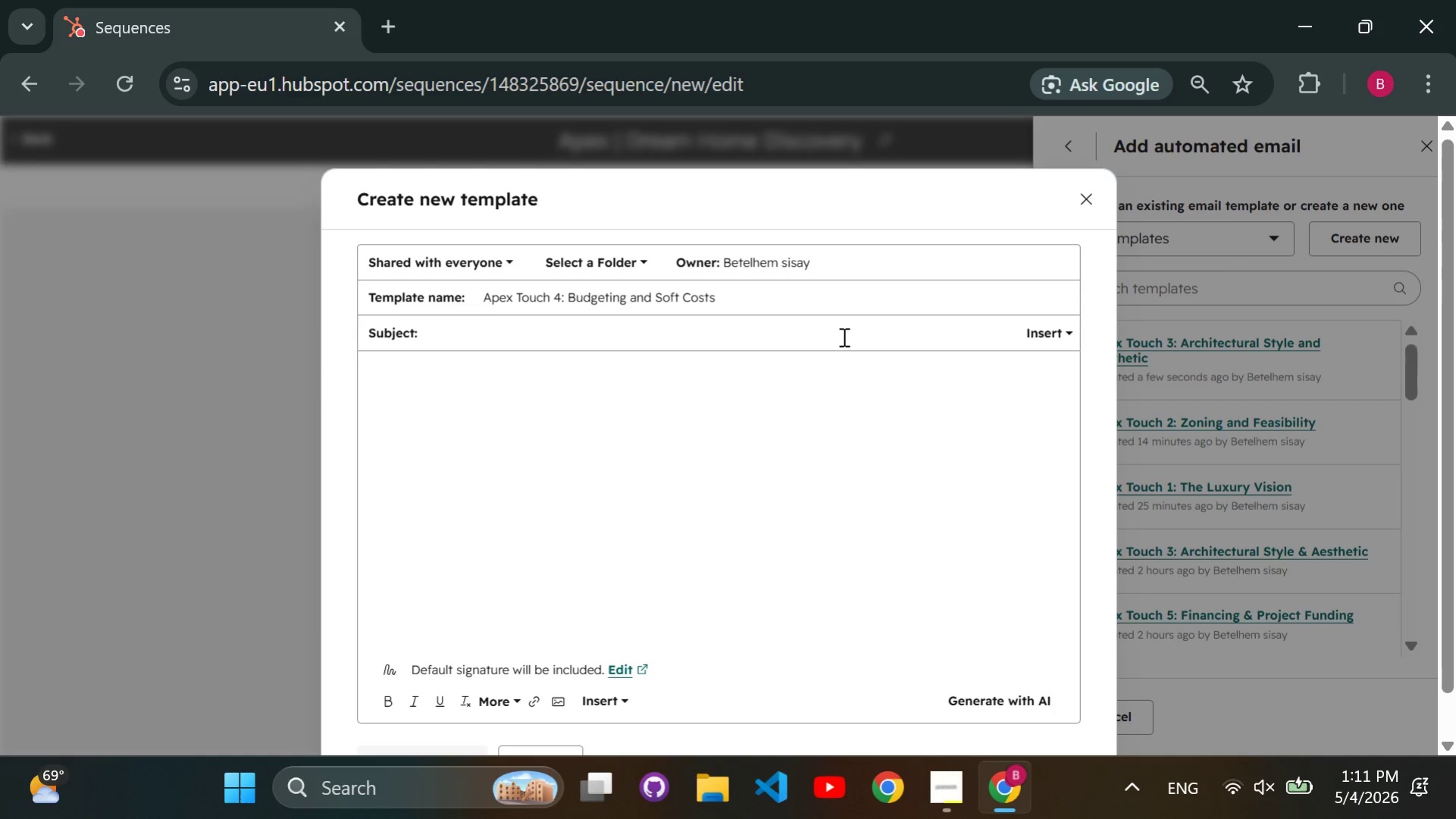 
type(Hard costs for your )
 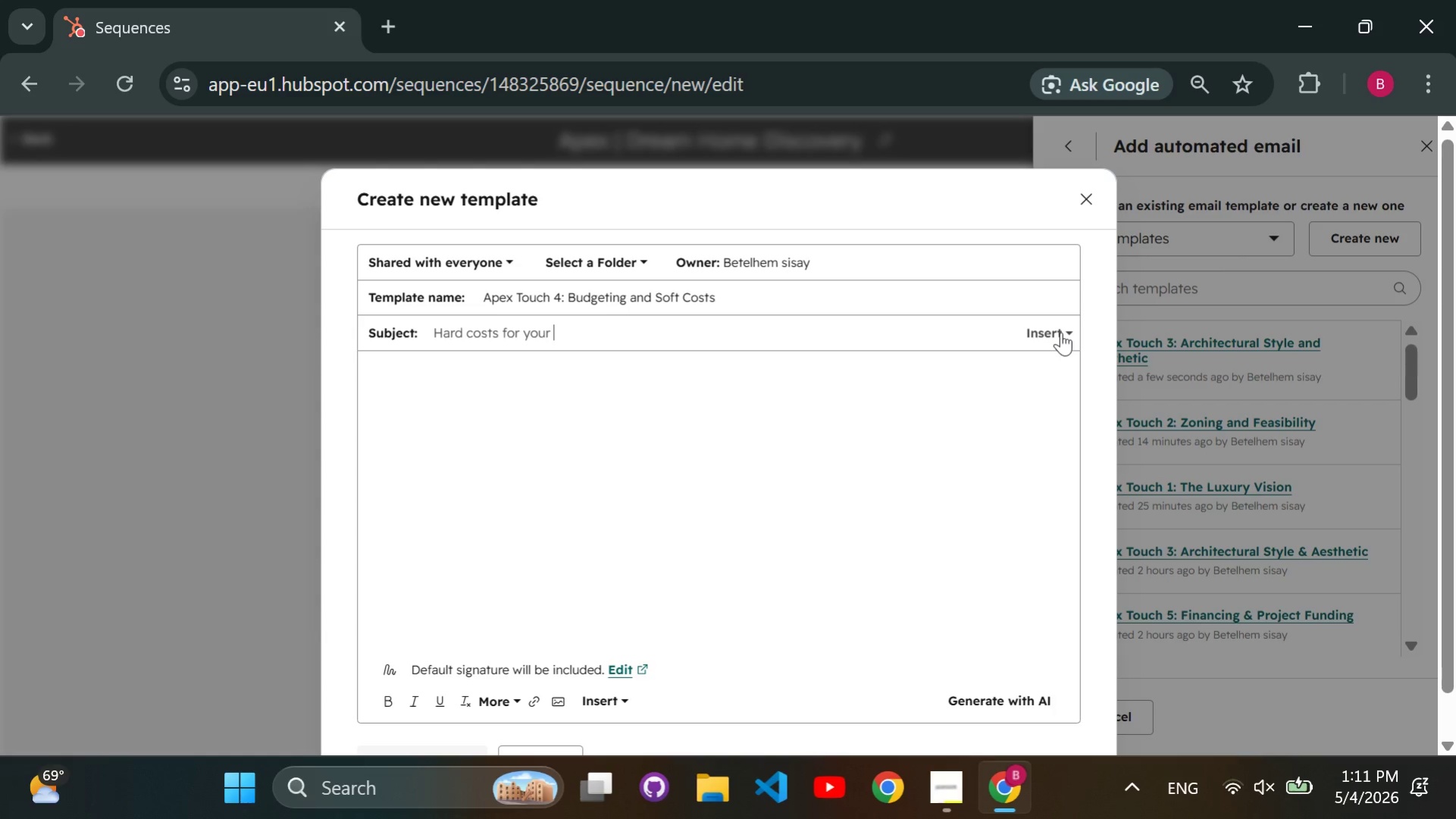 
mouse_move([1078, 394])
 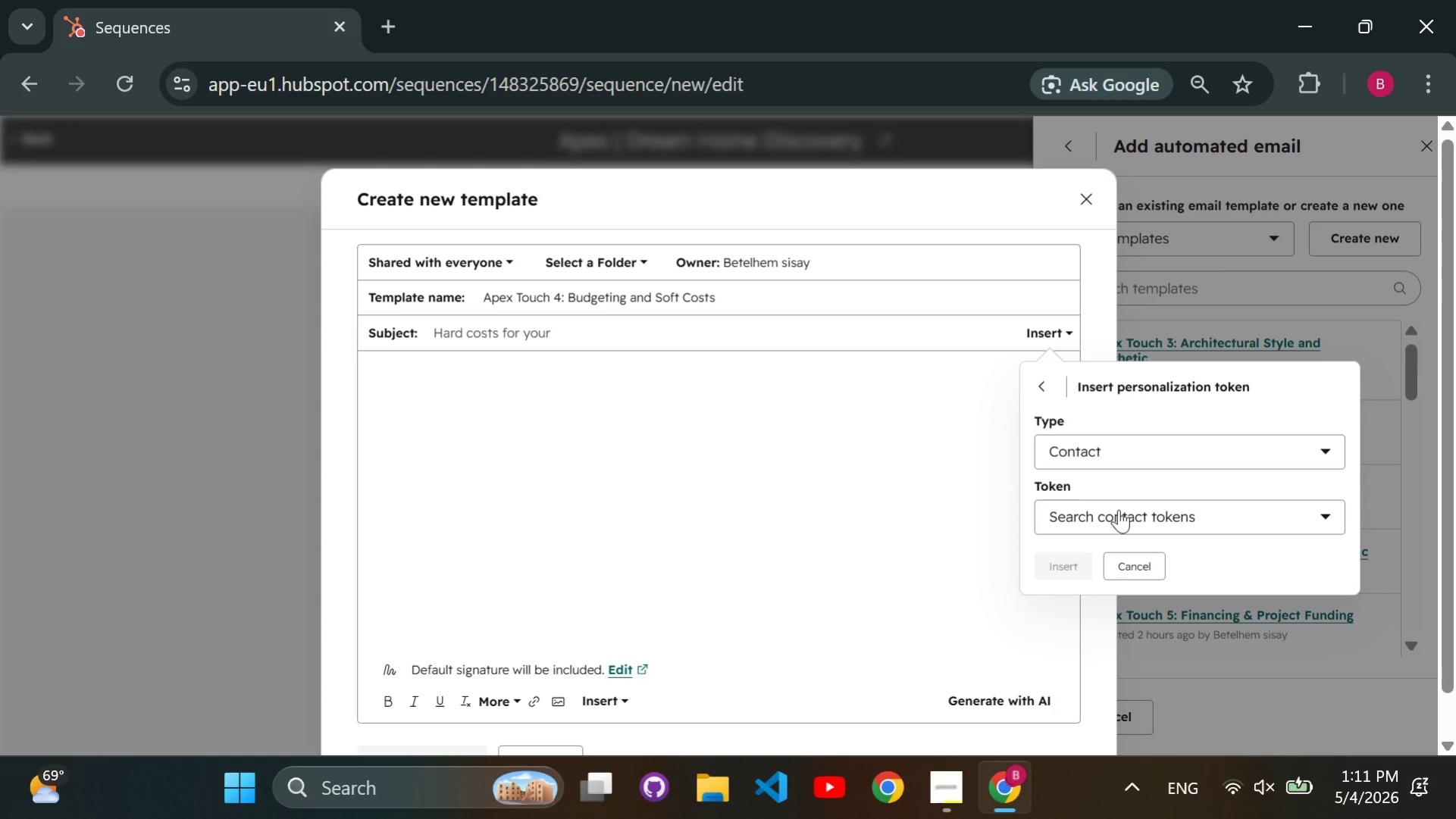 
left_click([1118, 509])
 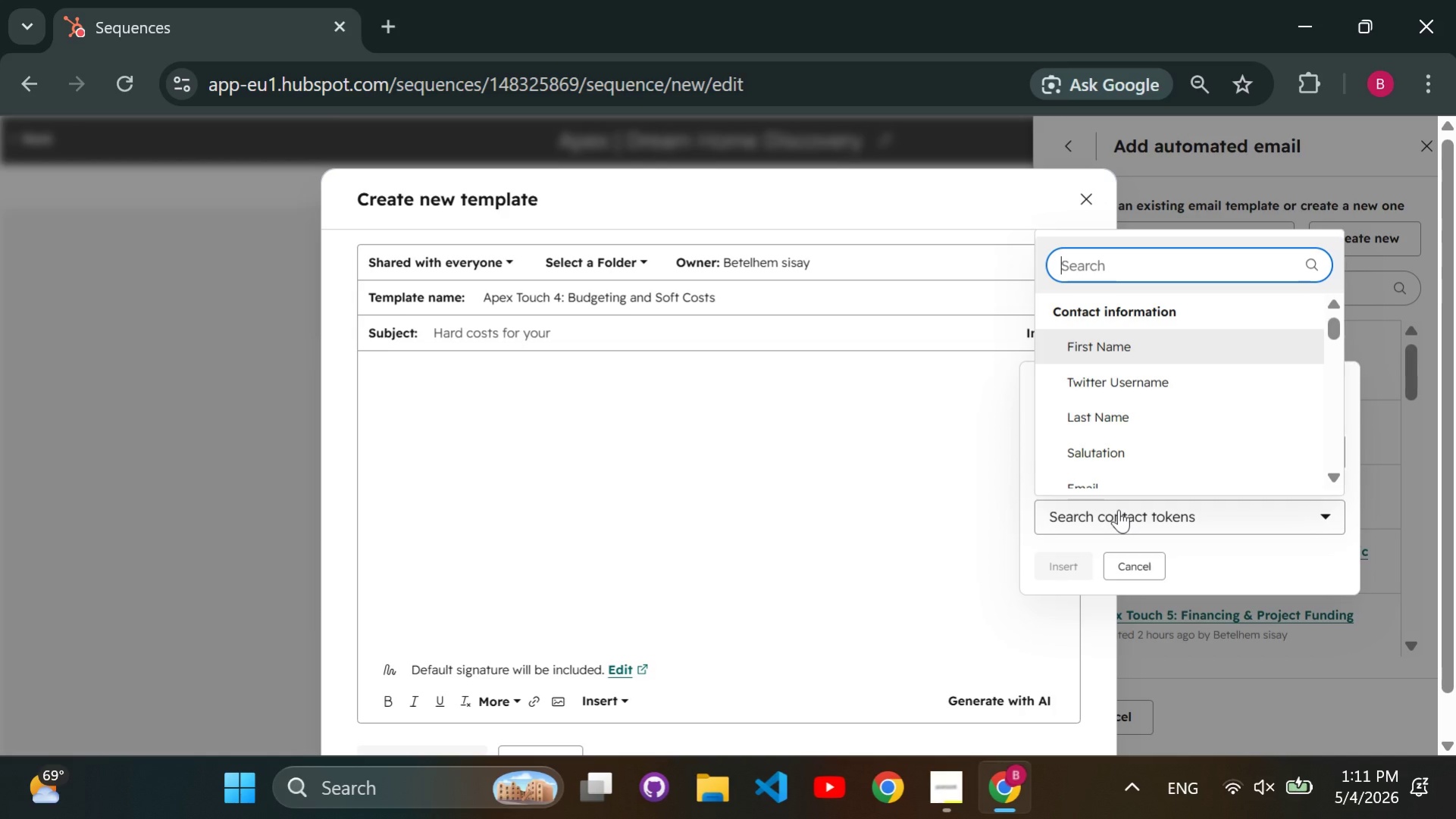 
type(project )
 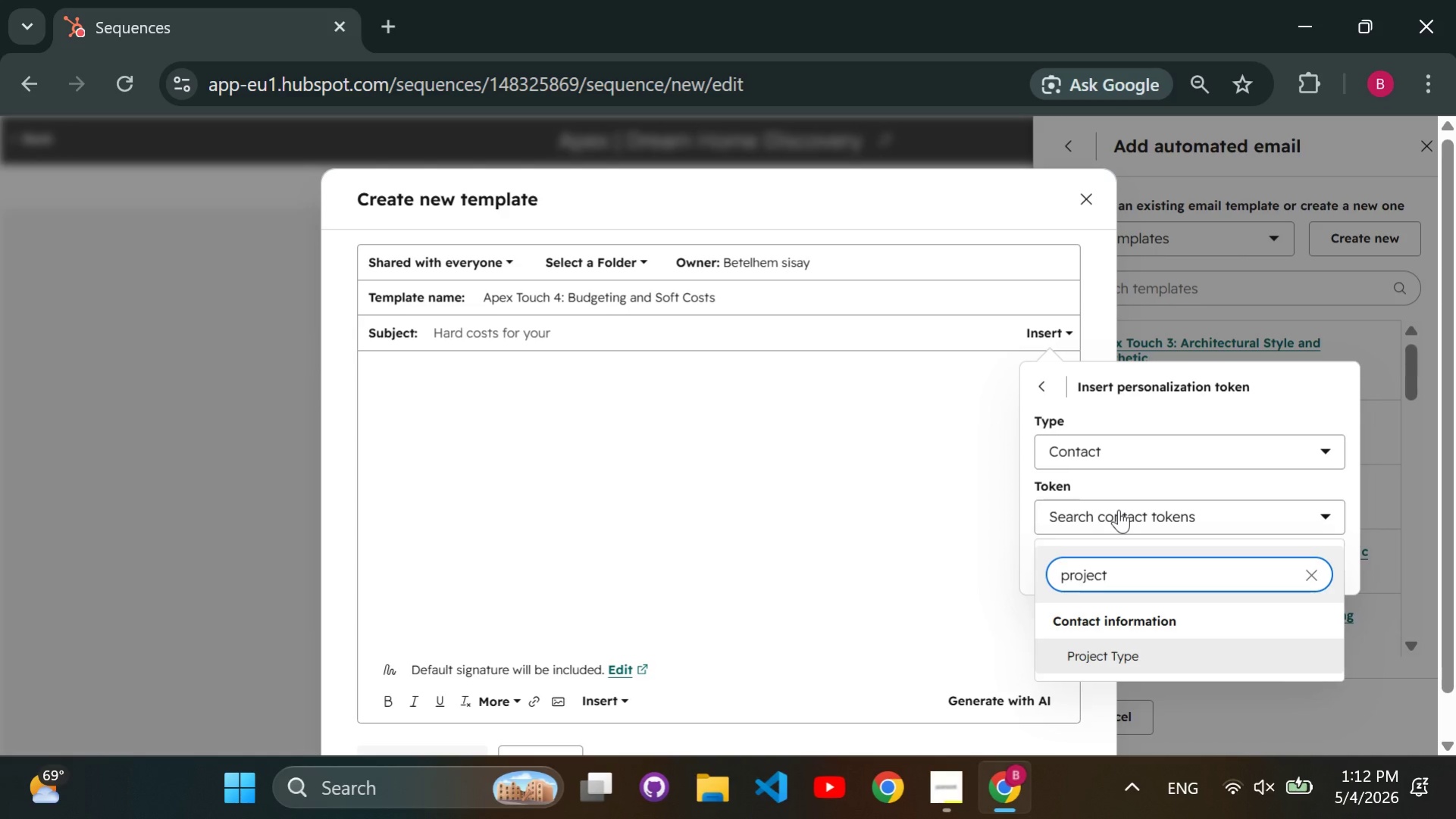 
wait(10.75)
 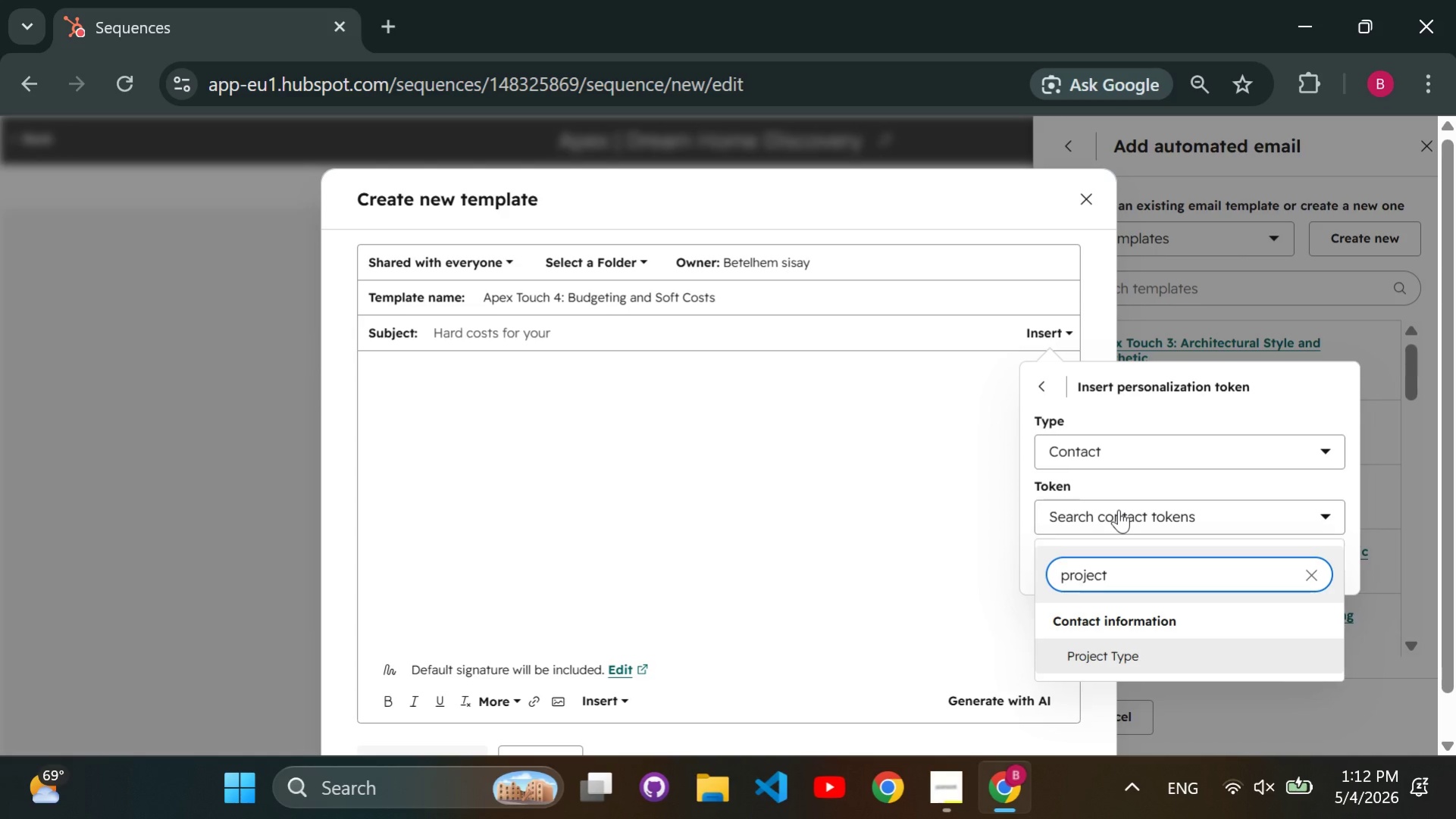 
type(type)
 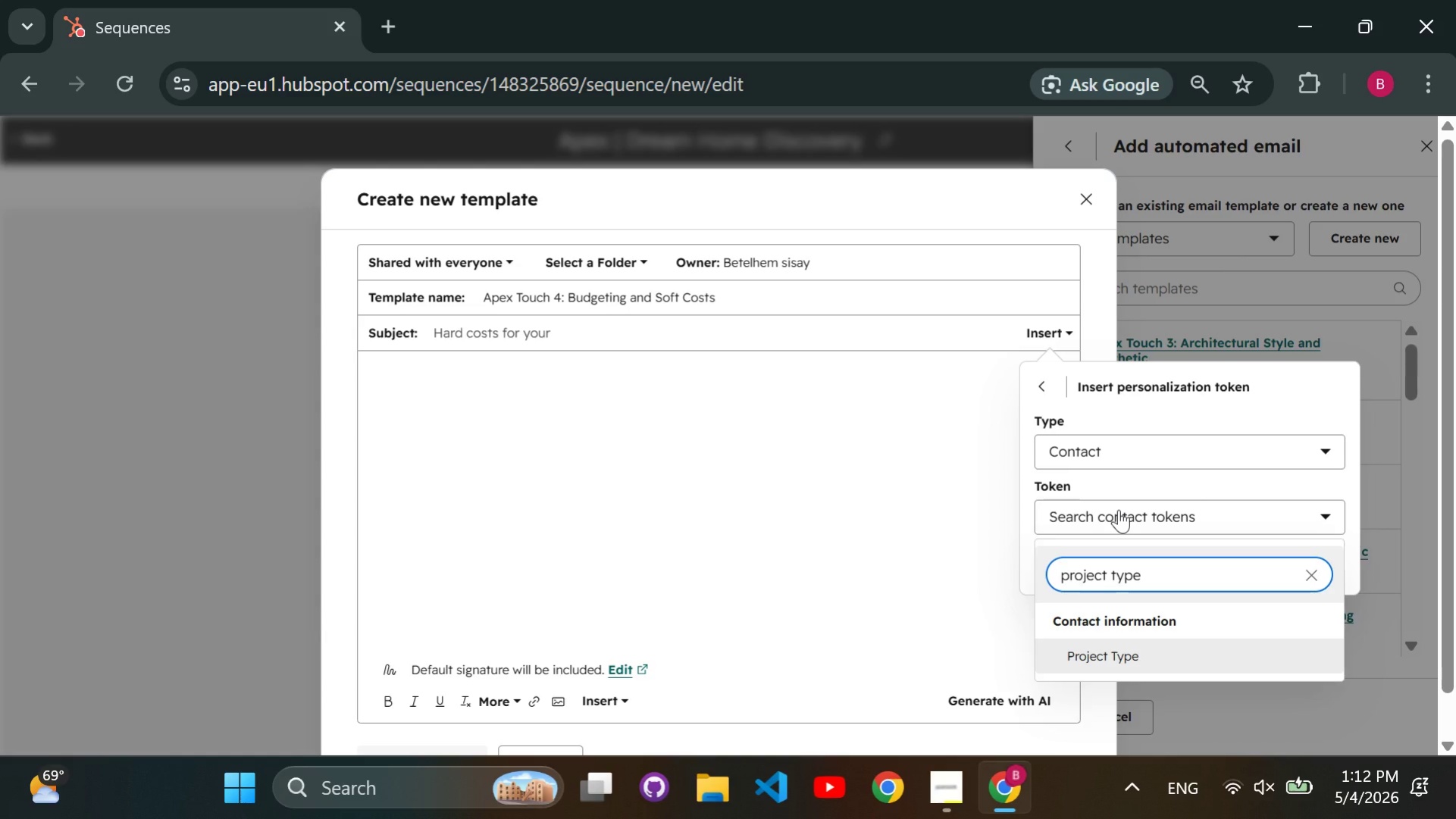 
key(Enter)
 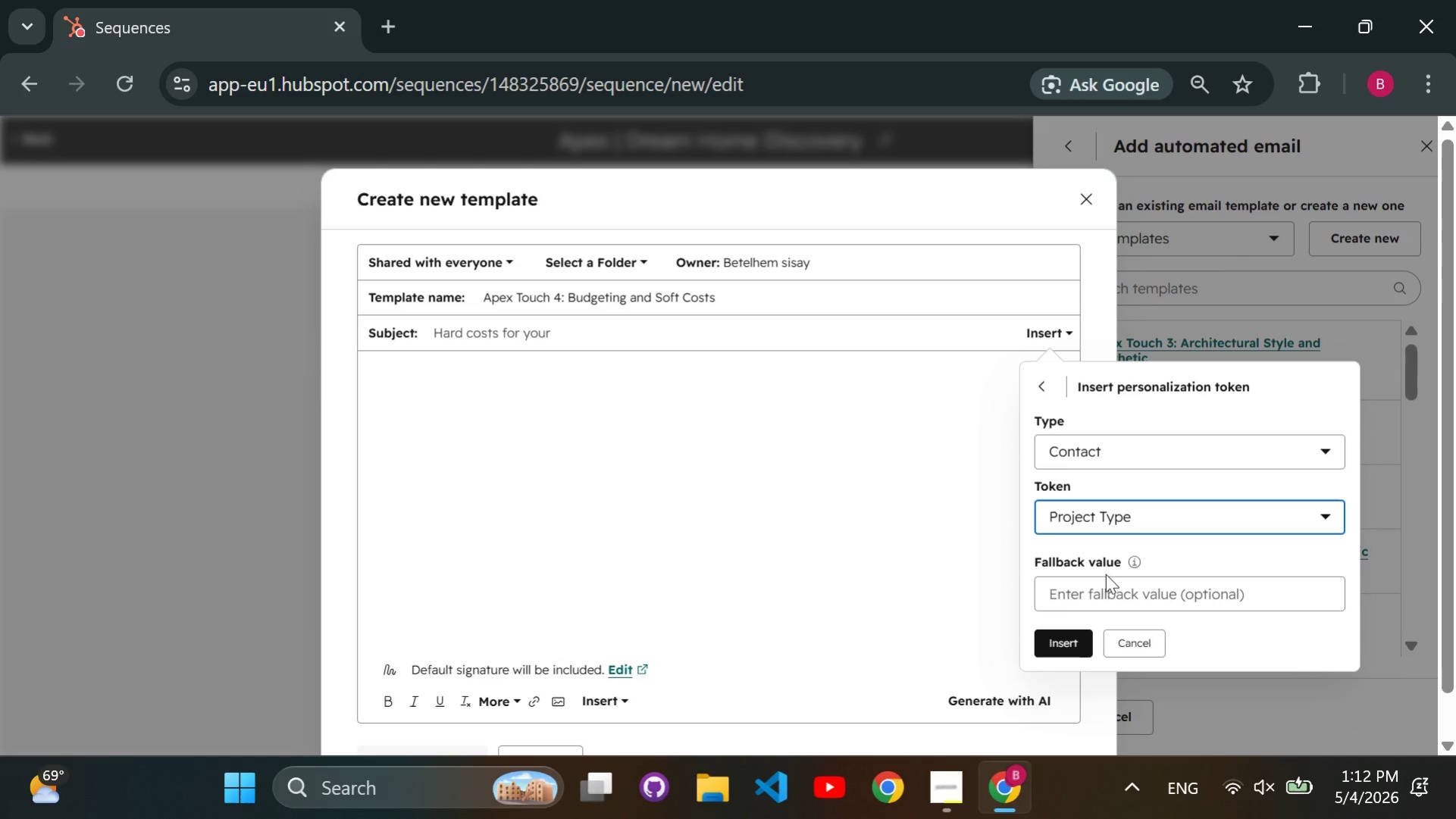 
left_click([1102, 588])
 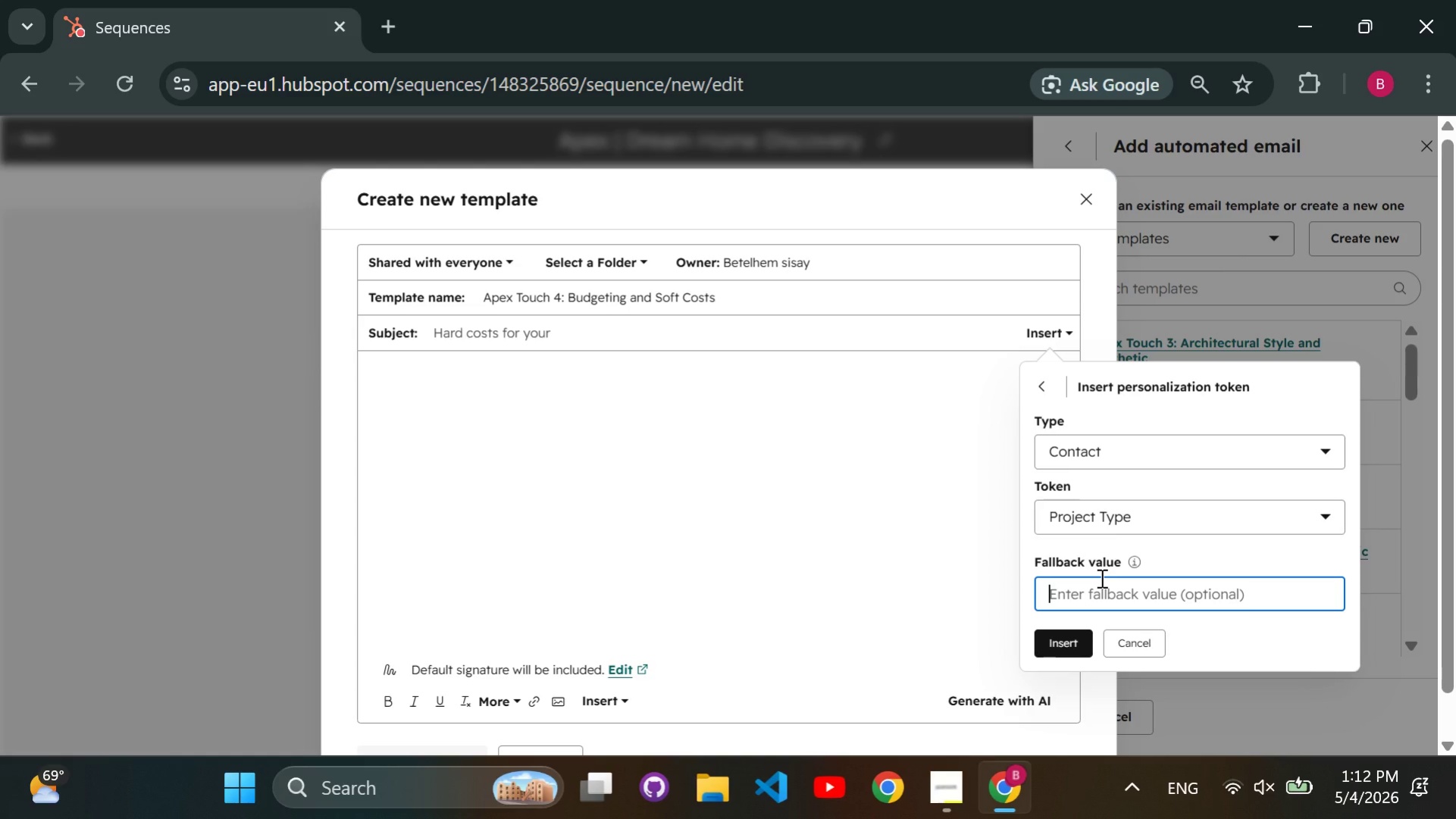 
type(p)
key(Backspace)
type(Project)
 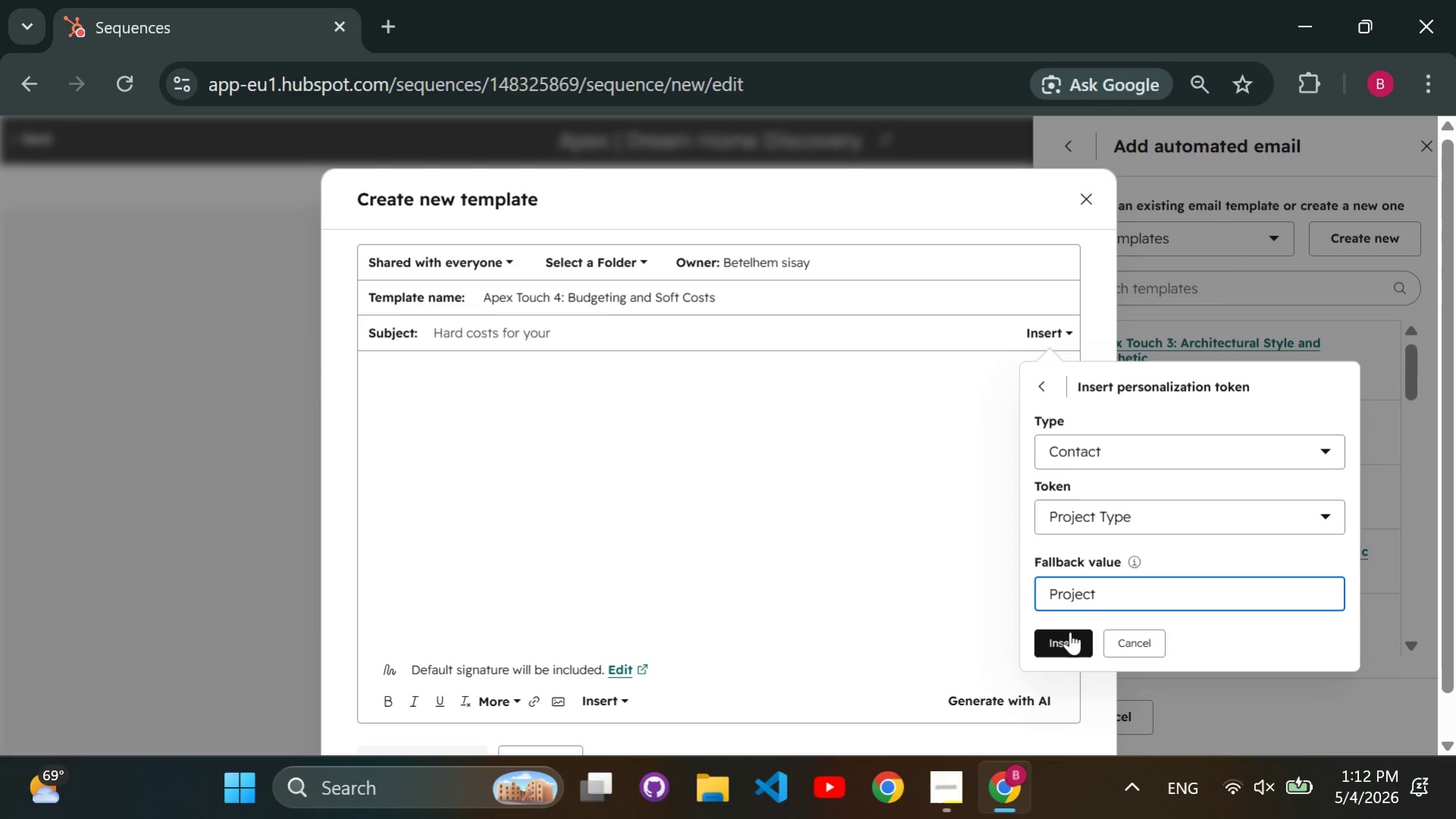 
double_click([1067, 636])
 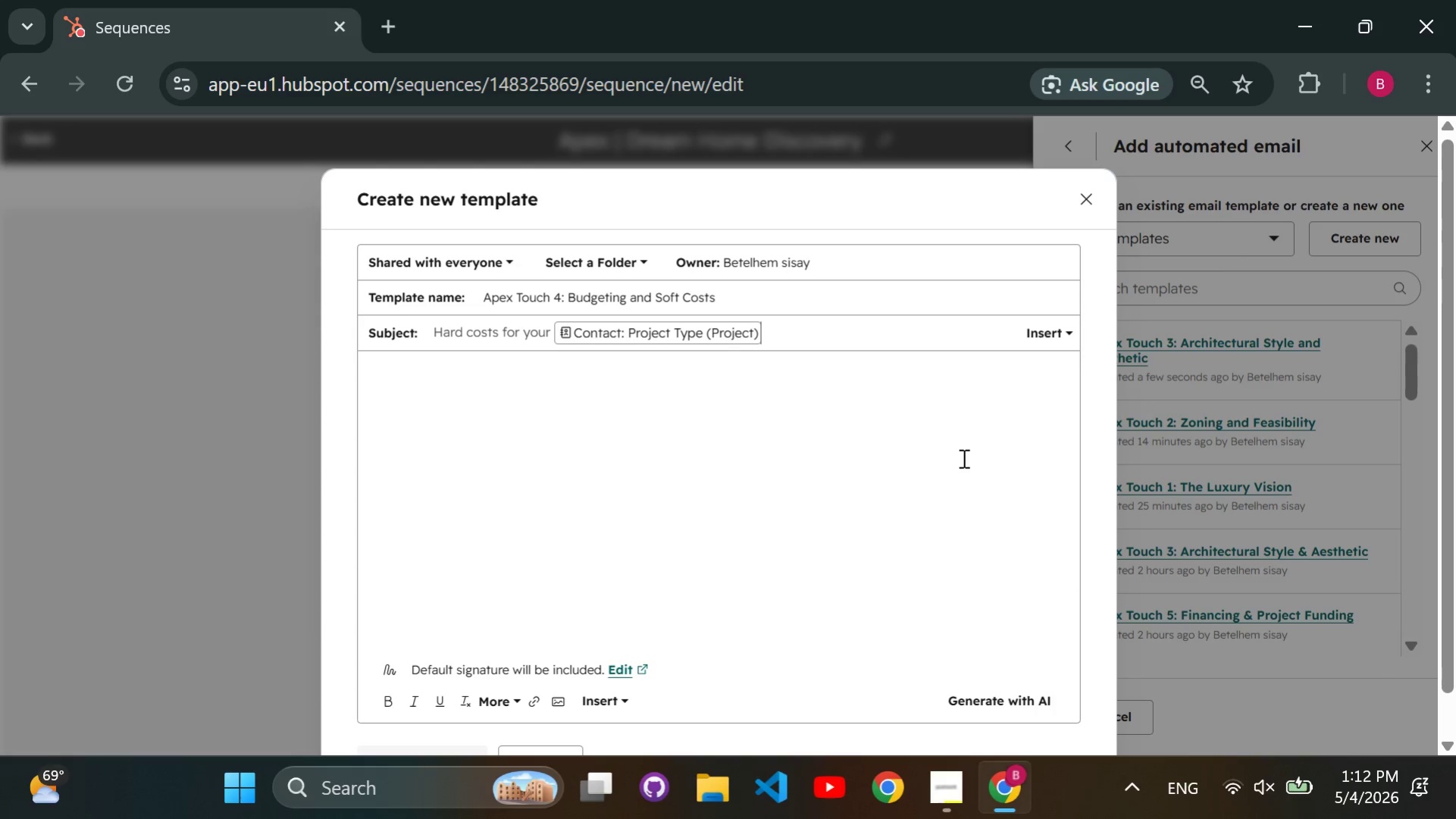 
wait(5.53)
 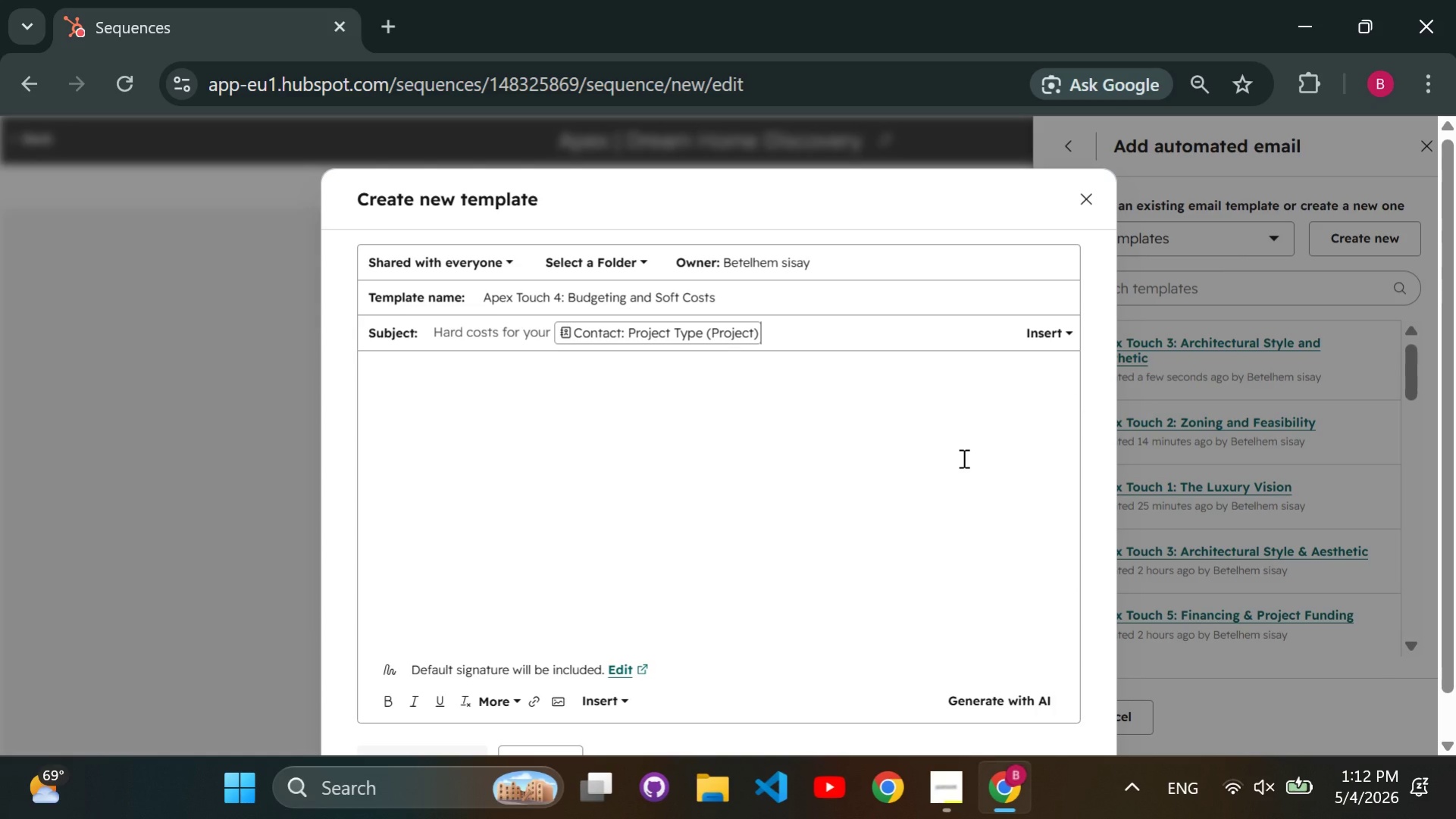 
left_click([843, 402])
 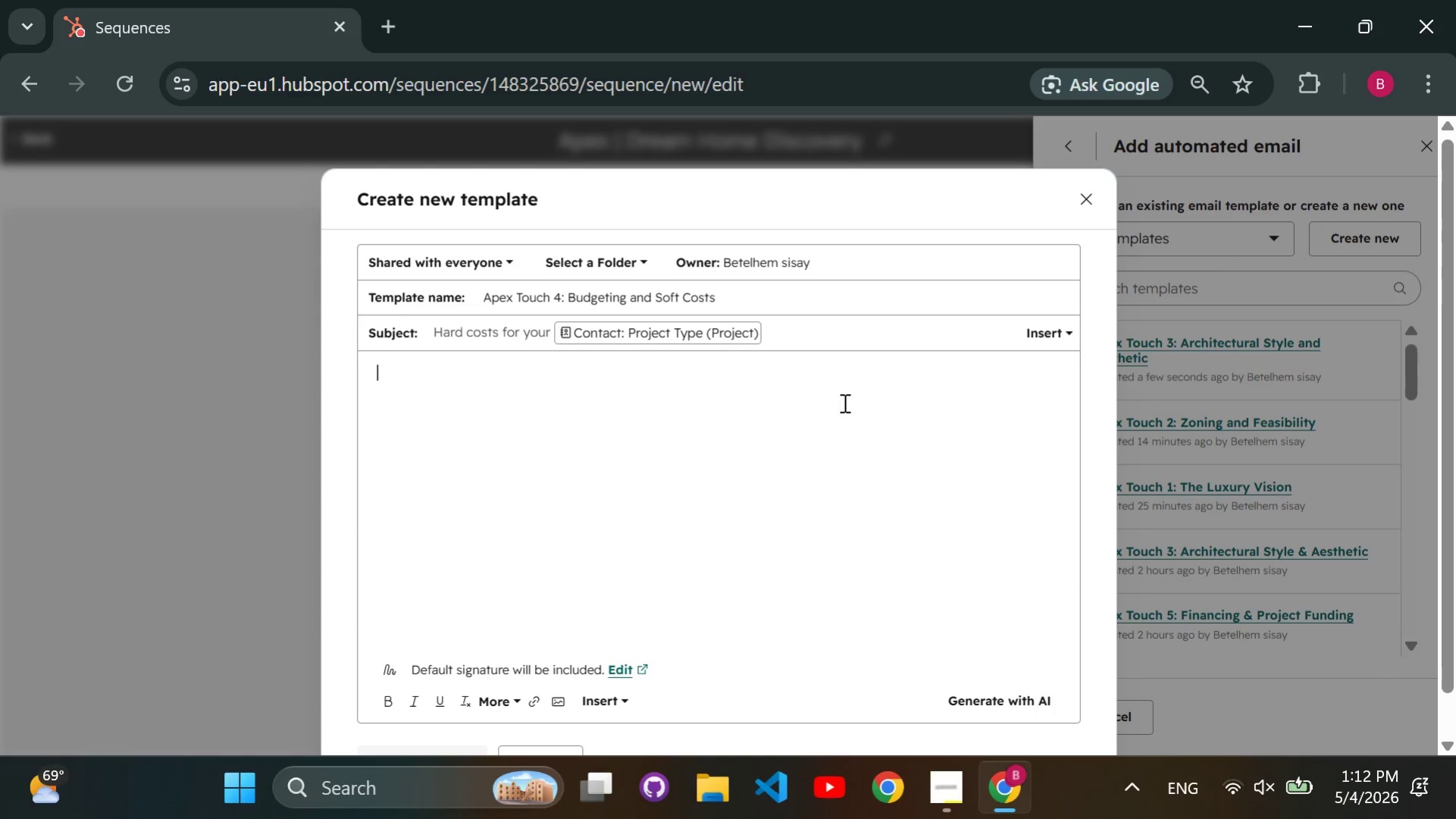 
key(CapsLock)
 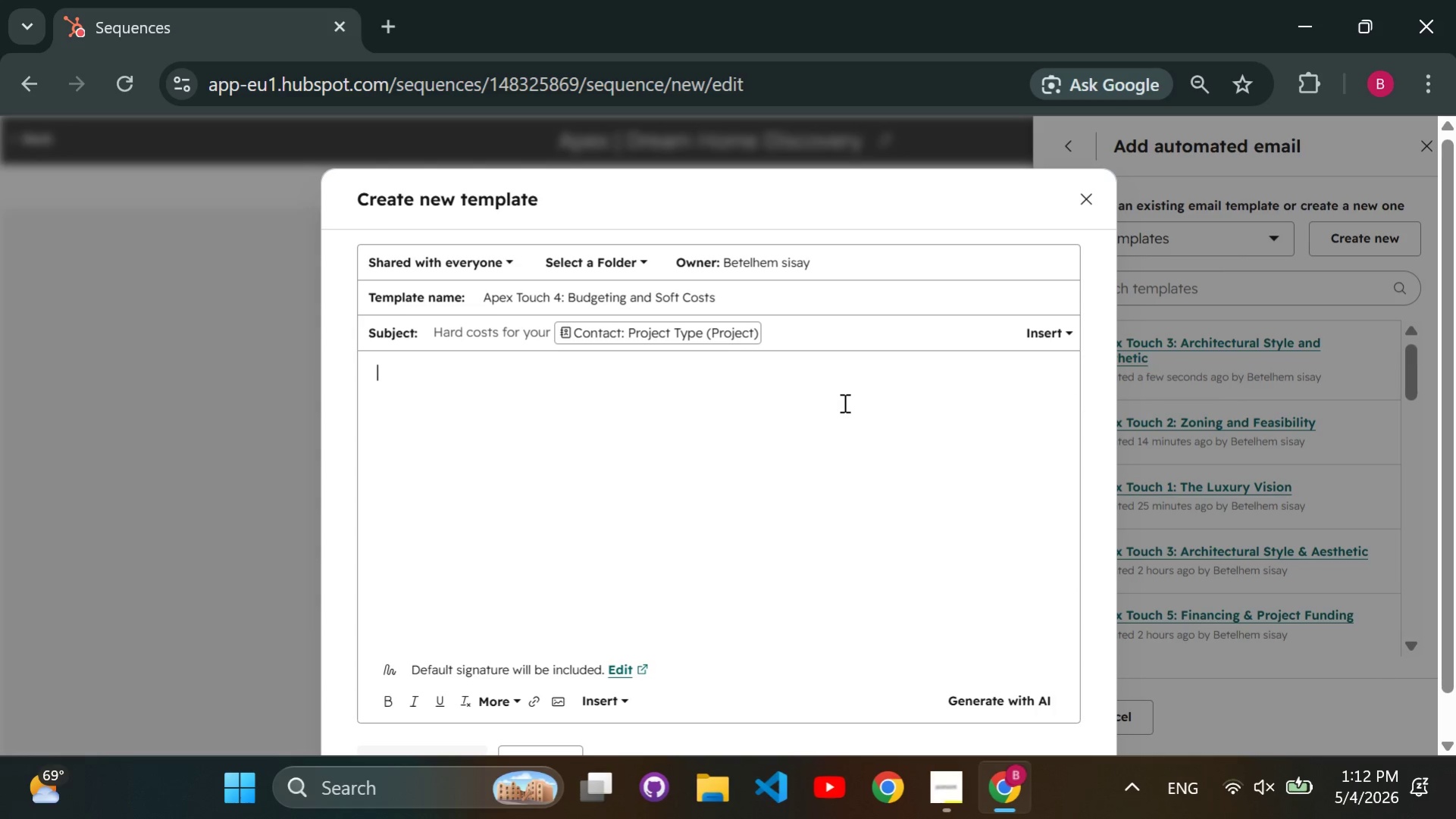 
key(H)
 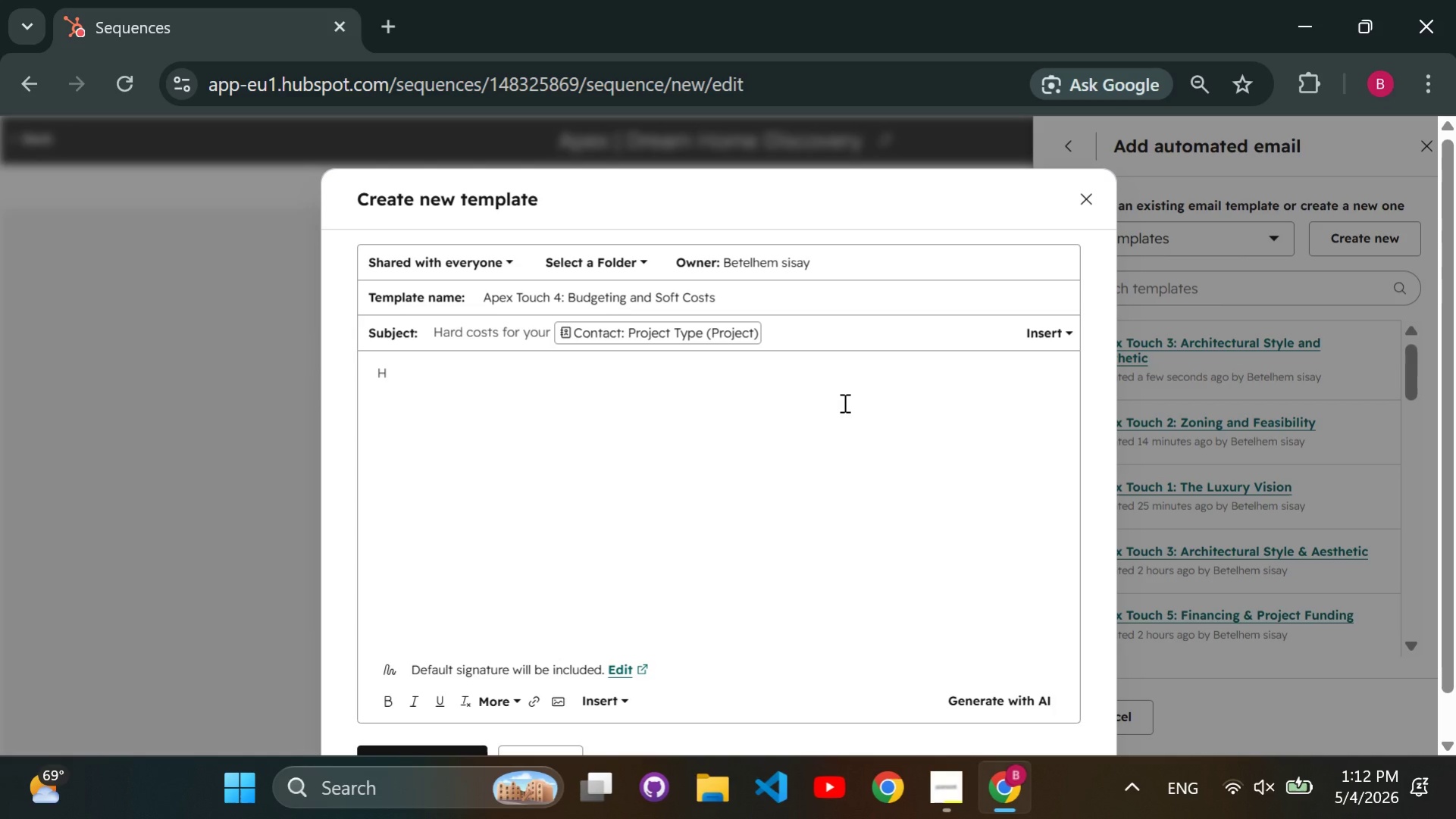 
key(CapsLock)
 